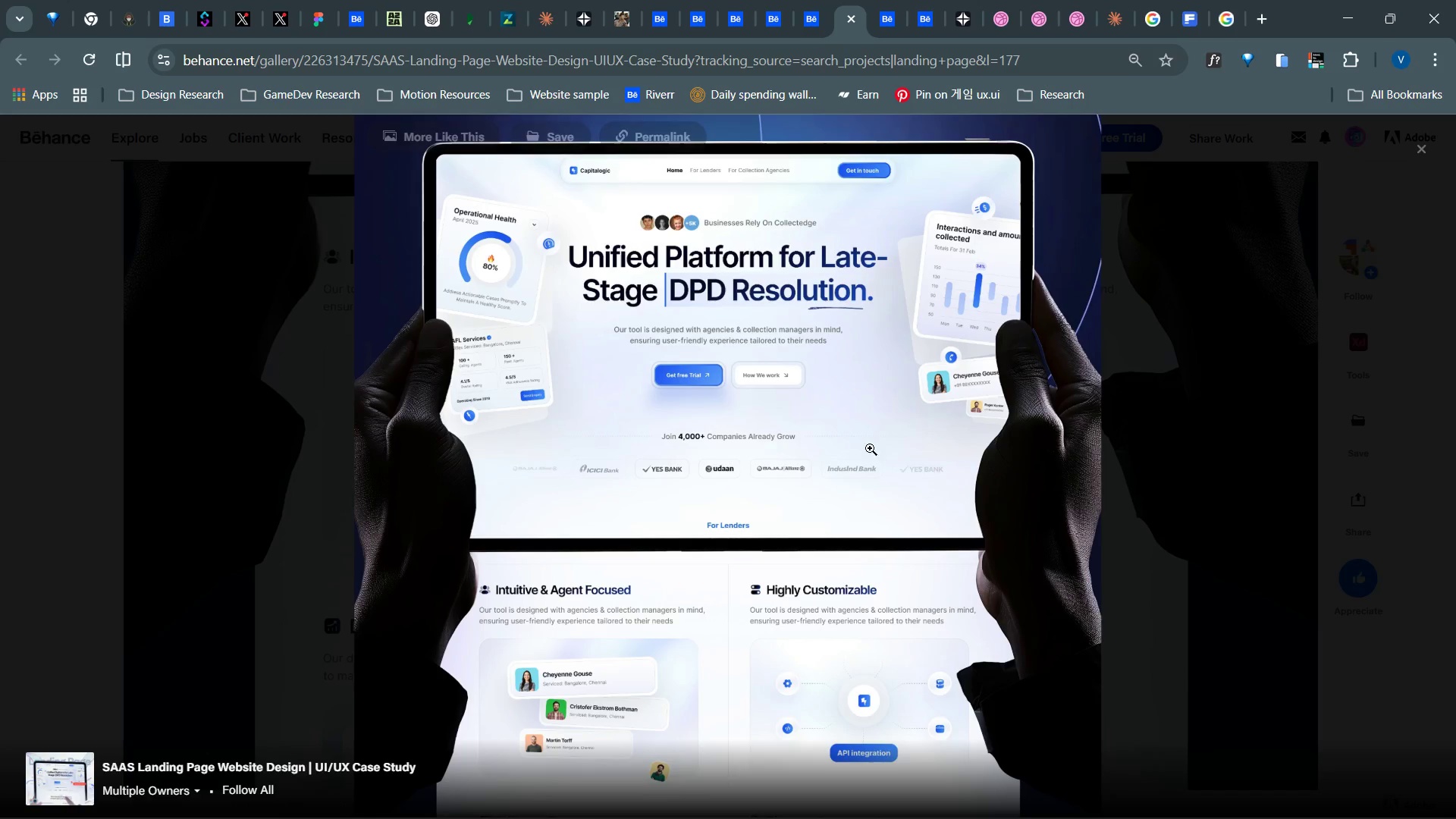 
key(Alt+AltLeft)
 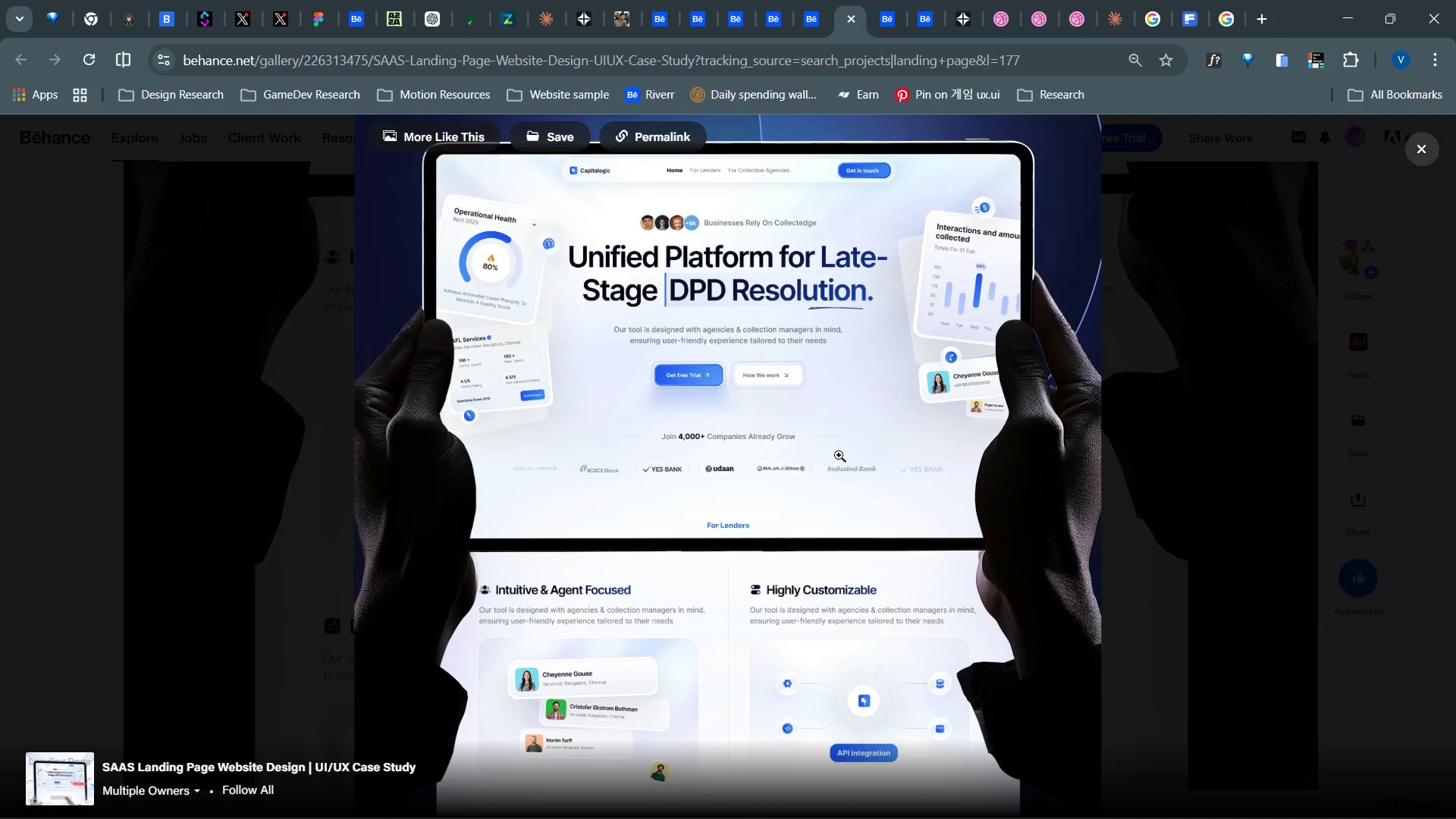 
key(Alt+Tab)
 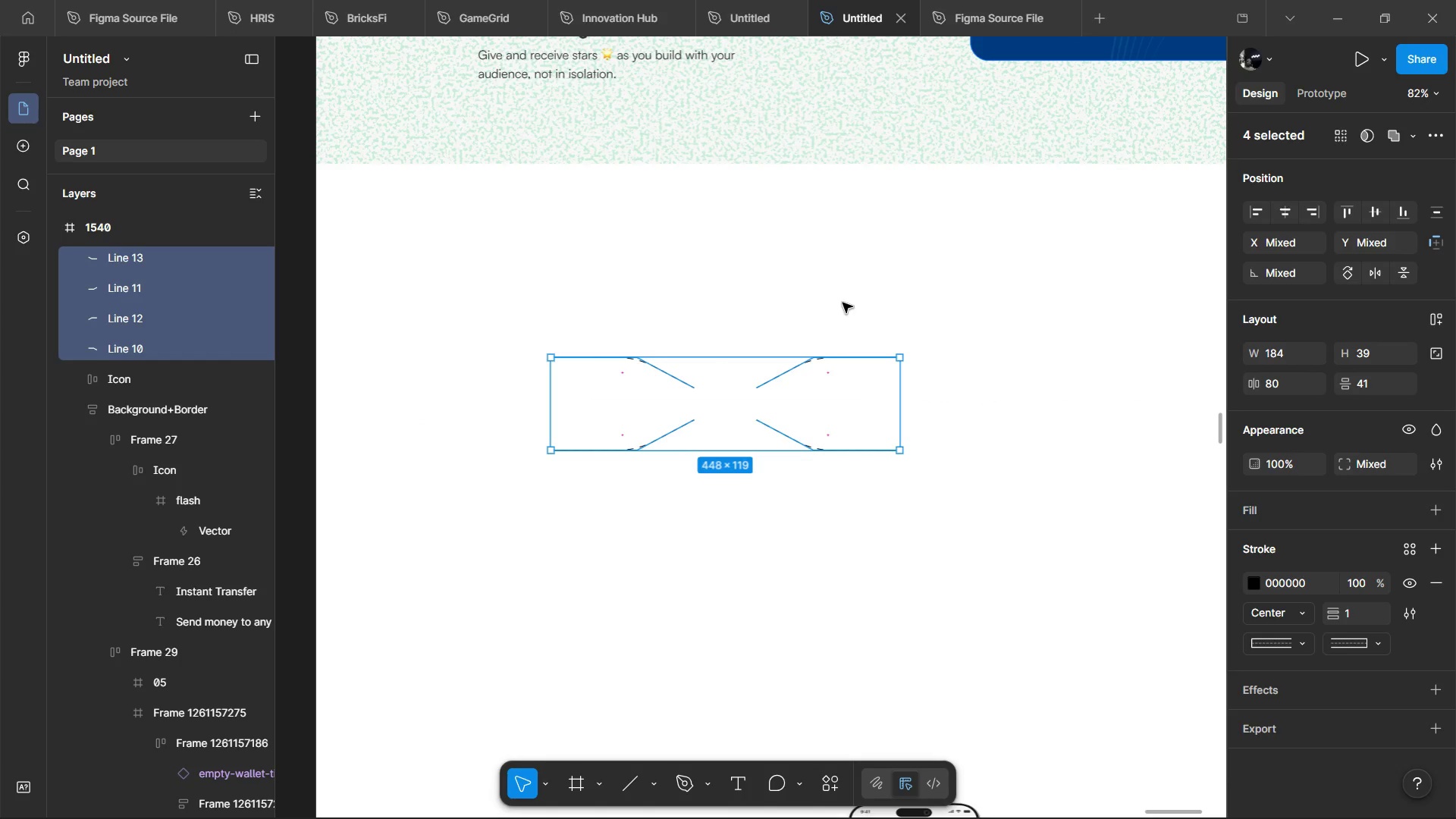 
left_click([843, 303])
 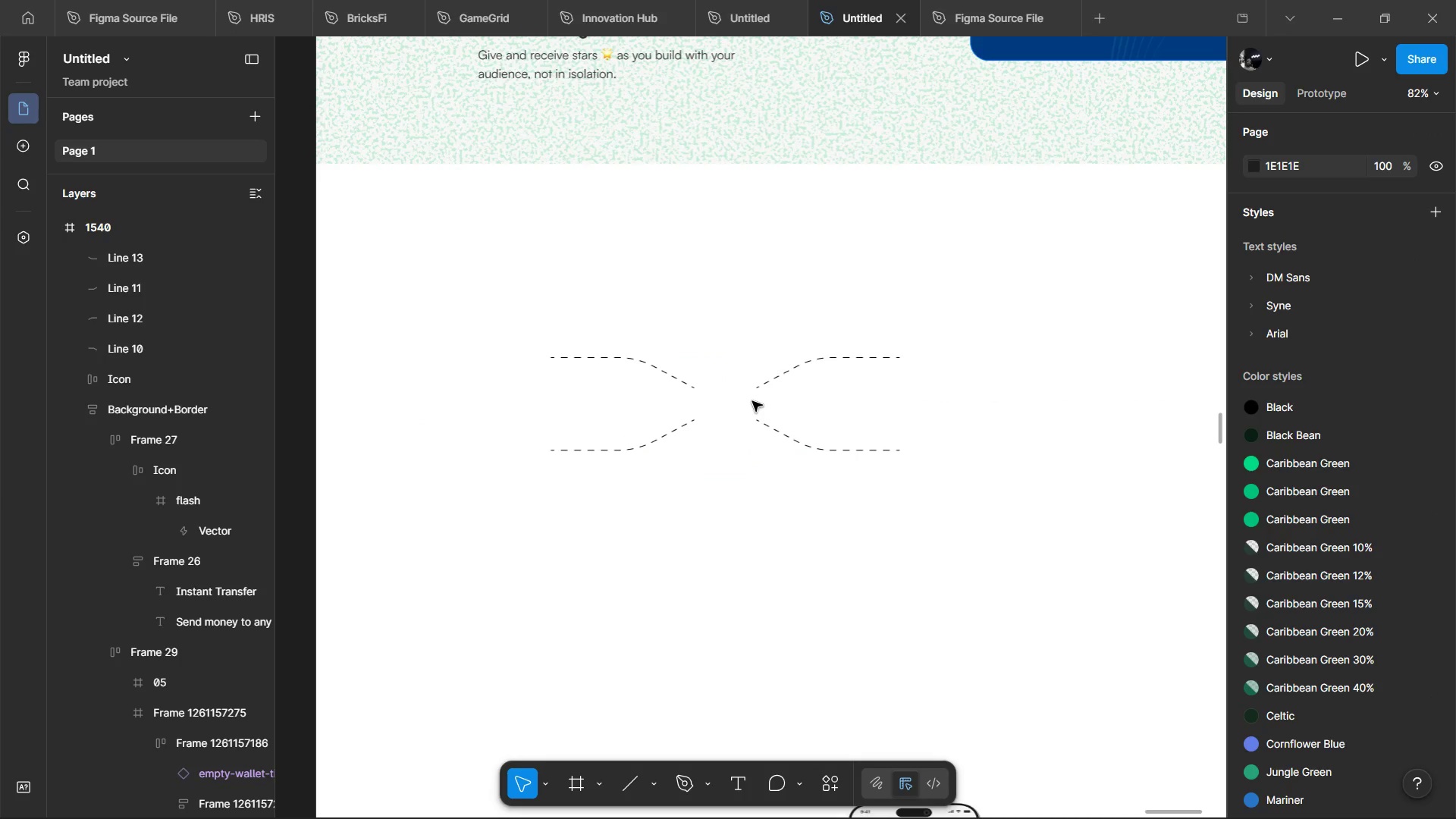 
scroll: coordinate [602, 472], scroll_direction: up, amount: 12.0
 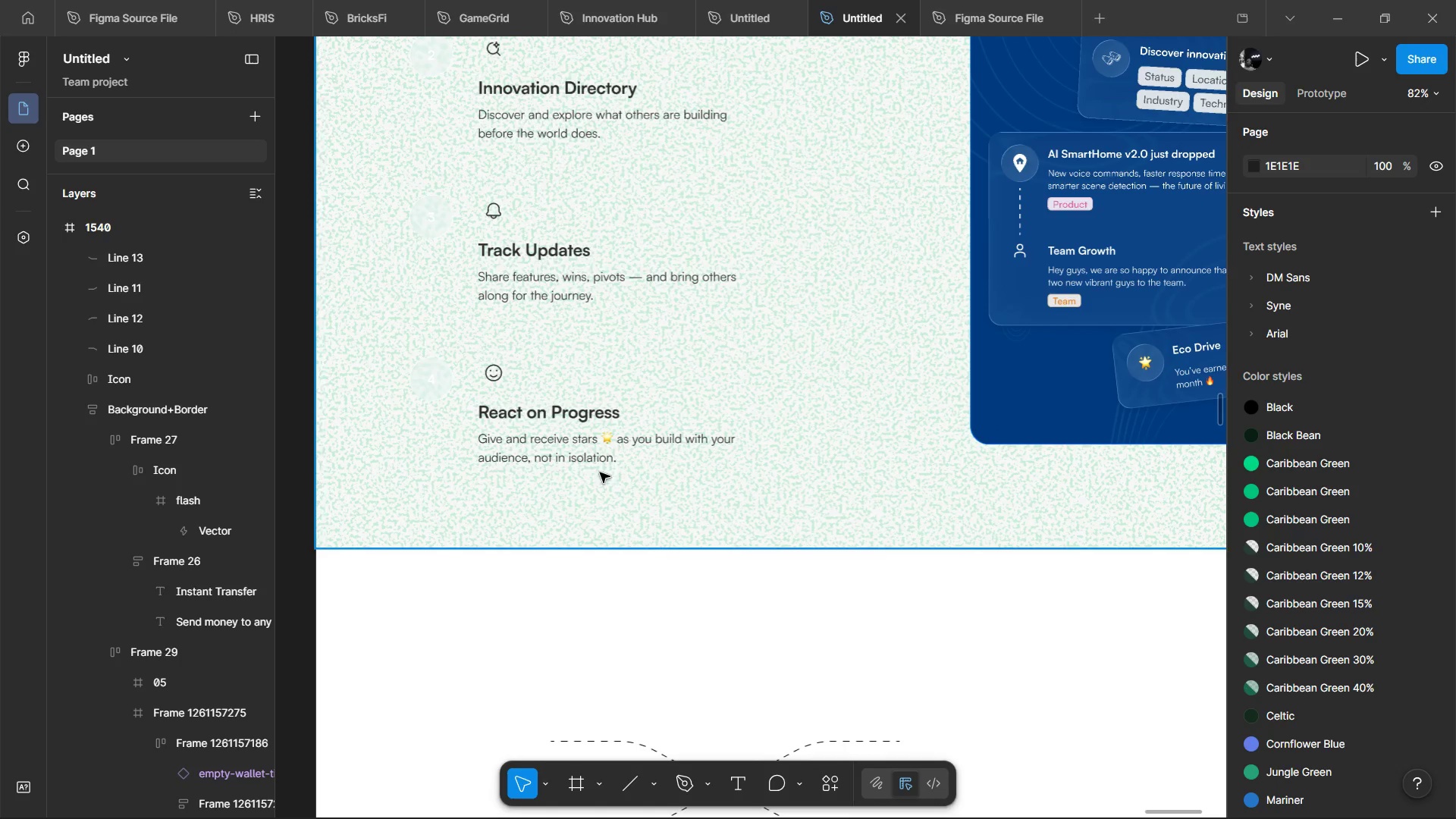 
hold_key(key=ControlLeft, duration=0.52)
 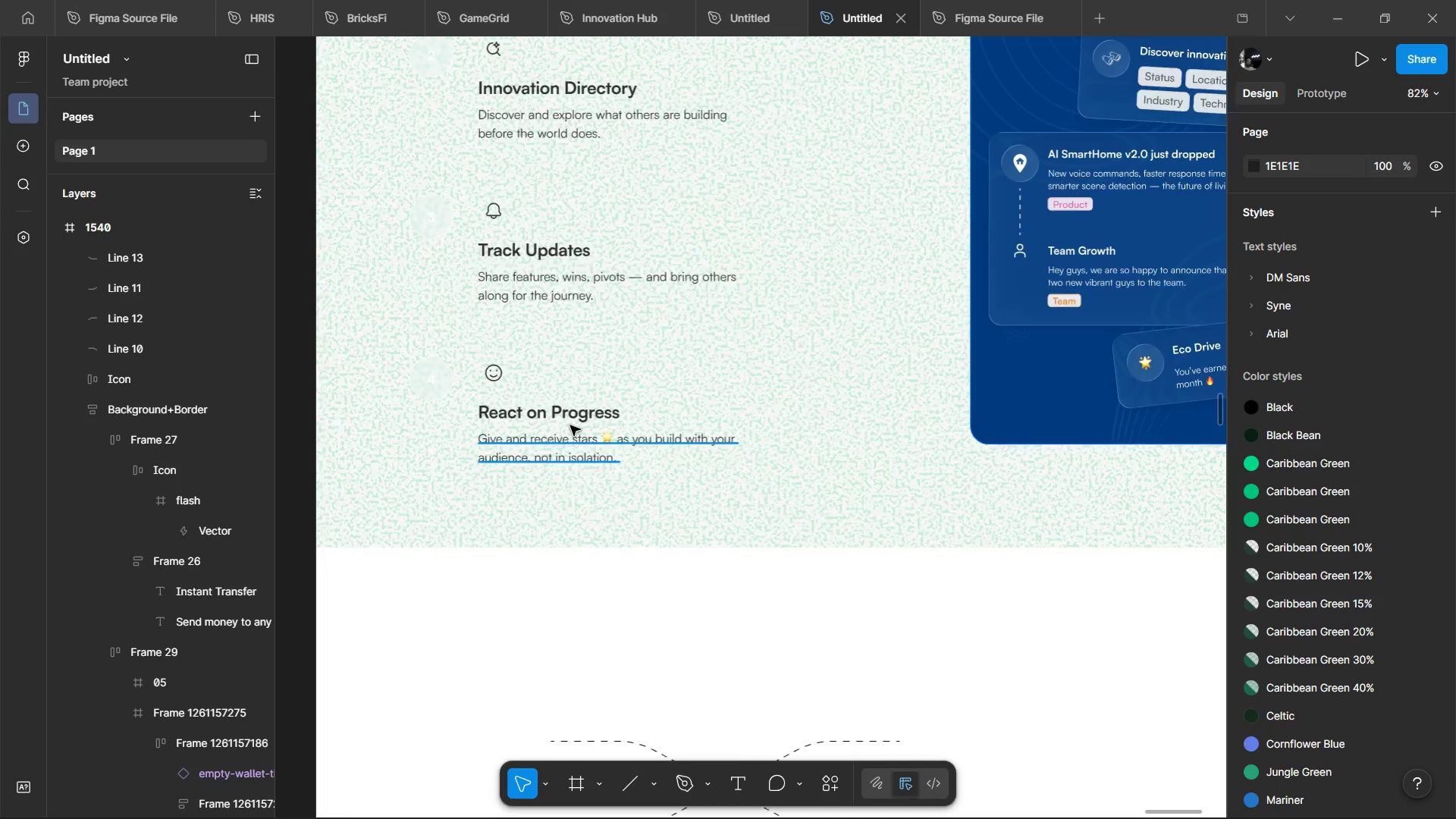 
key(Control+ControlLeft)
 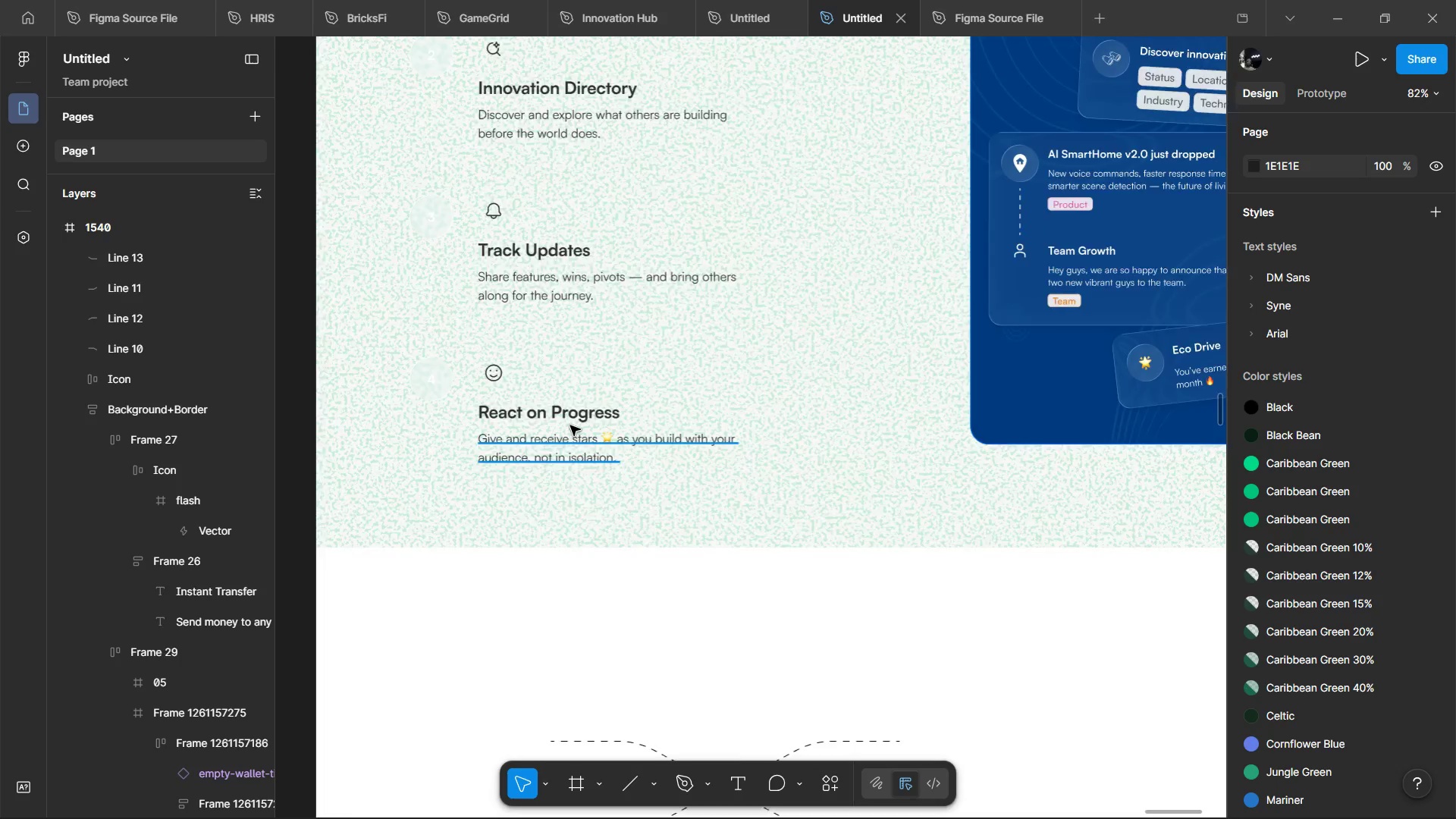 
scroll: coordinate [594, 408], scroll_direction: up, amount: 6.0
 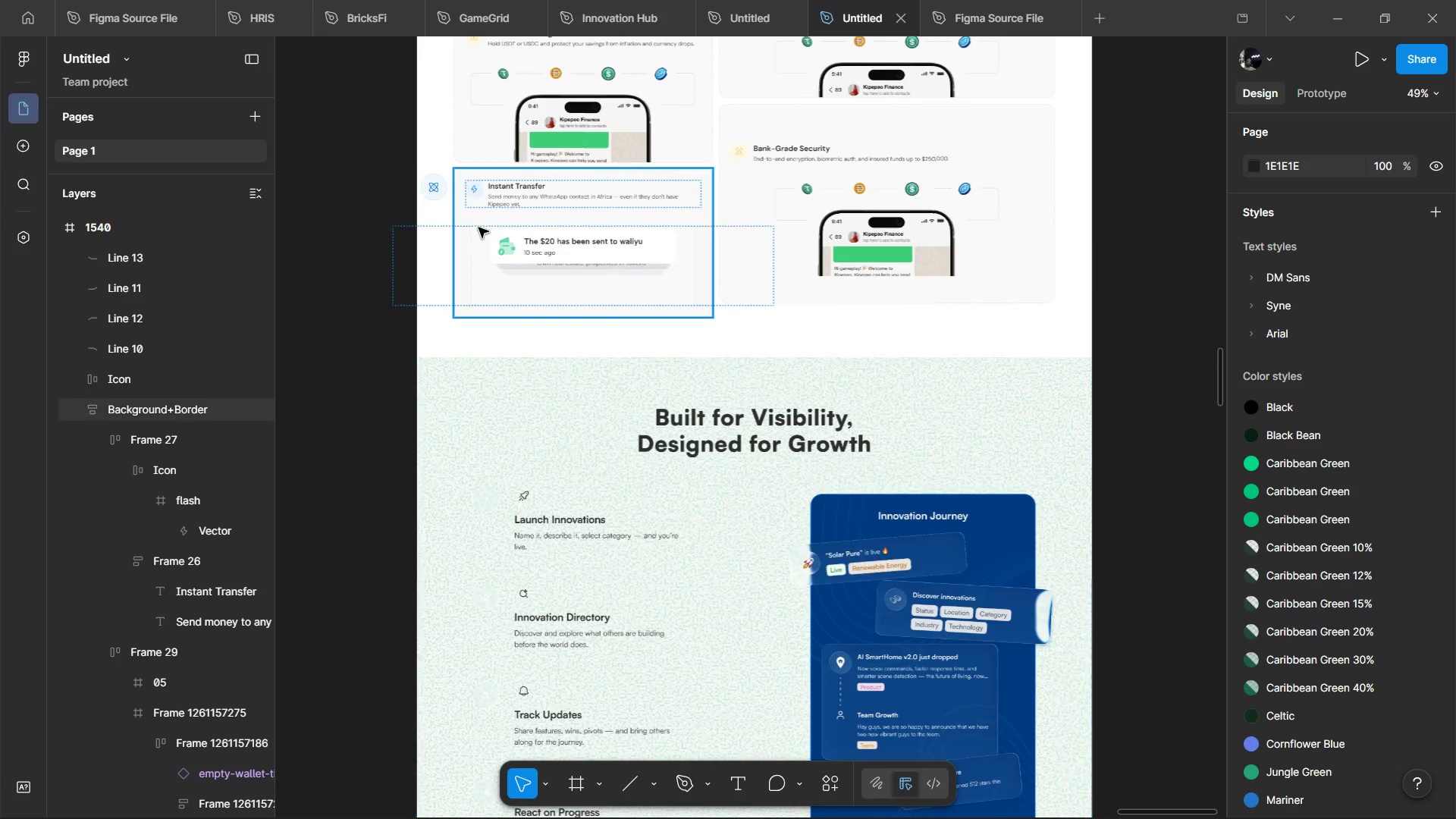 
hold_key(key=ControlLeft, duration=0.89)
left_click([535, 190])
 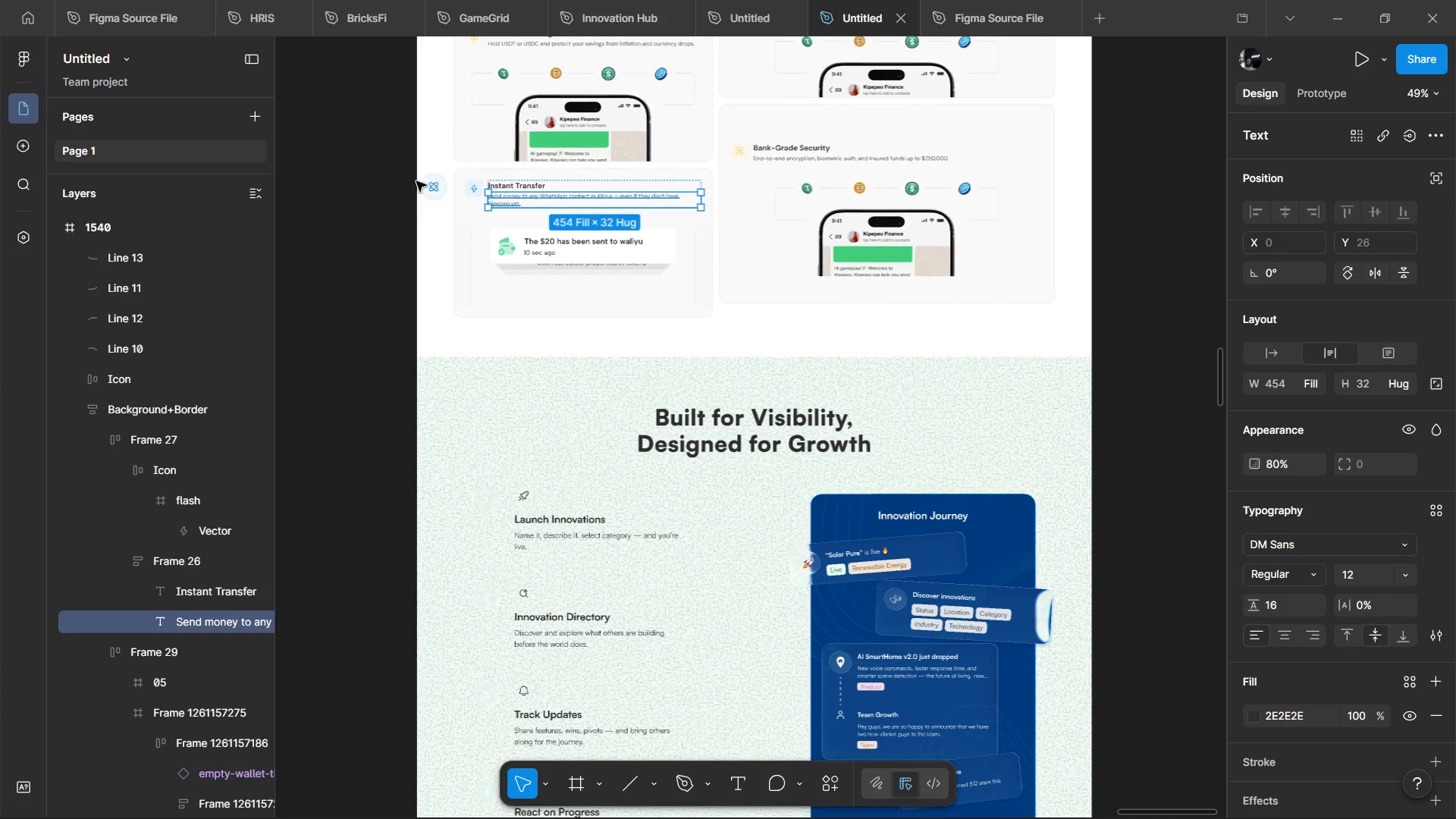 
left_click([420, 182])
 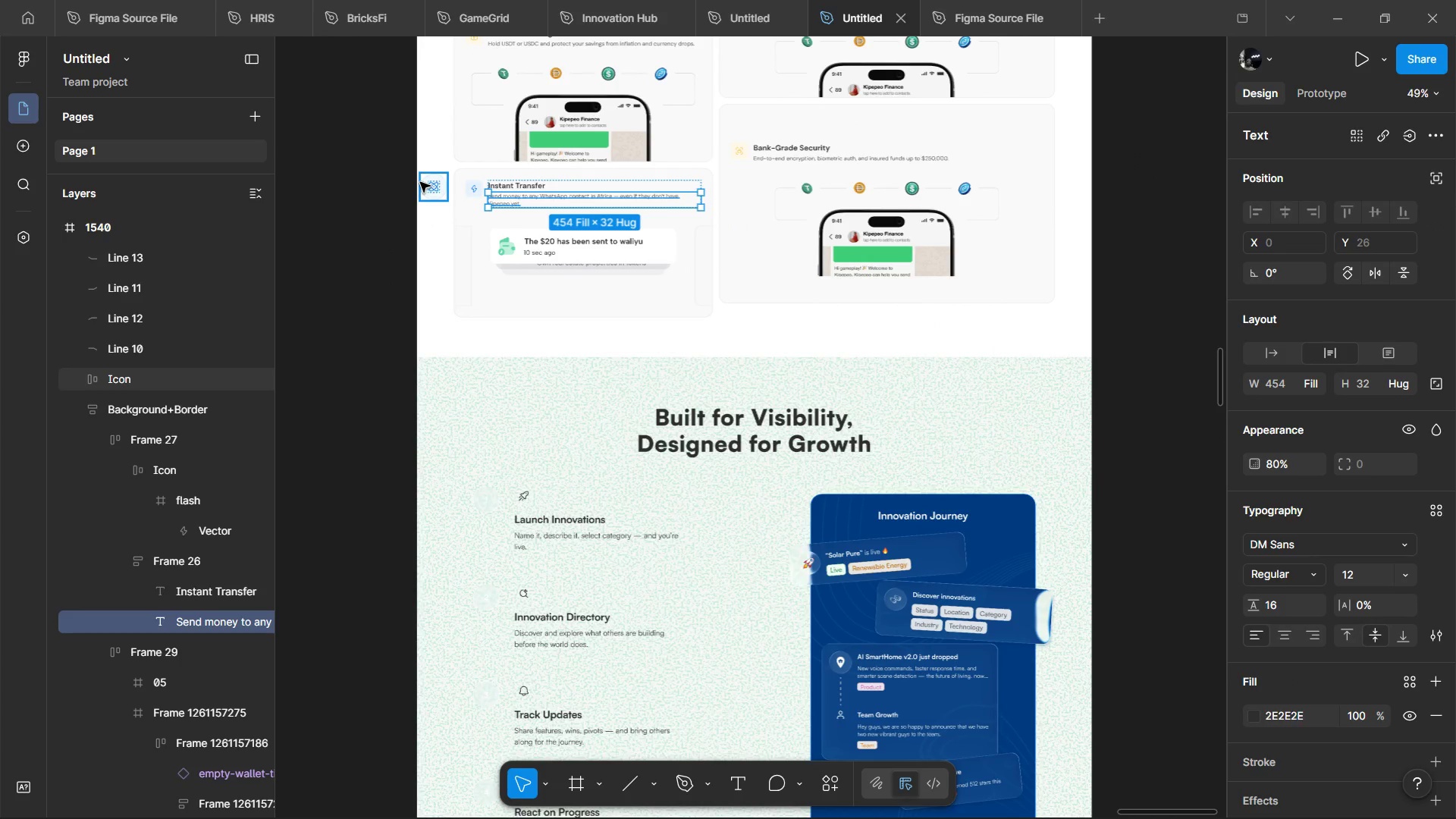 
key(Control+C)
 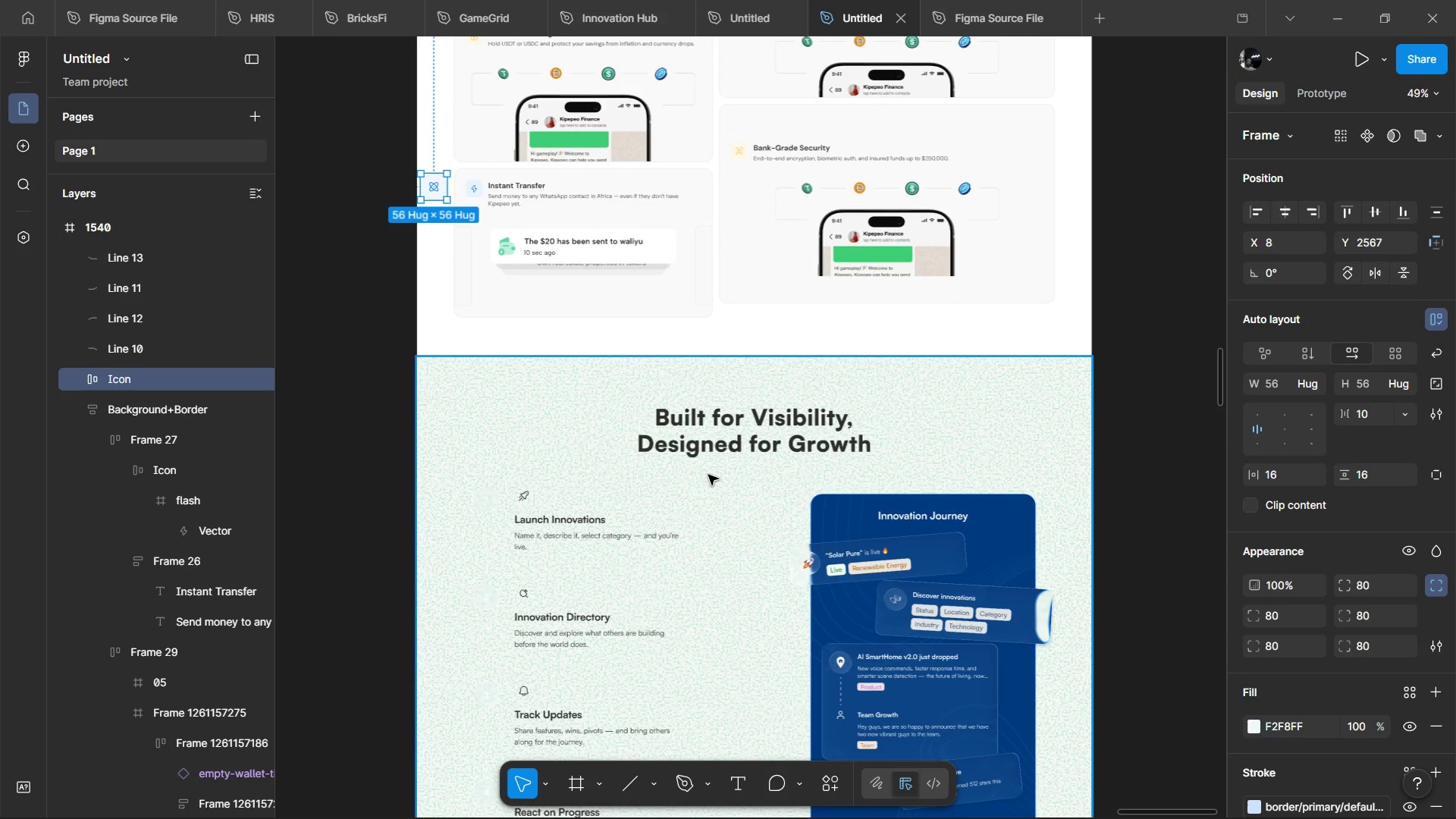 
scroll: coordinate [720, 475], scroll_direction: down, amount: 16.0
 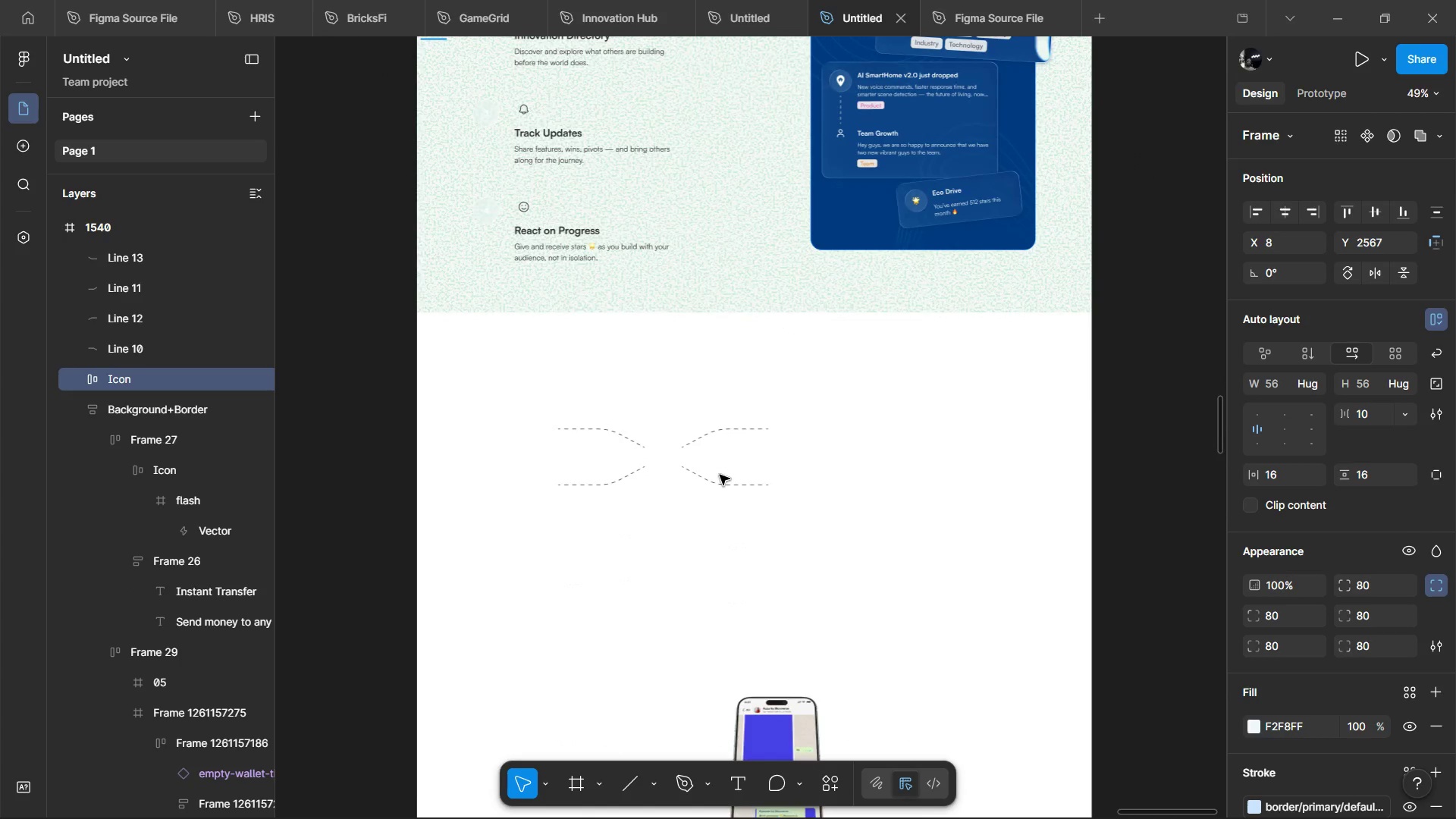 
key(Control+V)
 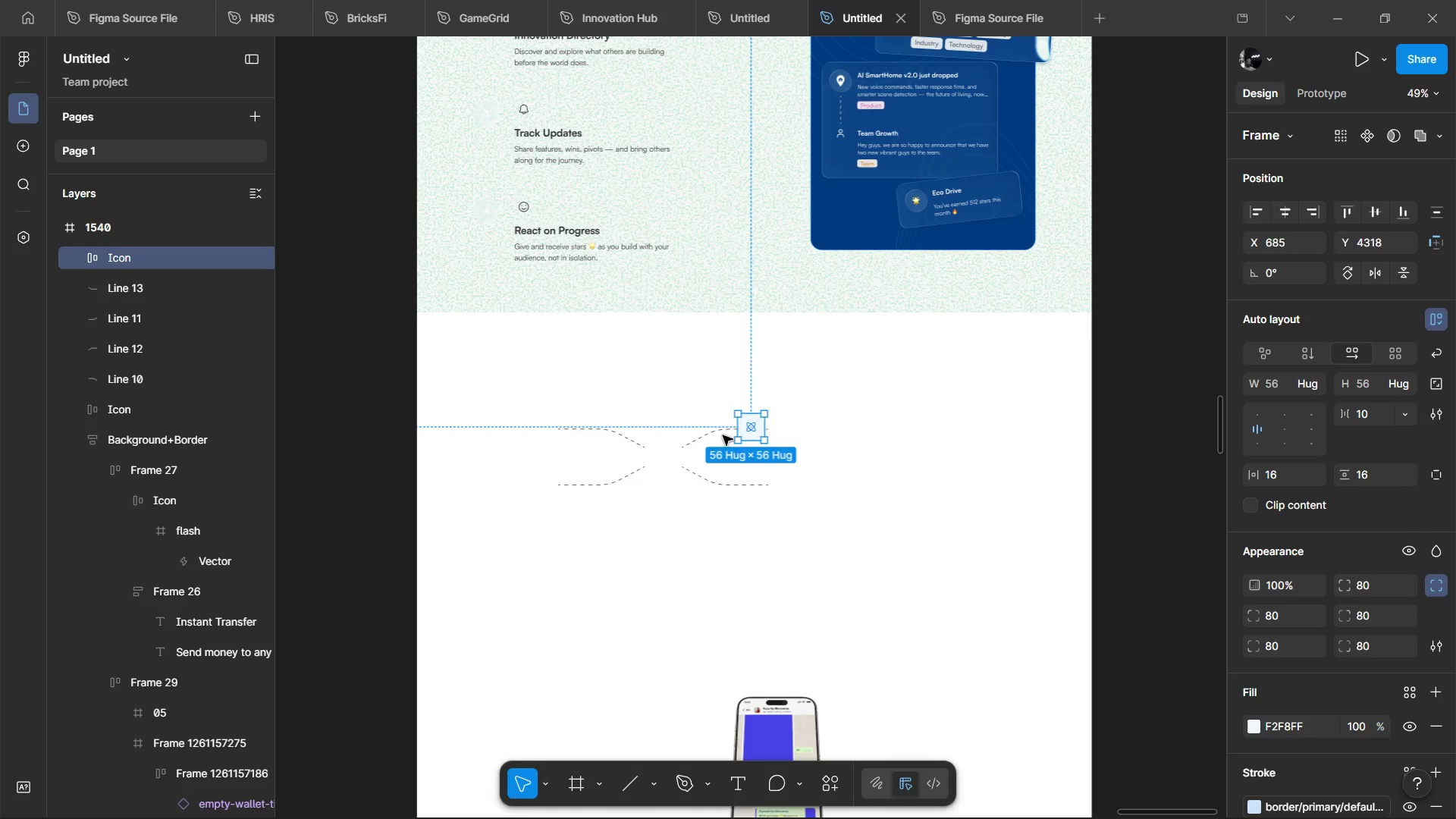 
left_click_drag(start_coordinate=[745, 428], to_coordinate=[654, 457])
 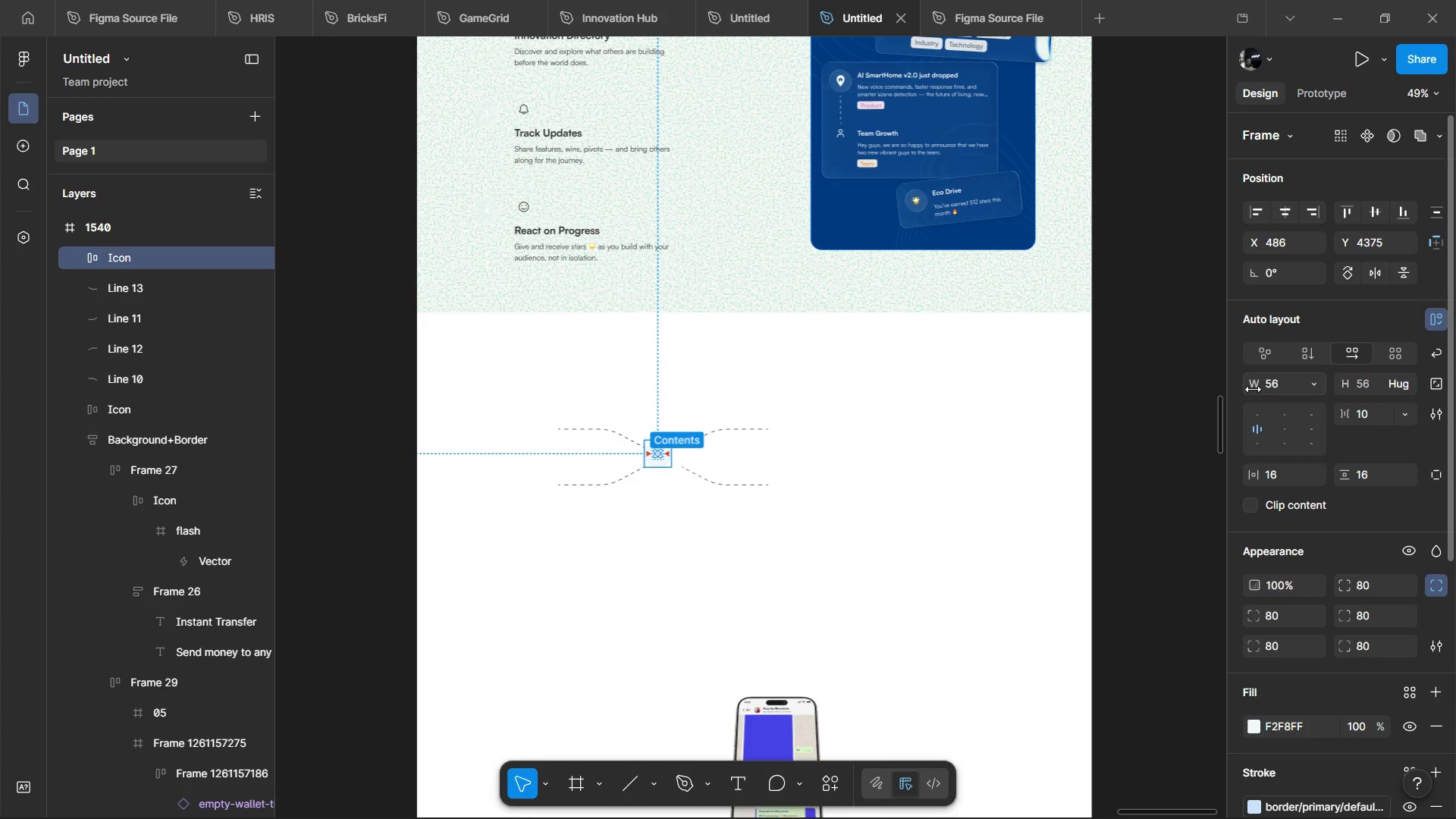 
hold_key(key=ControlLeft, duration=1.42)
scroll: coordinate [676, 476], scroll_direction: up, amount: 6.0
 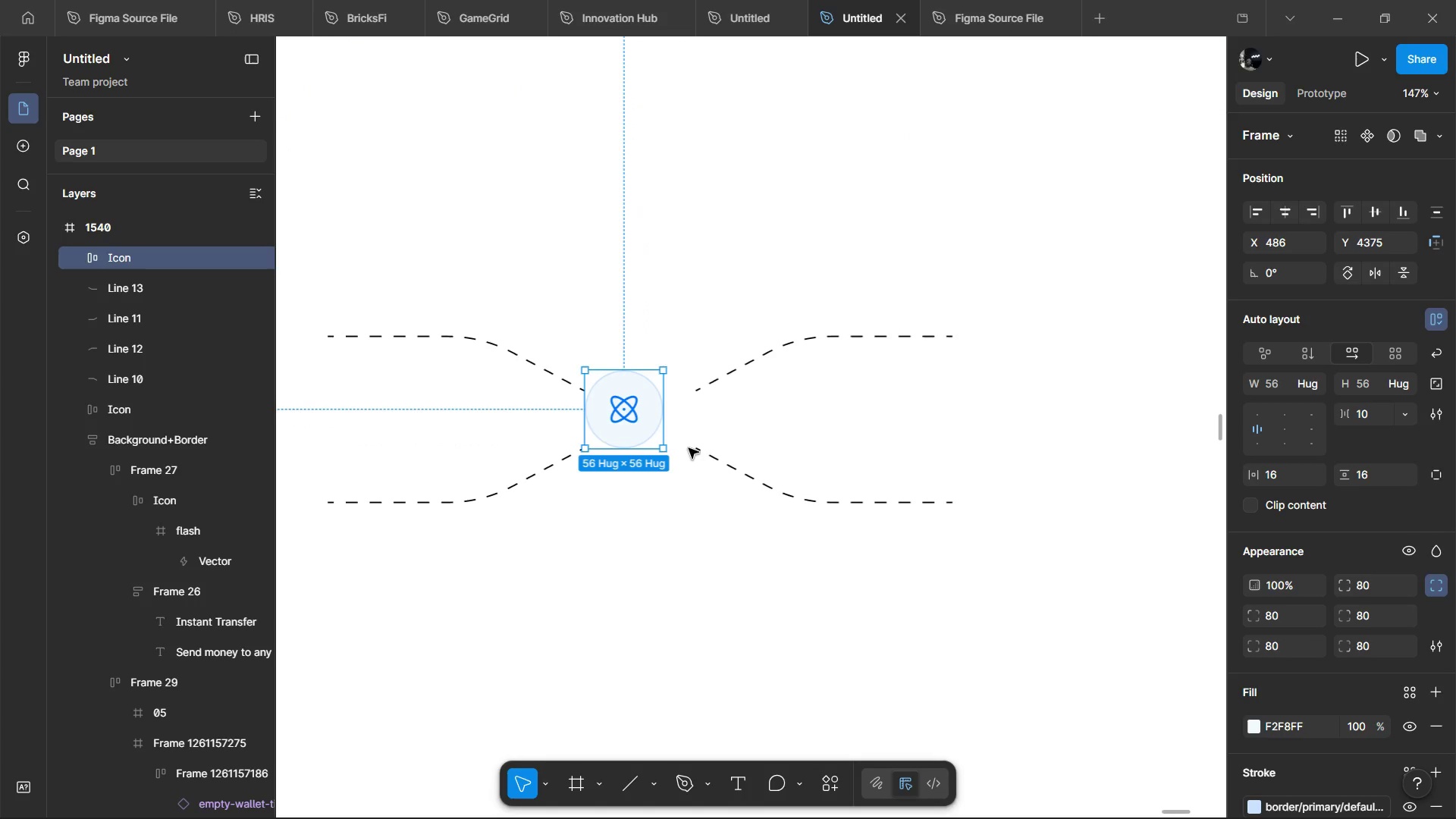 
hold_key(key=ControlLeft, duration=0.81)
left_click([698, 450])
 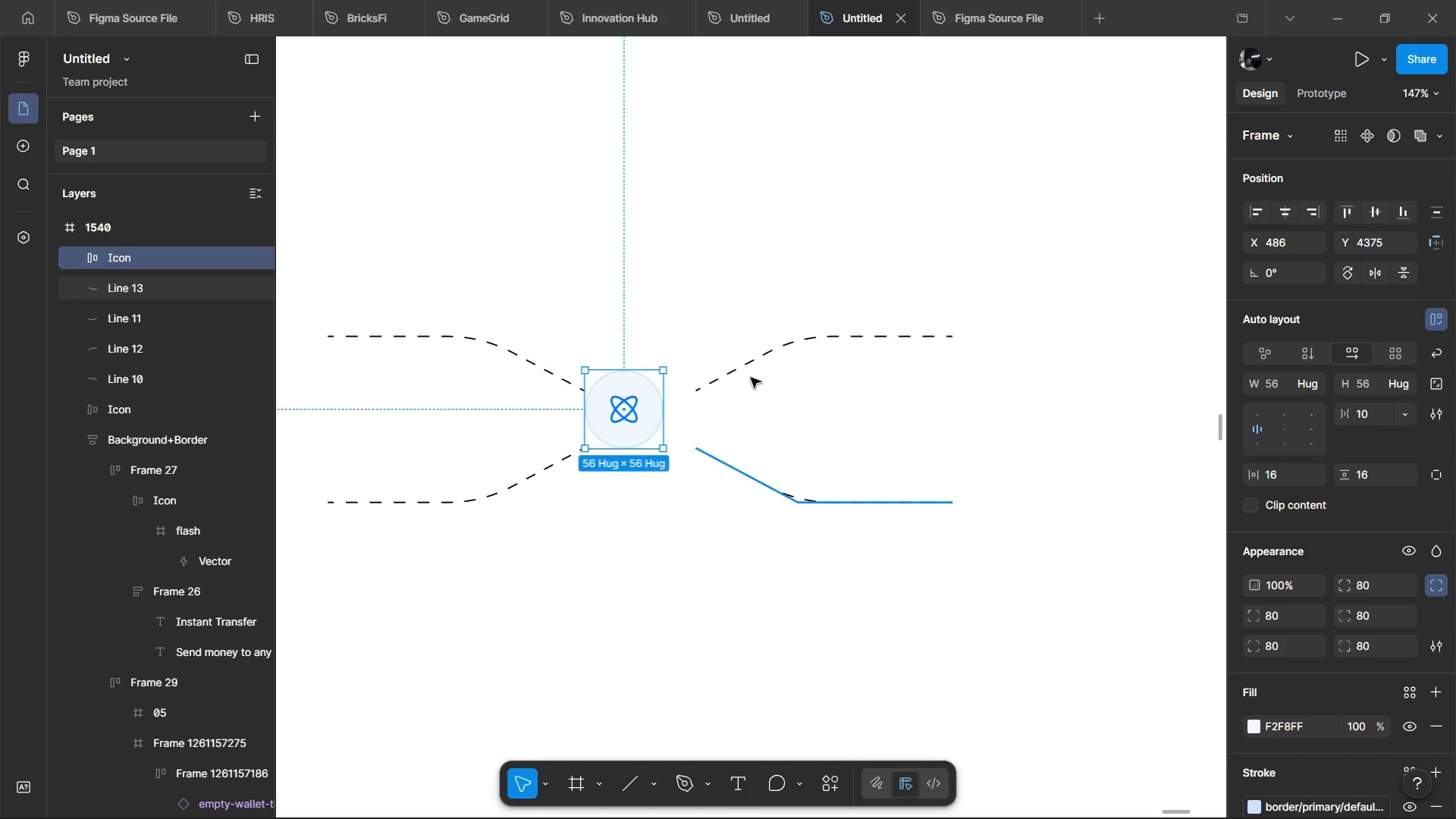 
hold_key(key=ShiftLeft, duration=4.95)
hold_key(key=ControlLeft, duration=1.51)
left_click([757, 362])
 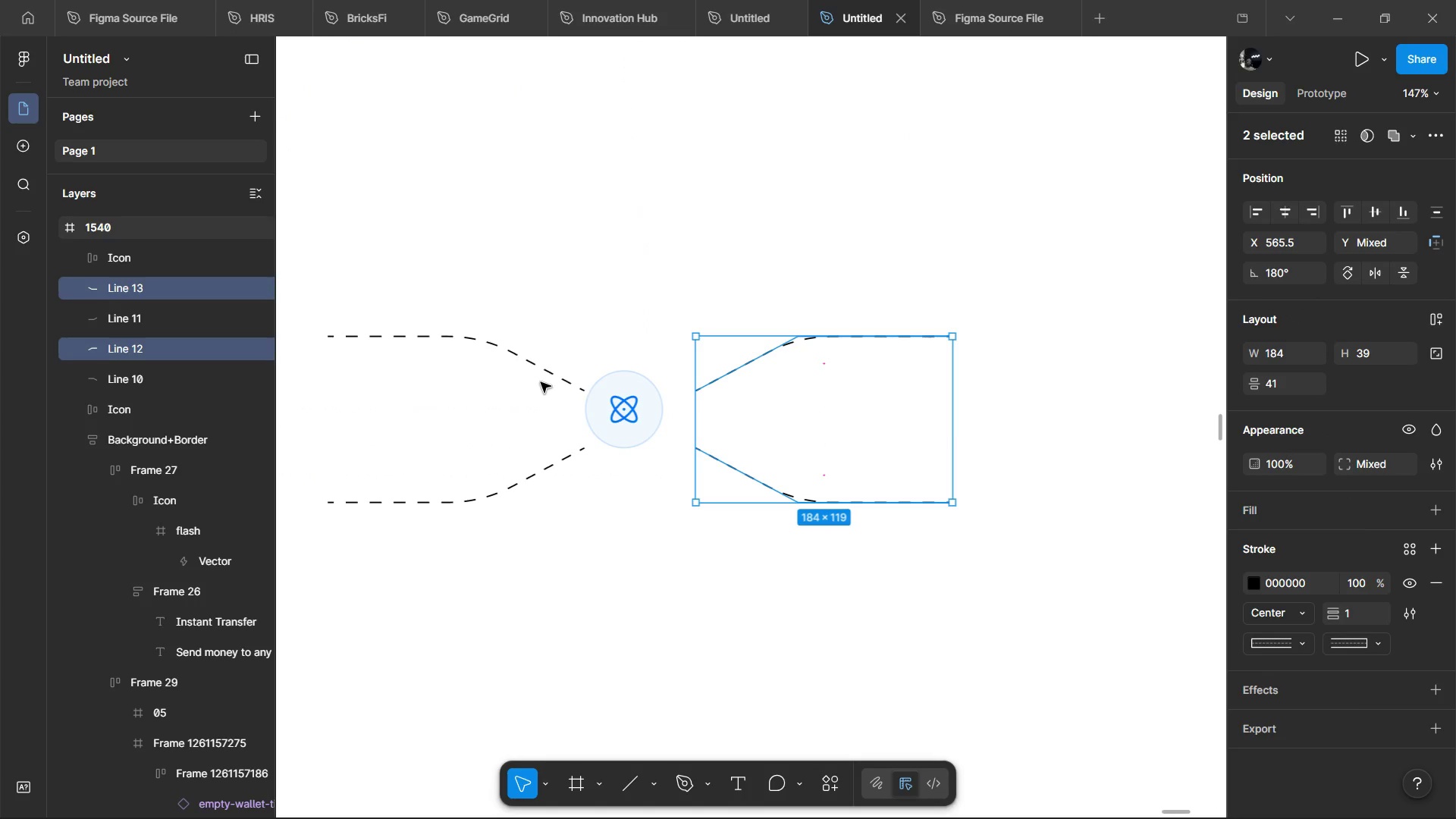 
hold_key(key=ControlLeft, duration=1.5)
left_click([546, 370])
 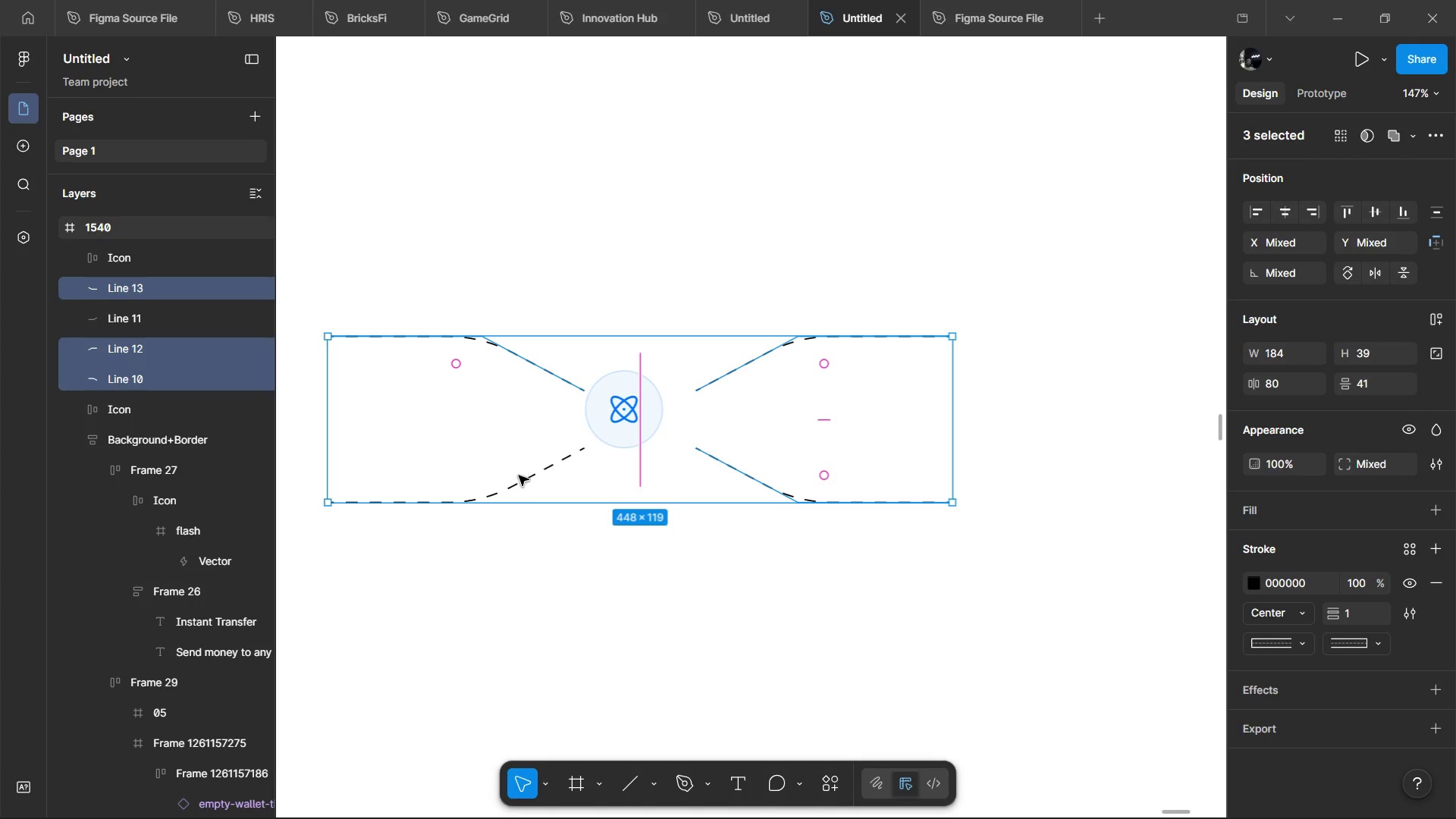 
hold_key(key=ControlLeft, duration=1.52)
left_click([517, 483])
 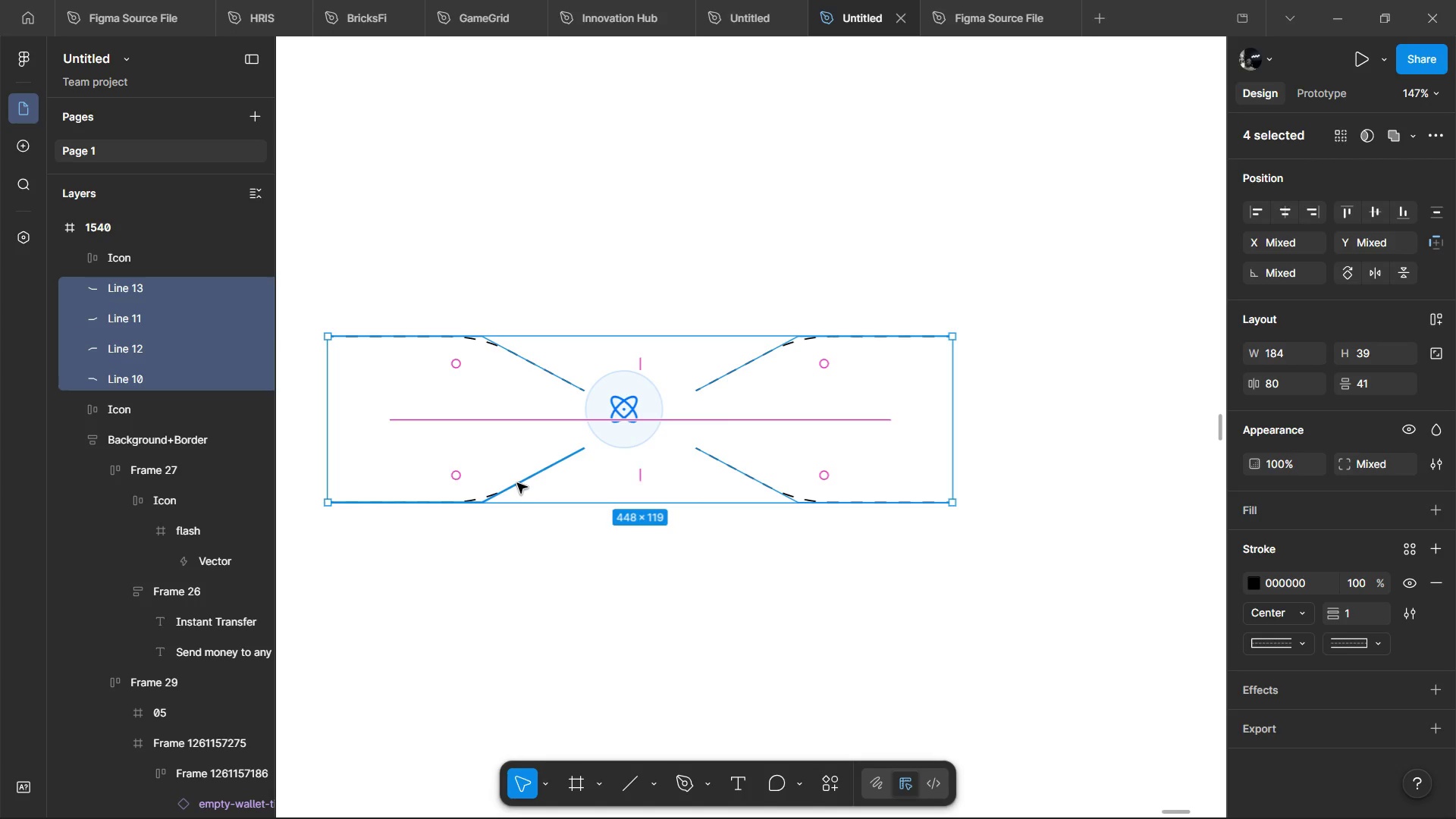 
key(Control+Shift+ControlLeft)
 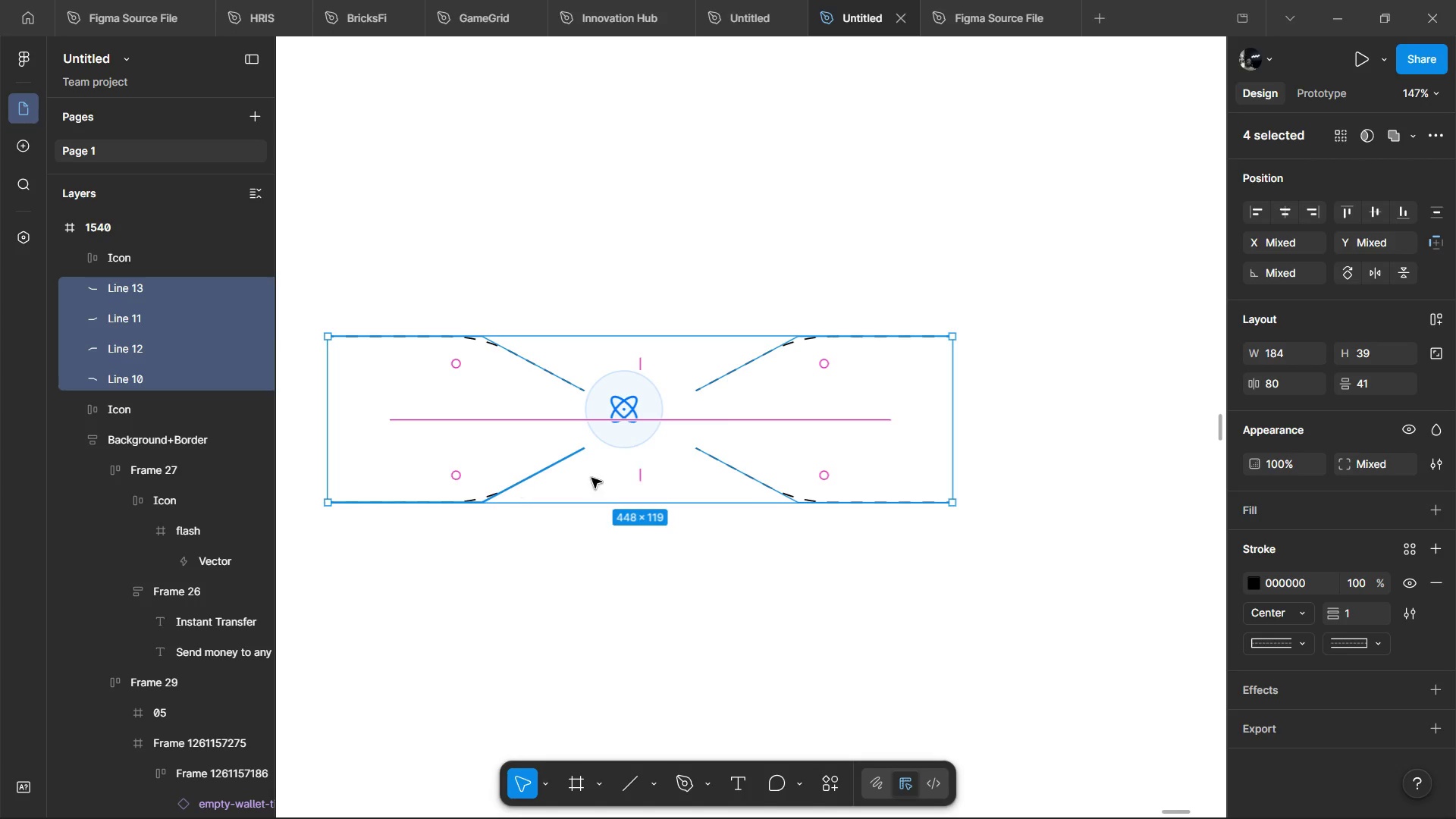 
key(Control+Shift+ControlLeft)
 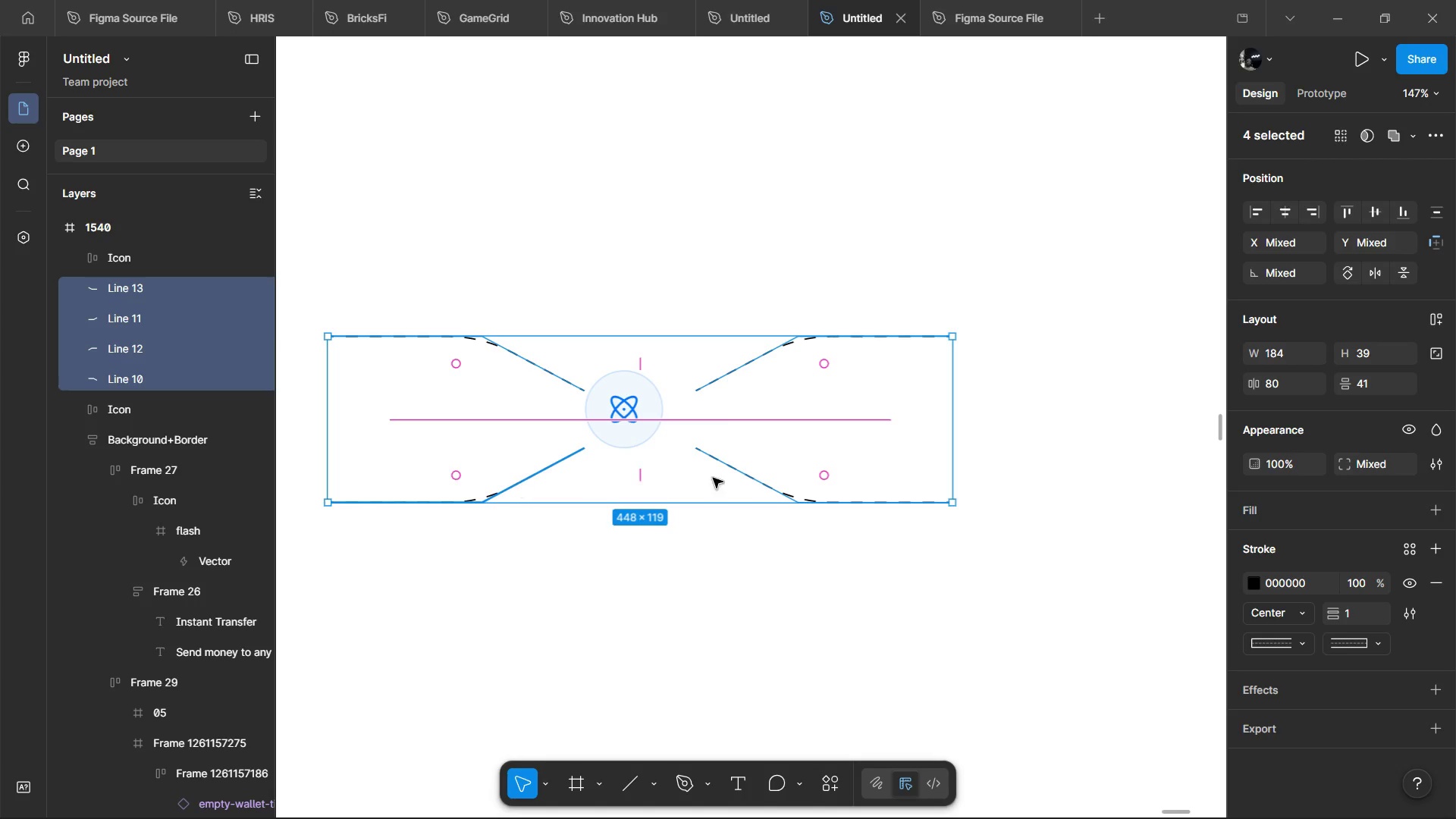 
key(Control+Shift+ControlLeft)
 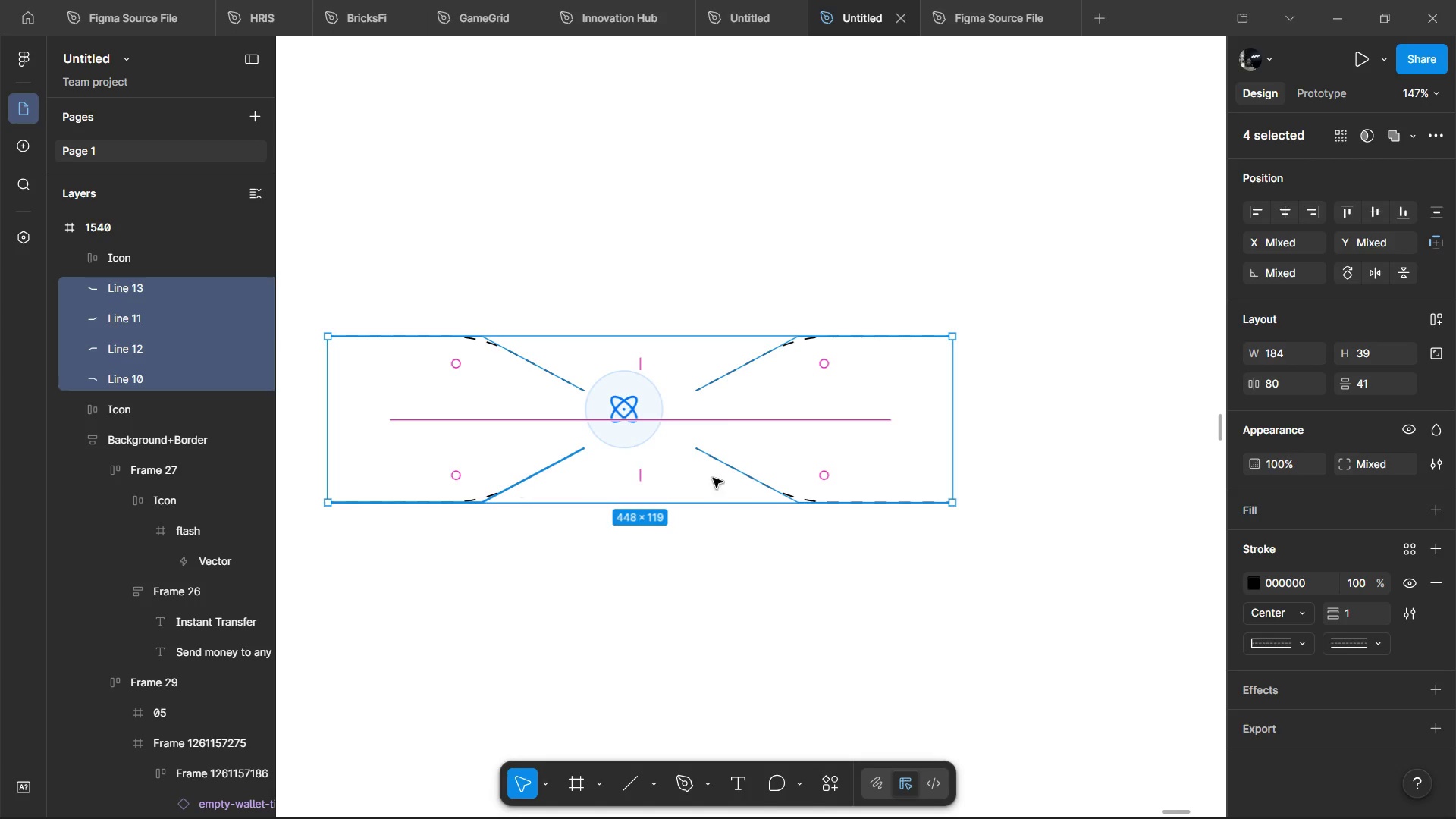 
key(Control+Shift+ControlLeft)
 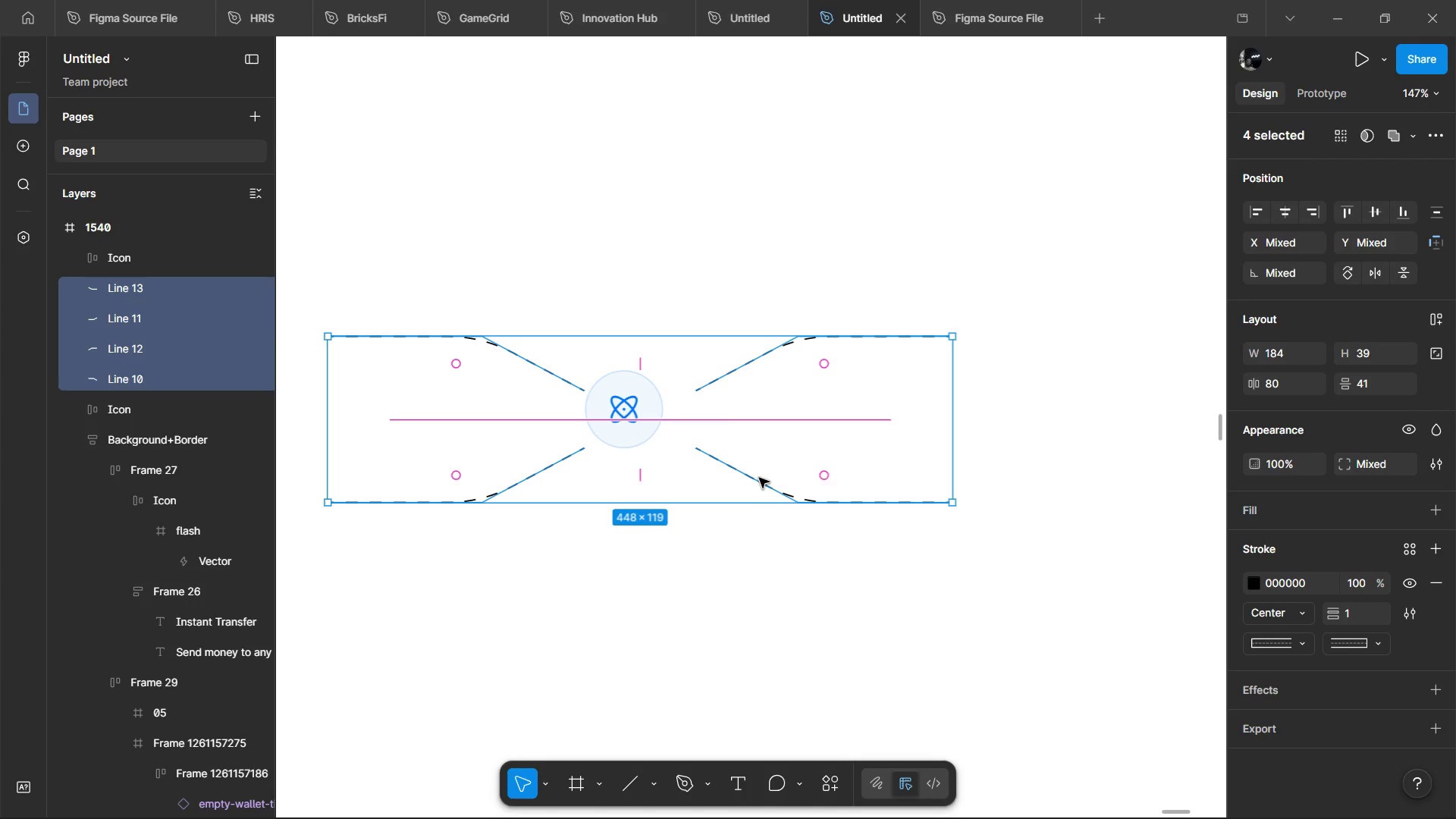 
key(Control+Shift+ControlLeft)
 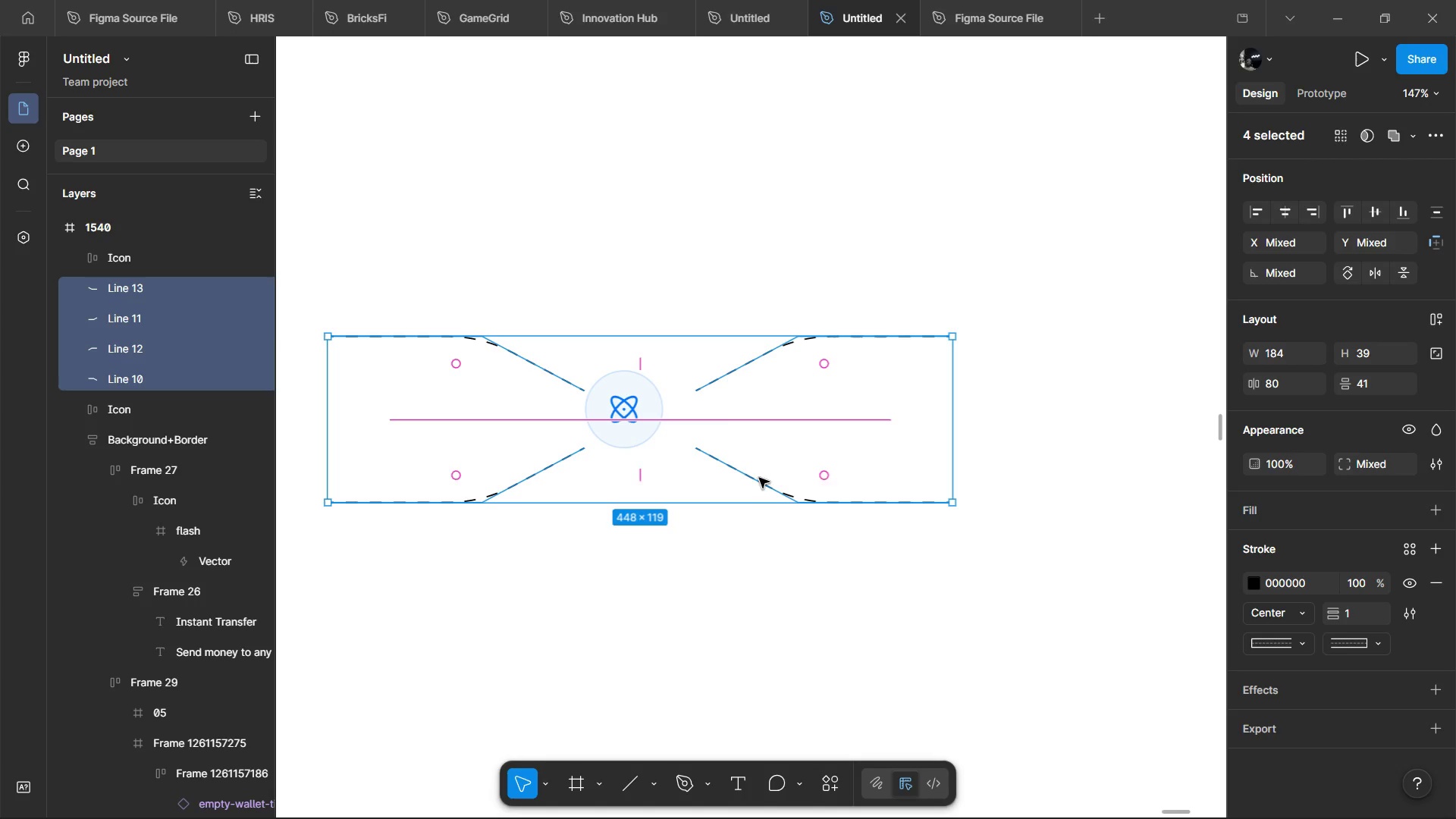 
key(Control+ControlLeft)
 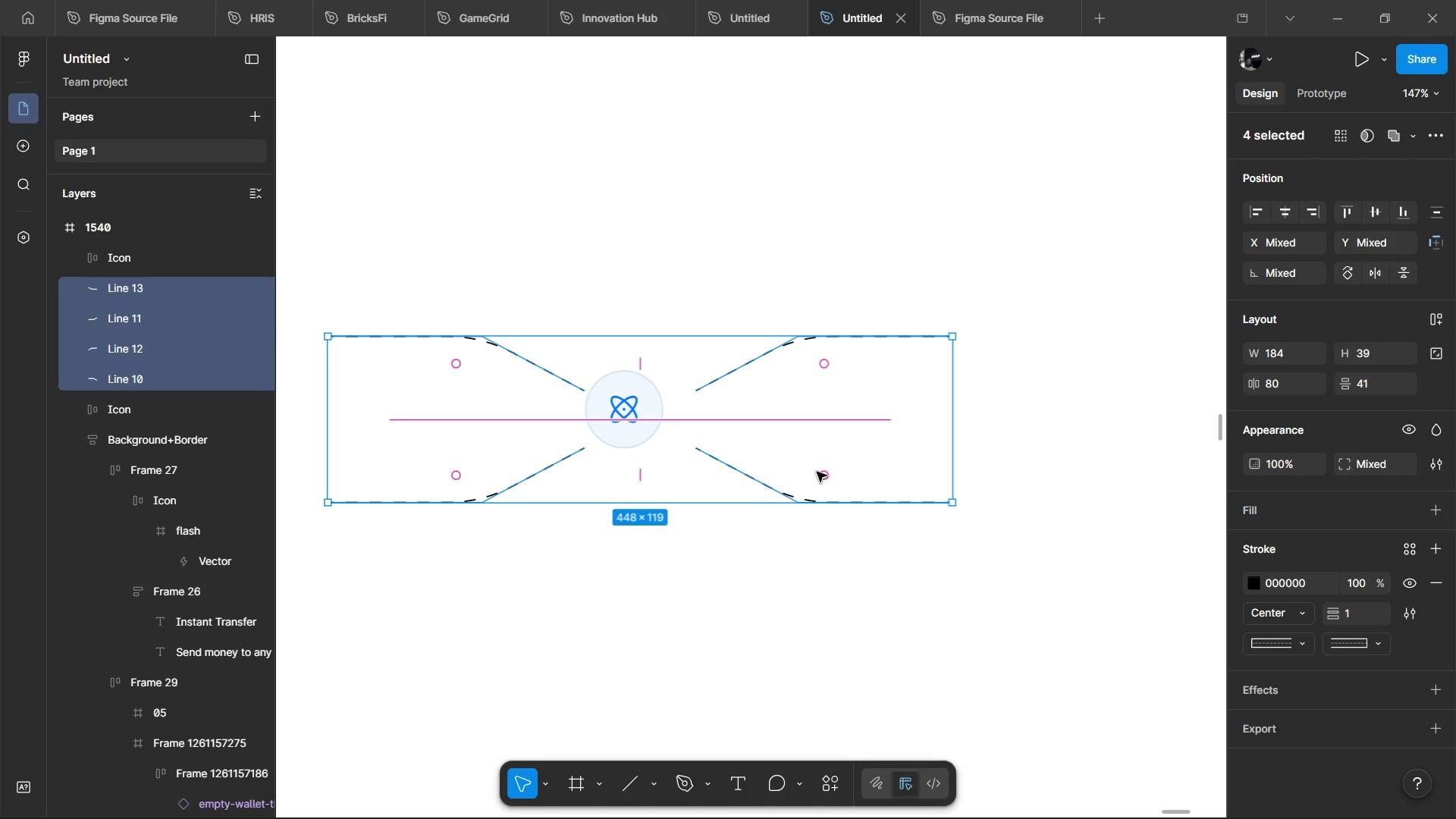 
key(Control+ControlLeft)
 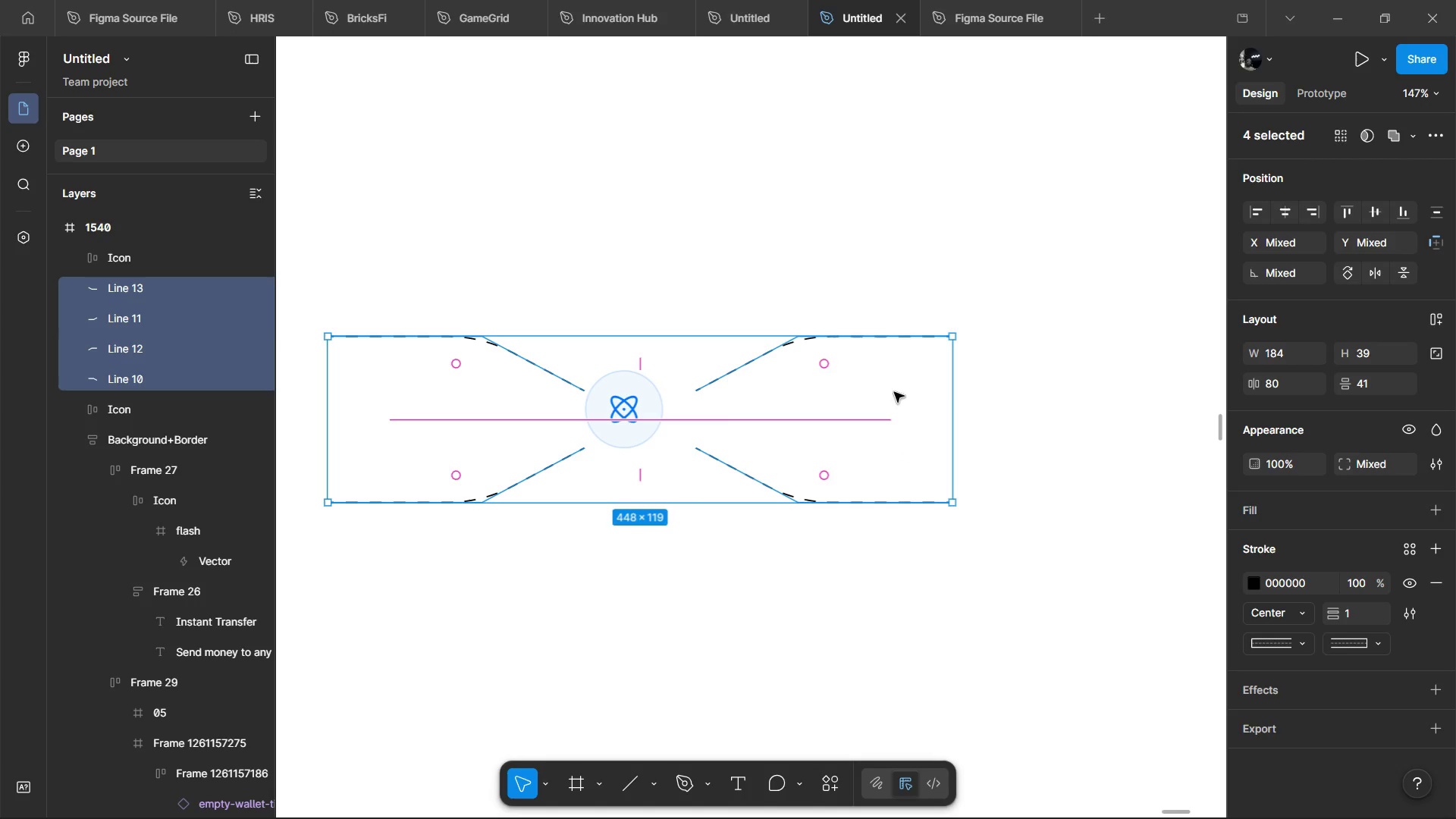 
left_click_drag(start_coordinate=[956, 391], to_coordinate=[864, 403])
 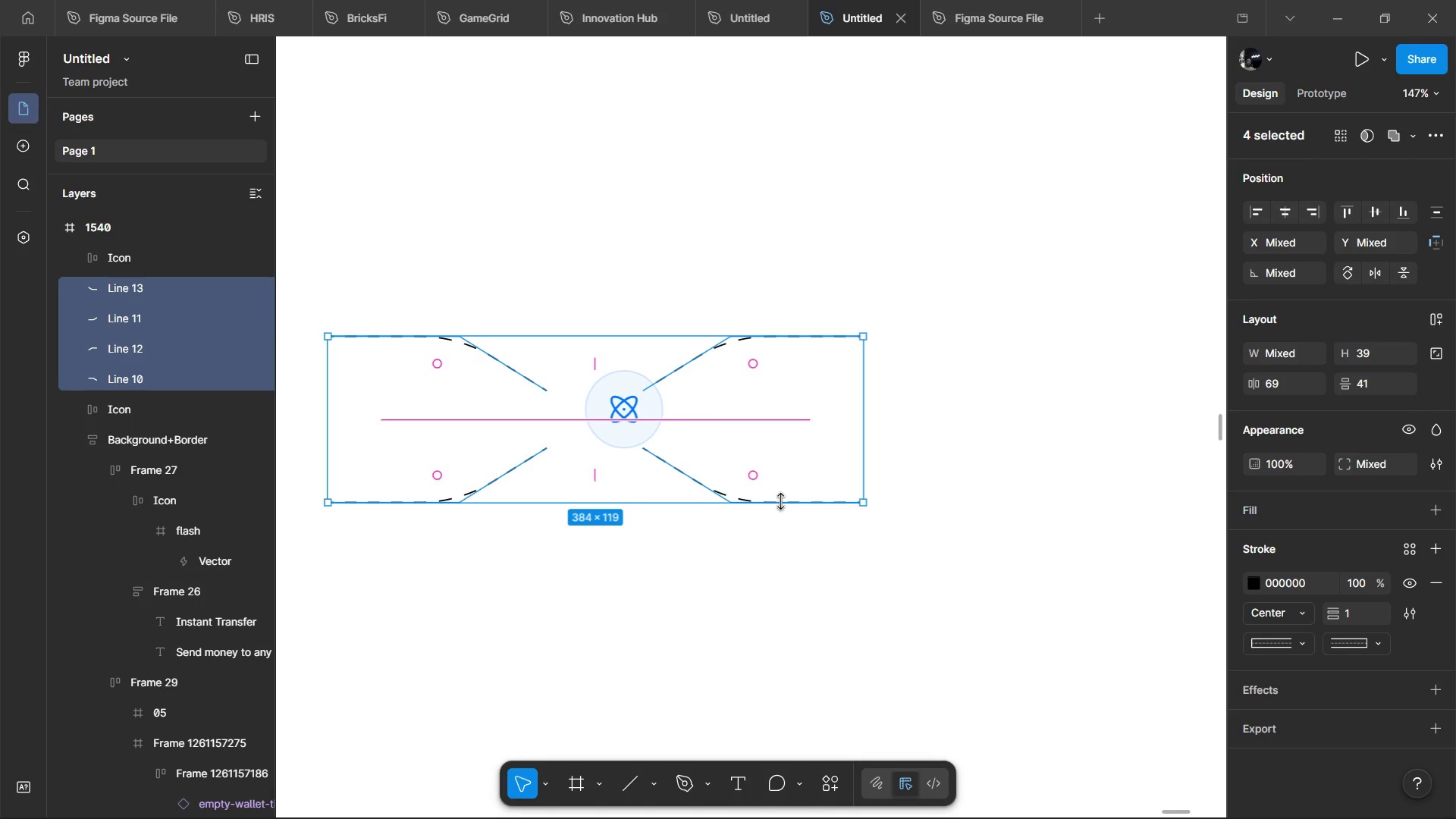 
left_click_drag(start_coordinate=[780, 501], to_coordinate=[788, 454])
 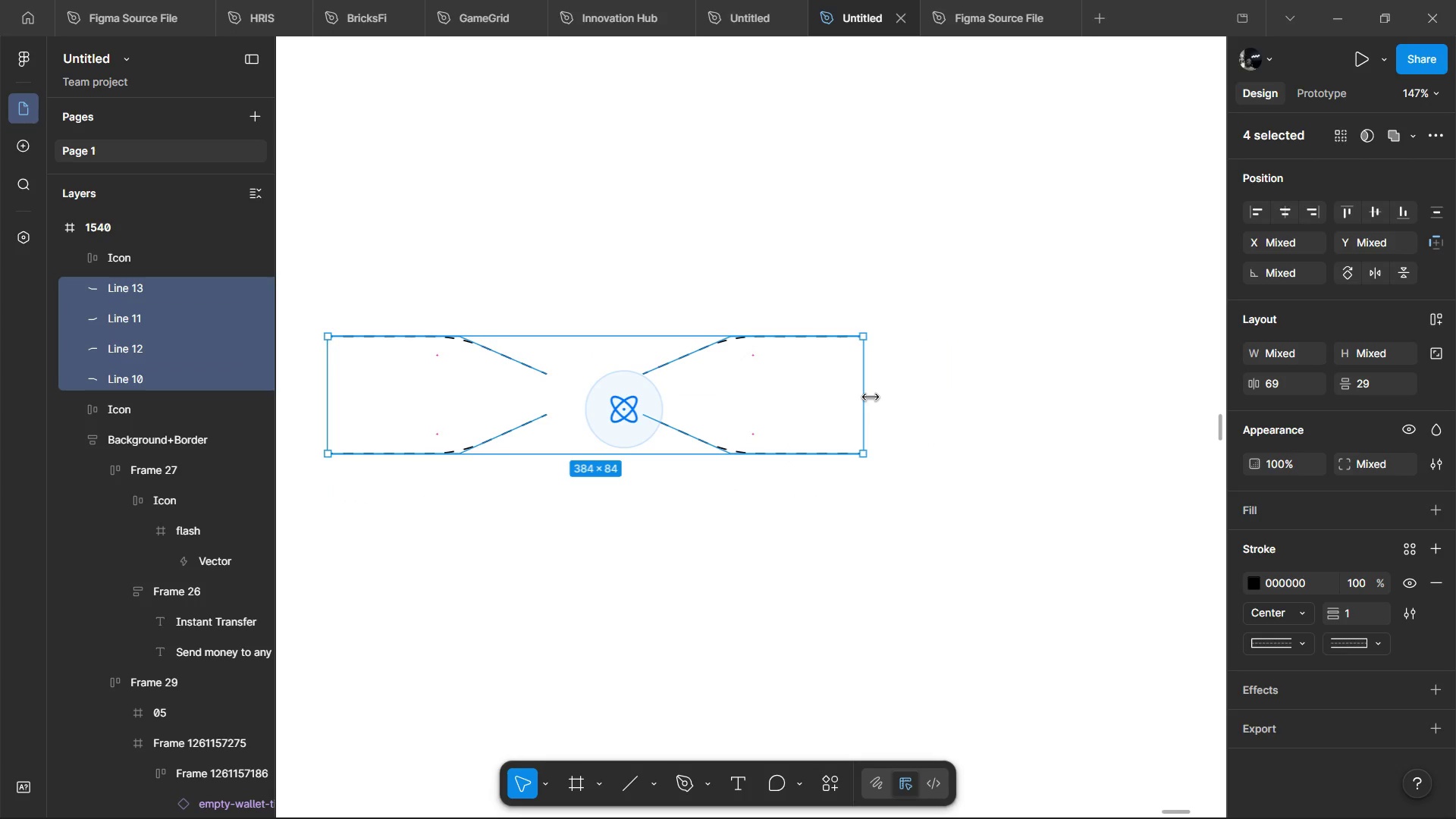 
left_click_drag(start_coordinate=[871, 397], to_coordinate=[799, 403])
 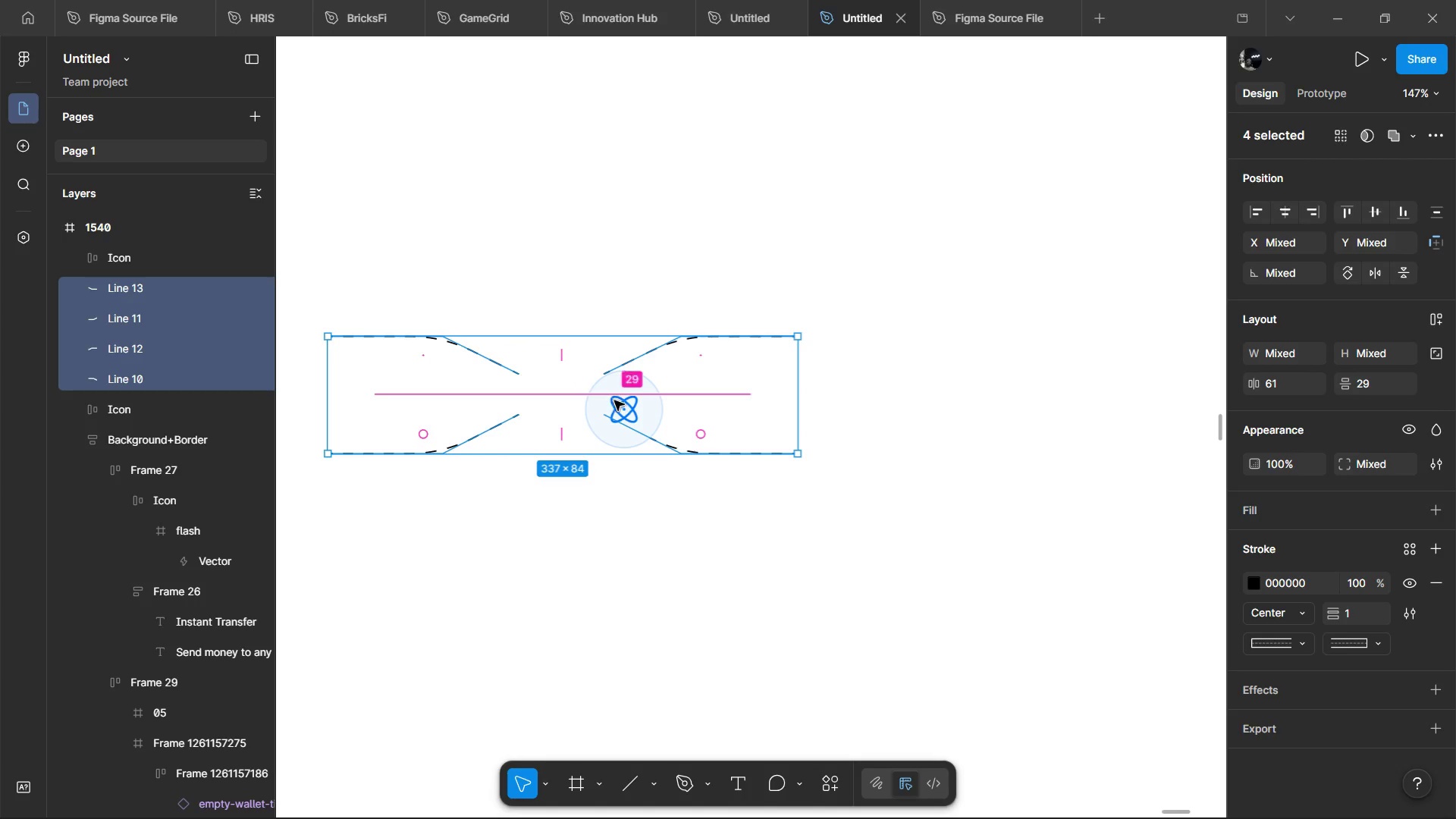 
left_click([613, 403])
 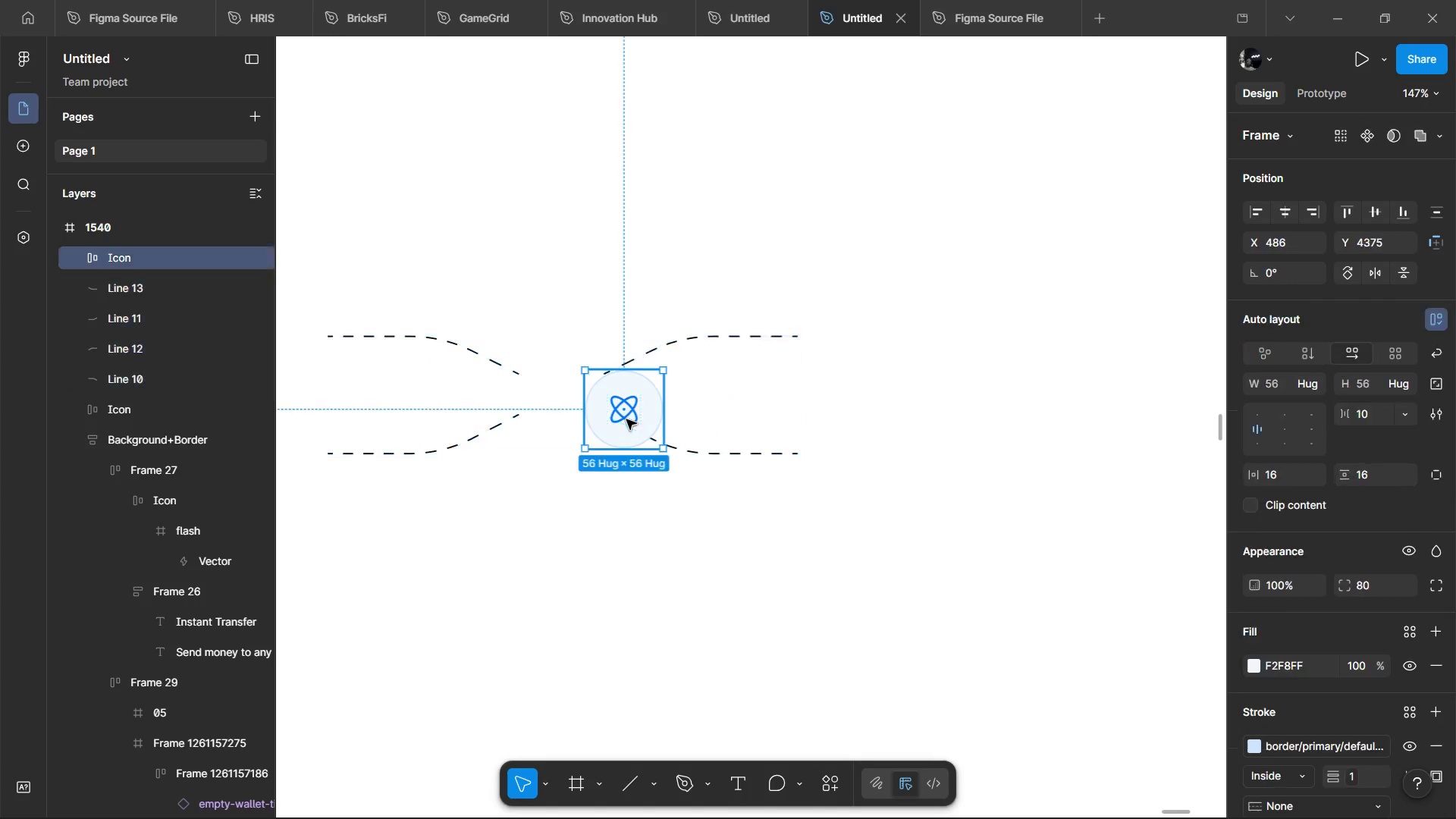 
left_click_drag(start_coordinate=[626, 419], to_coordinate=[555, 400])
 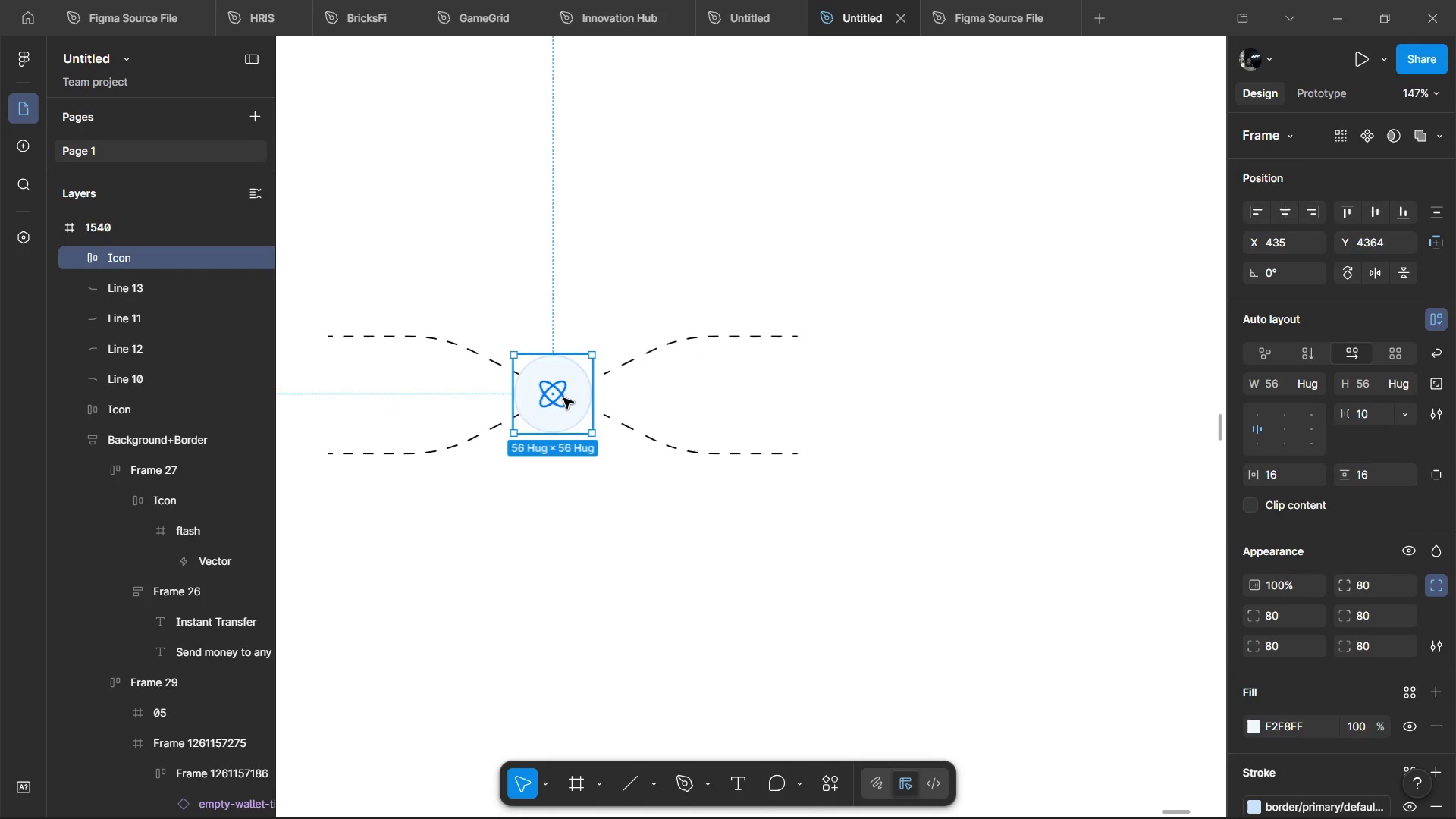 
left_click_drag(start_coordinate=[556, 400], to_coordinate=[565, 398])
 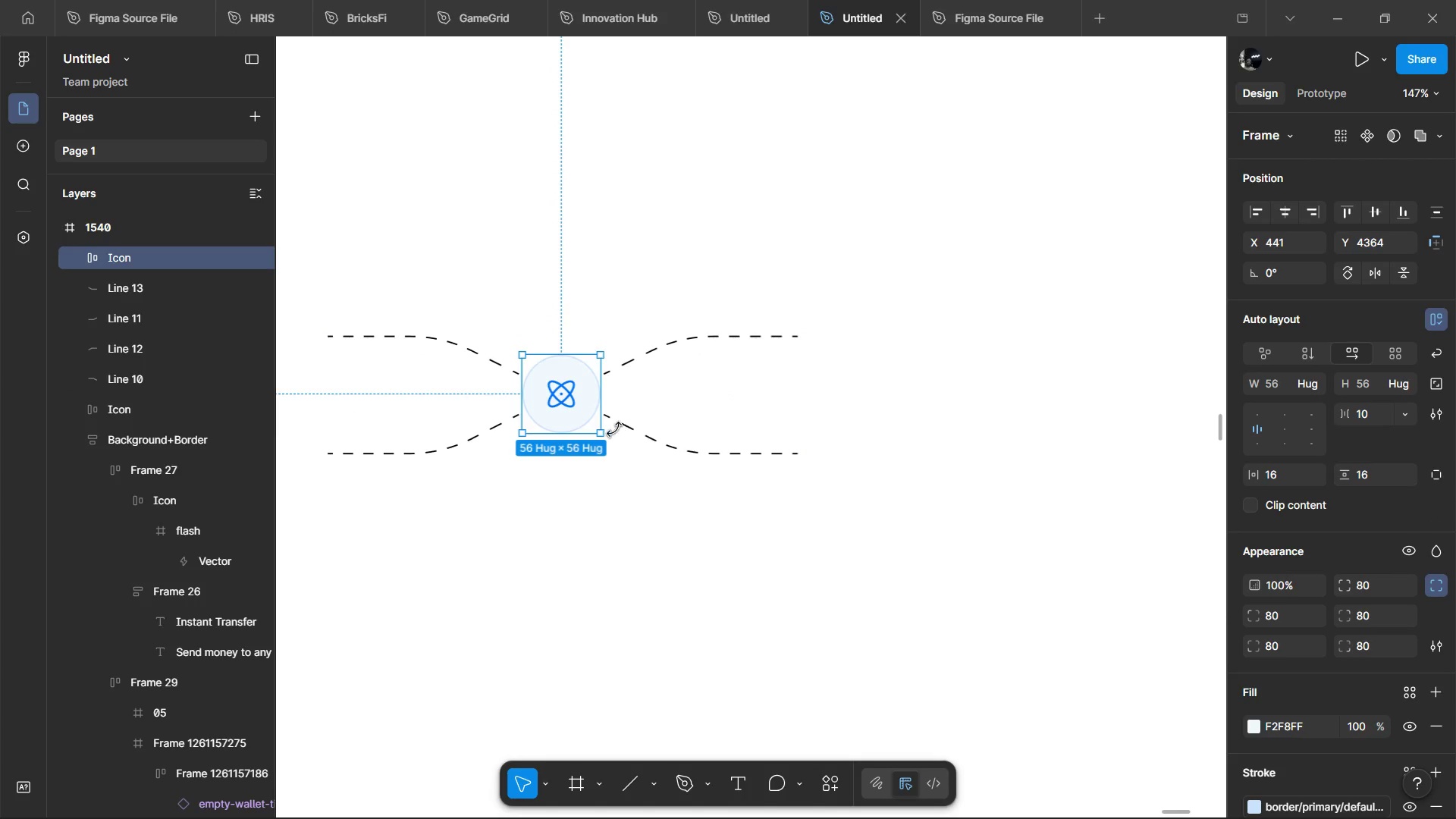 
hold_key(key=AltLeft, duration=1.05)
 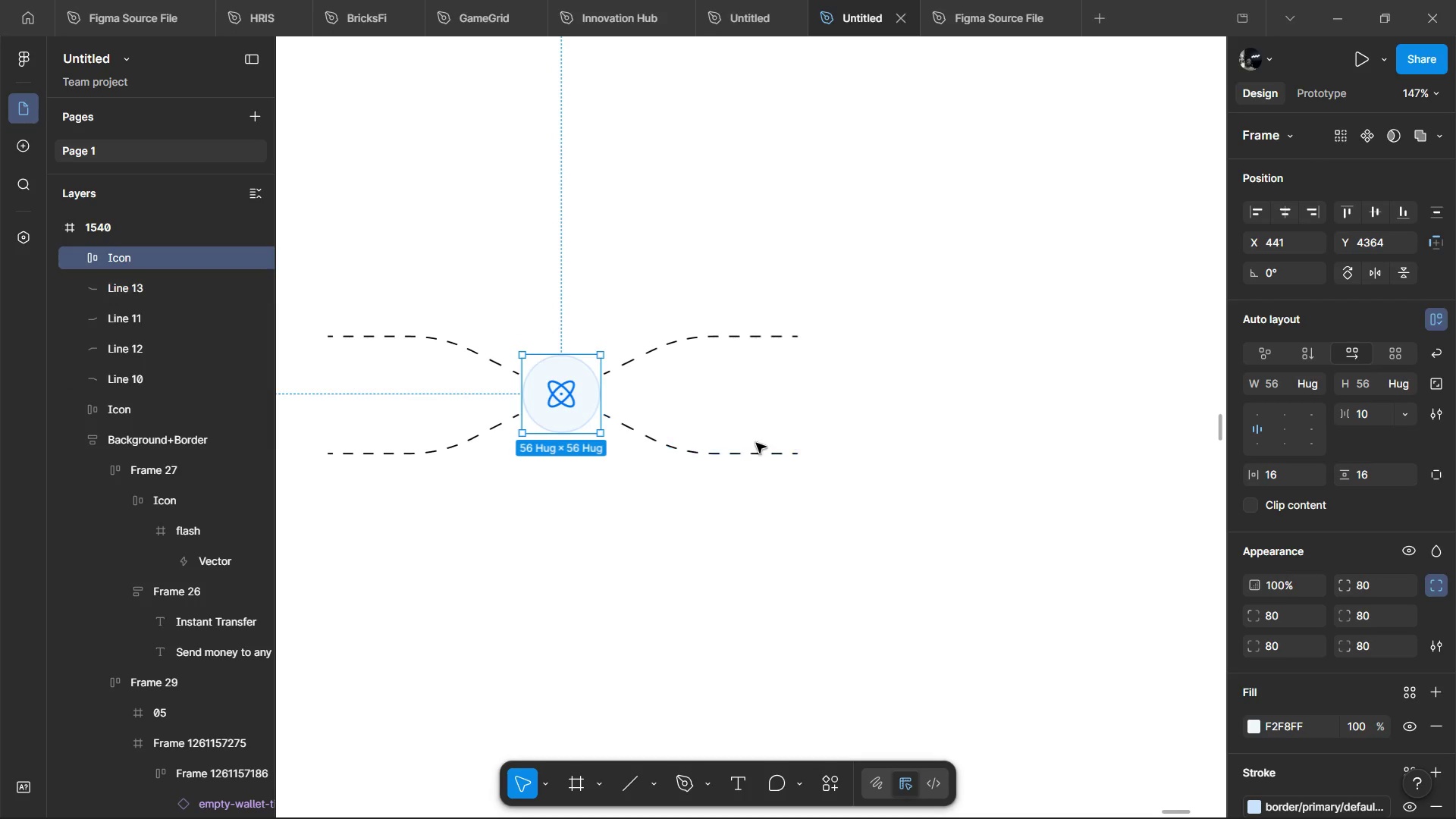 
left_click([731, 450])
 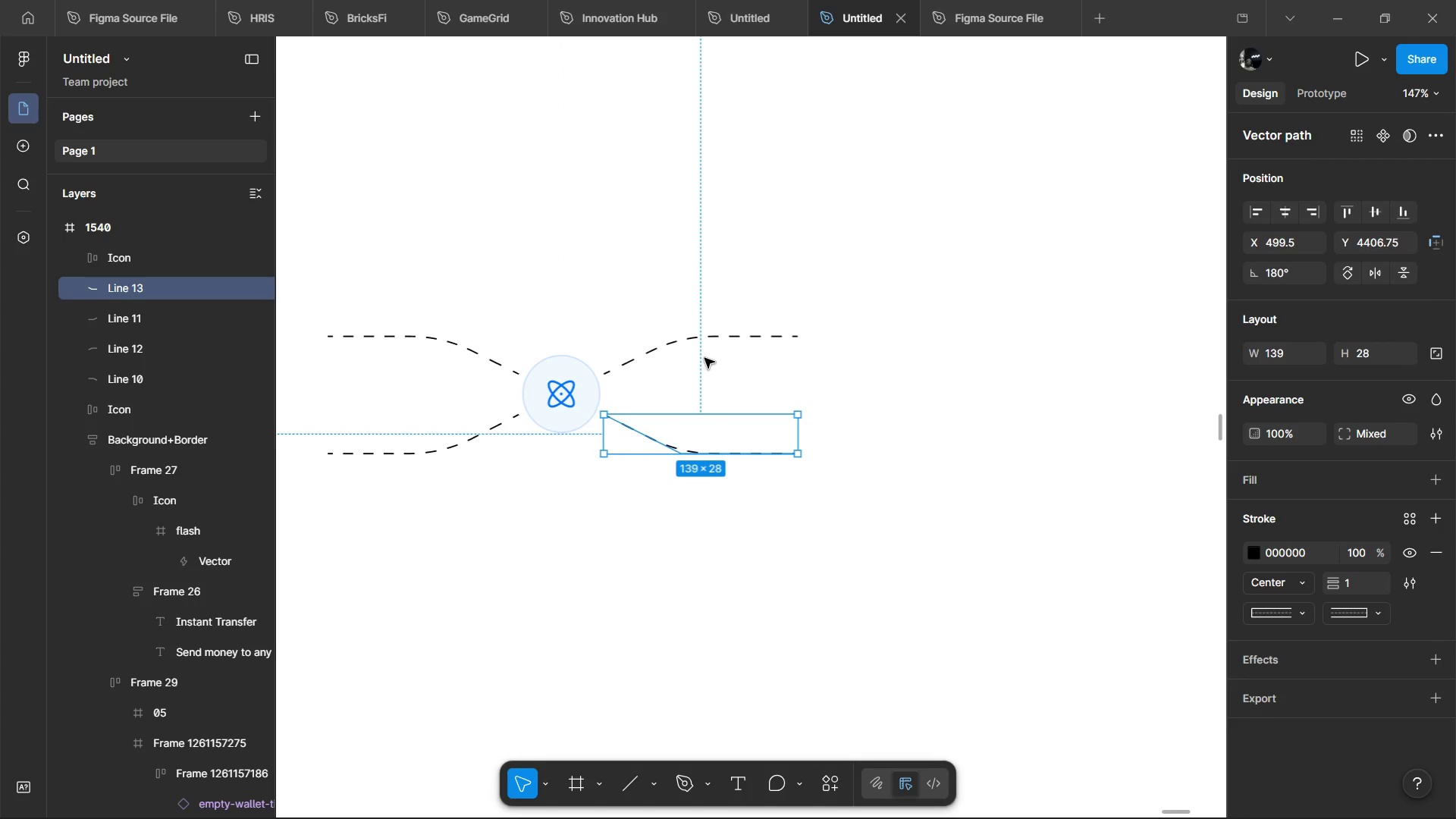 
hold_key(key=ShiftLeft, duration=1.5)
left_click([677, 340])
 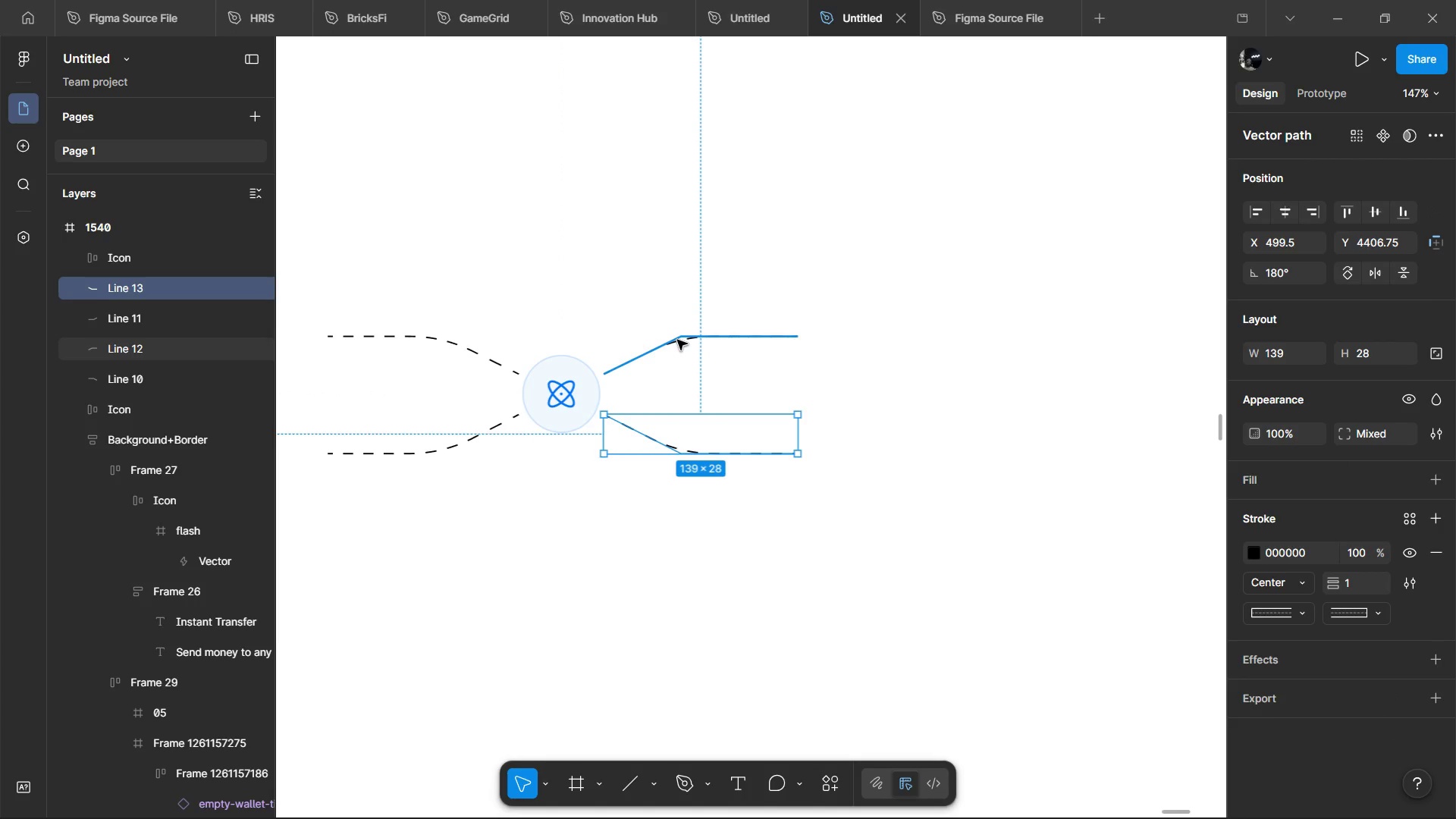 
hold_key(key=ShiftLeft, duration=0.62)
 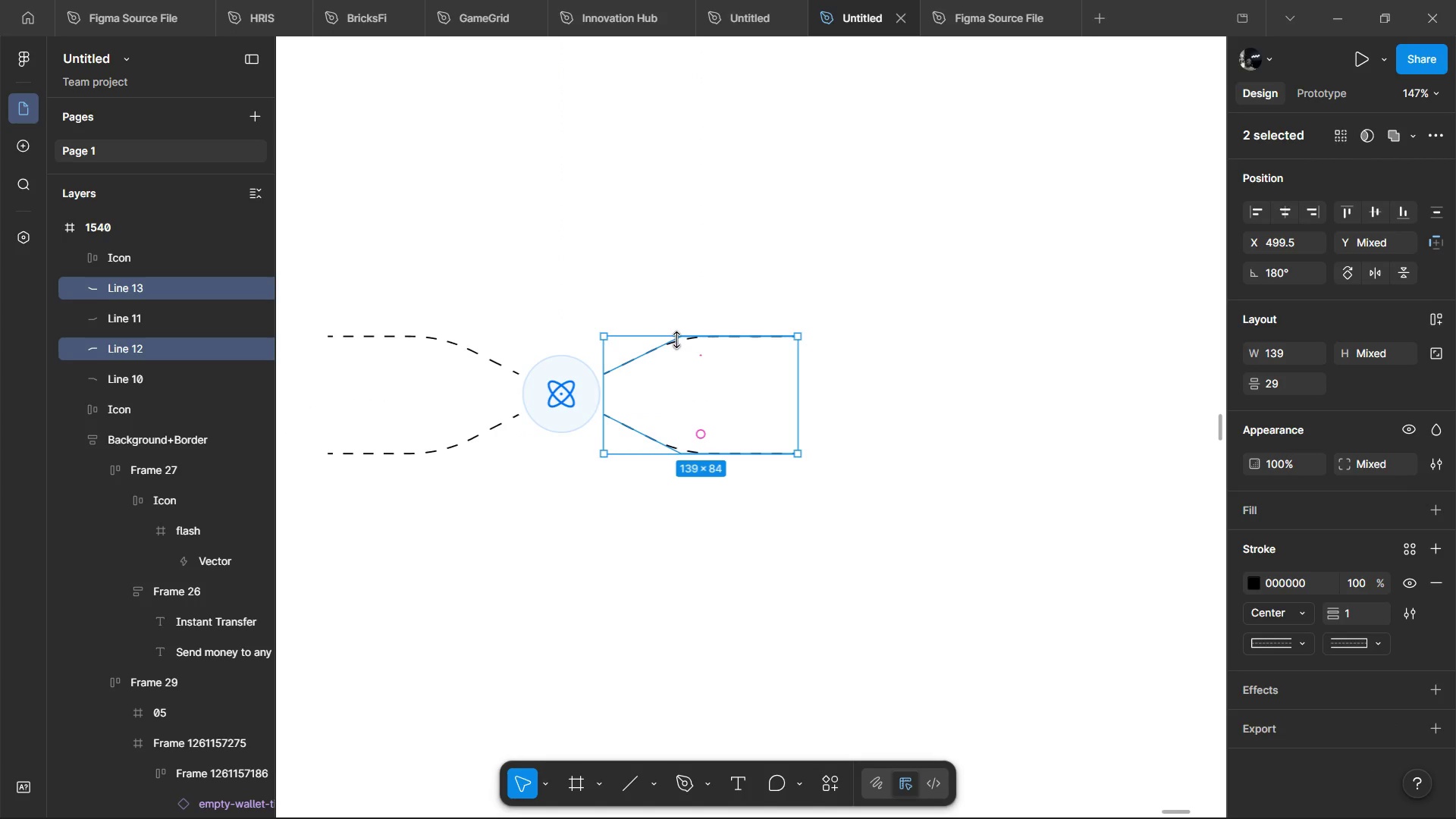 
left_click([677, 340])
 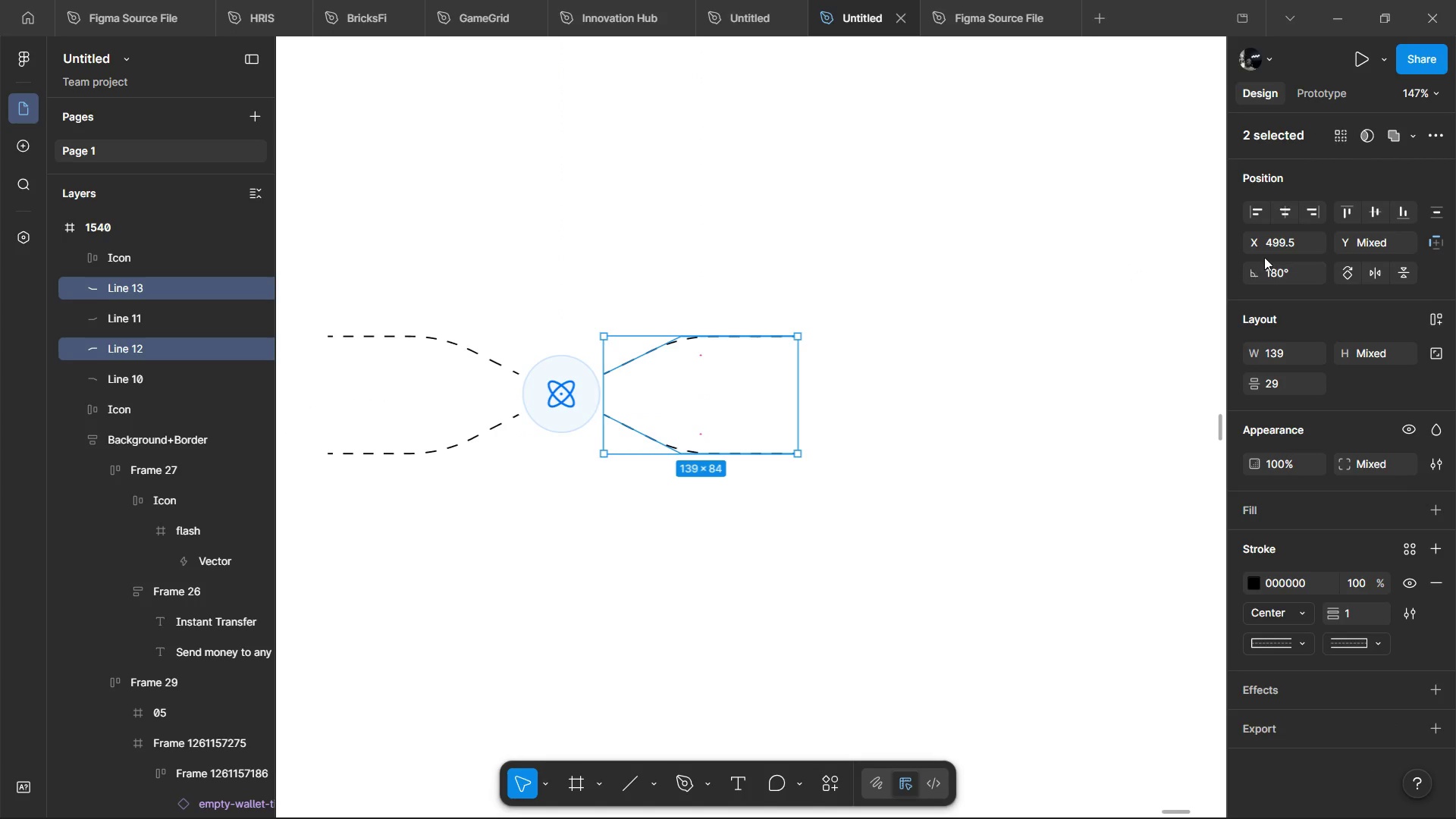 
left_click([1266, 227])
 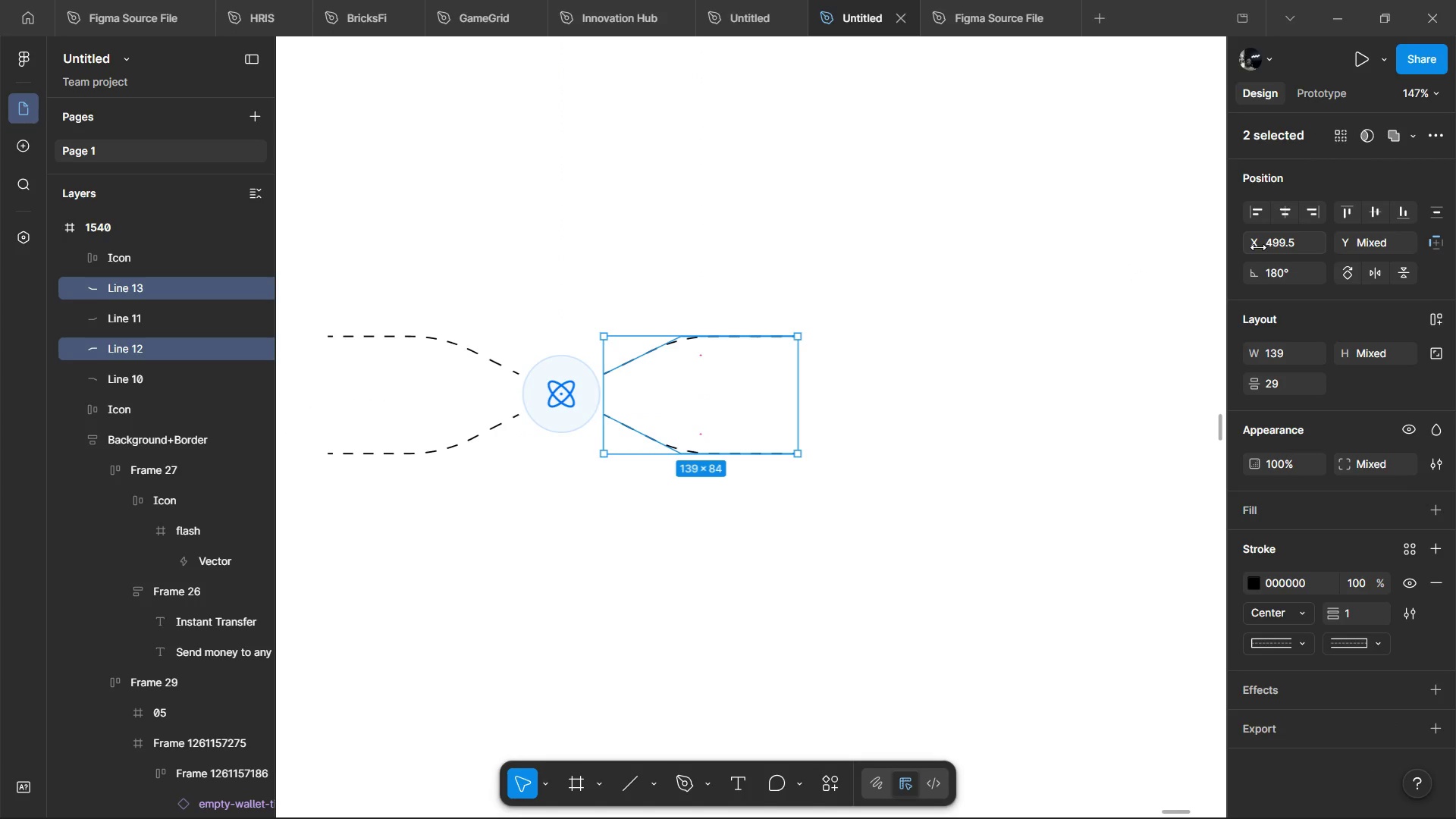 
left_click_drag(start_coordinate=[1258, 247], to_coordinate=[728, 426])
 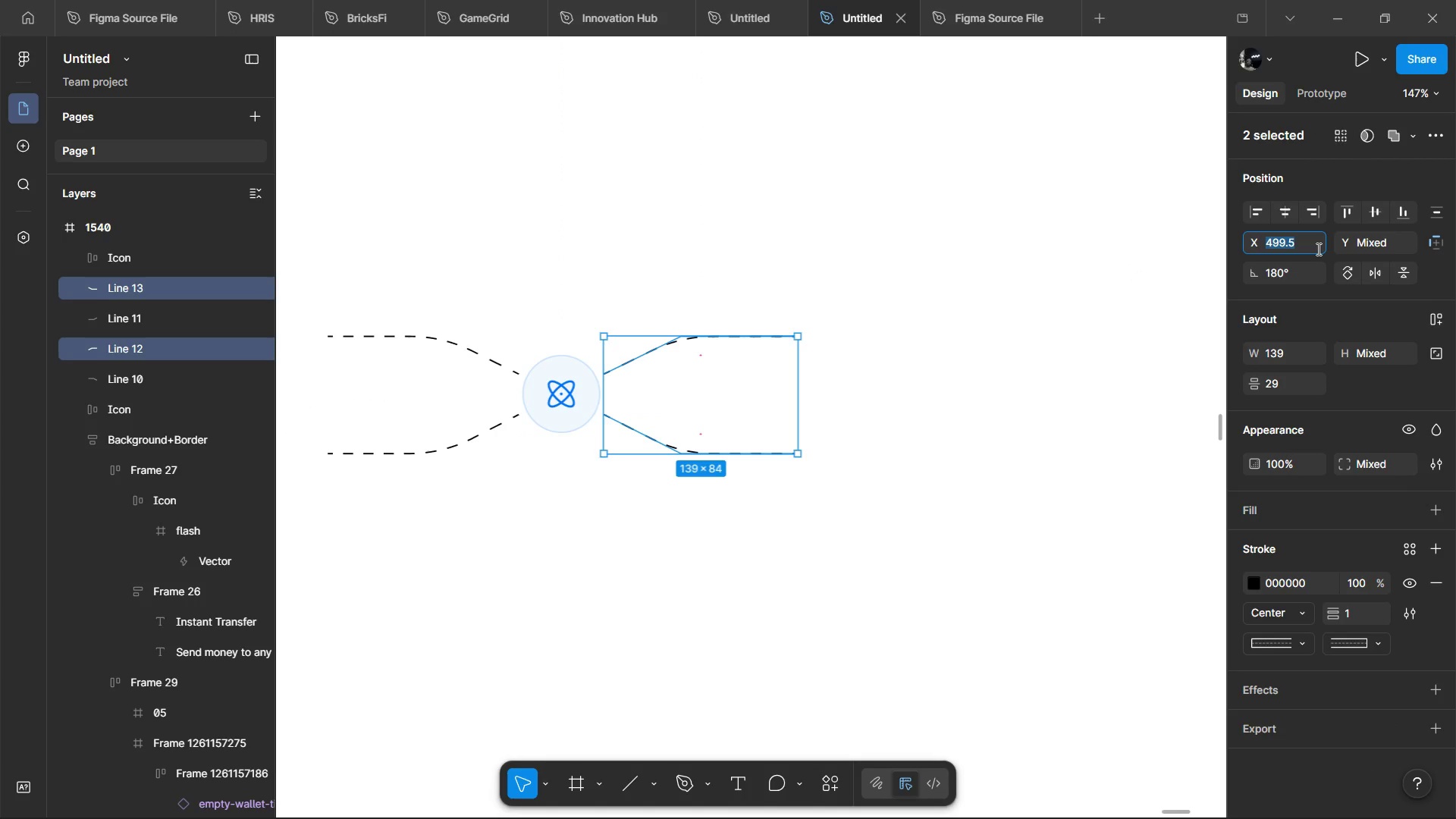 
type(500)
 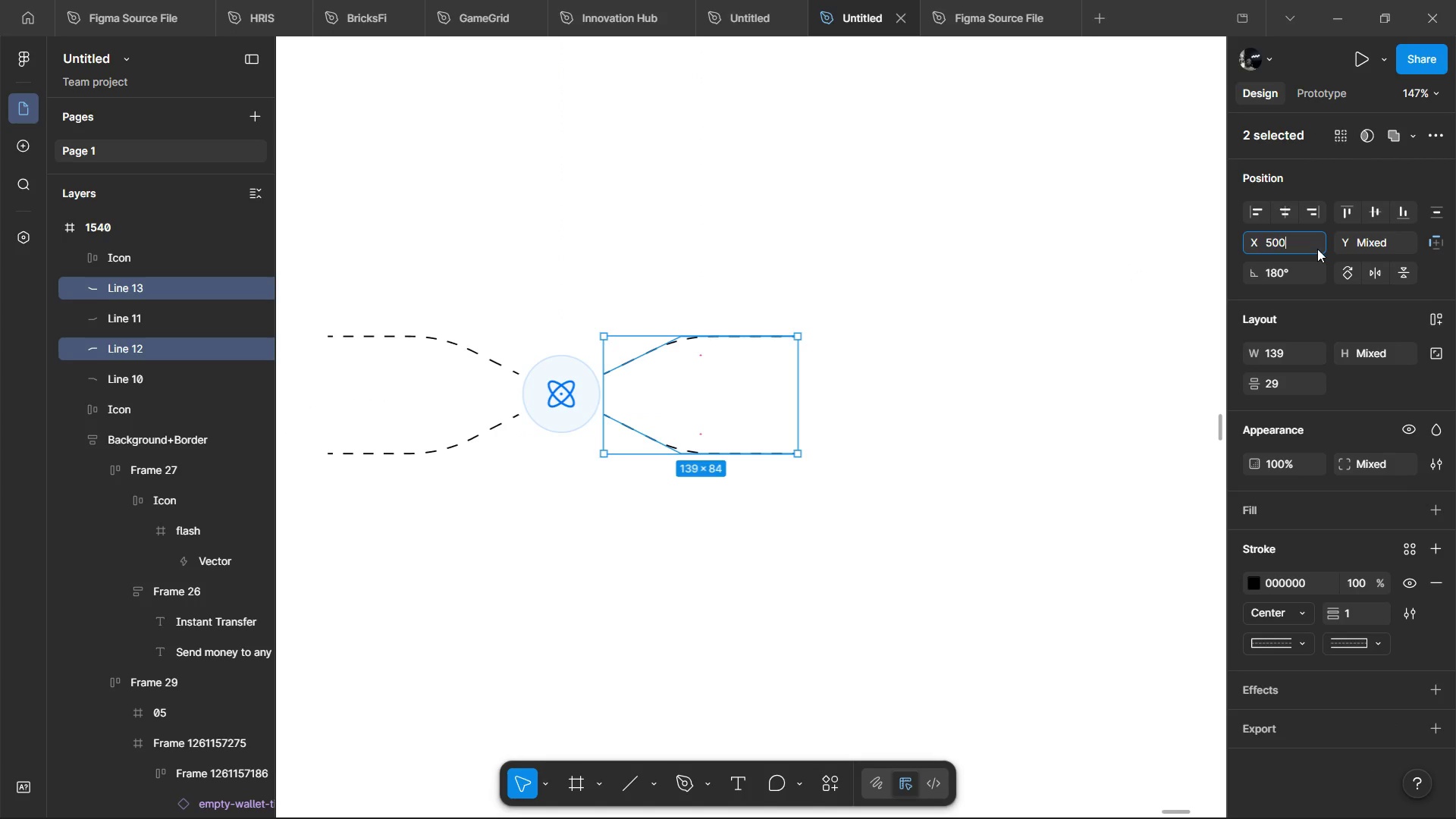 
key(Enter)
 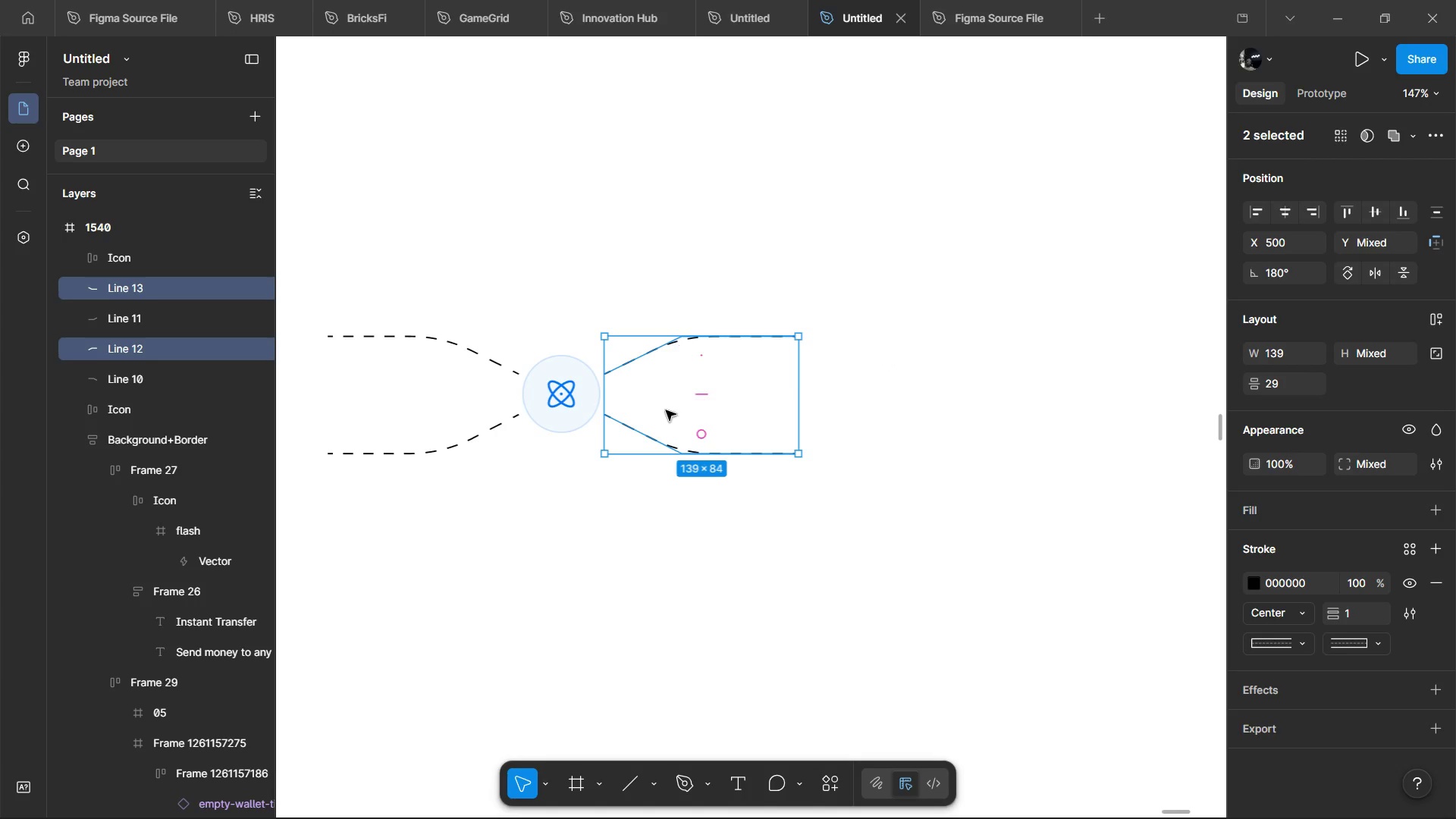 
left_click([653, 444])
 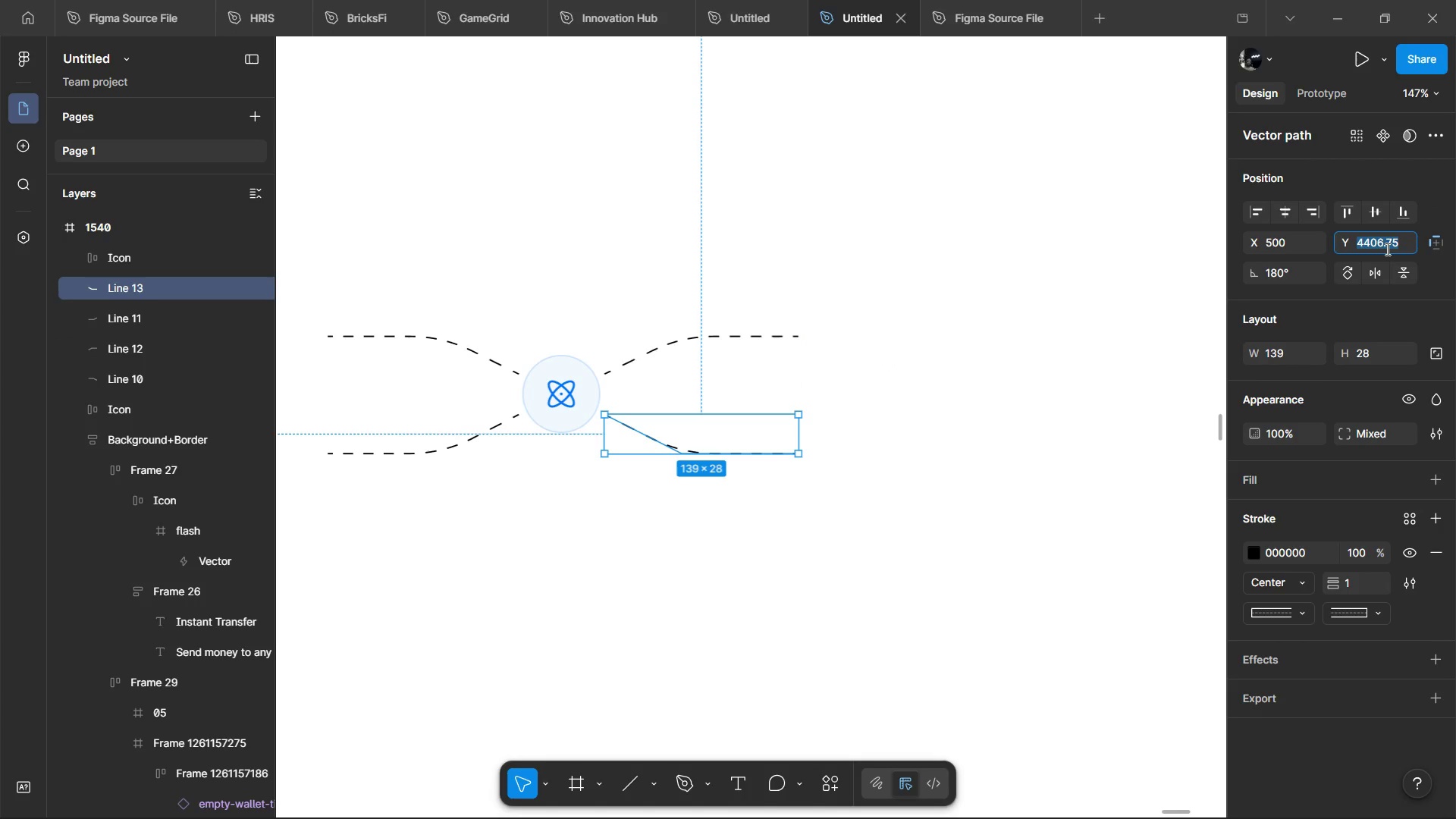 
key(ArrowRight)
 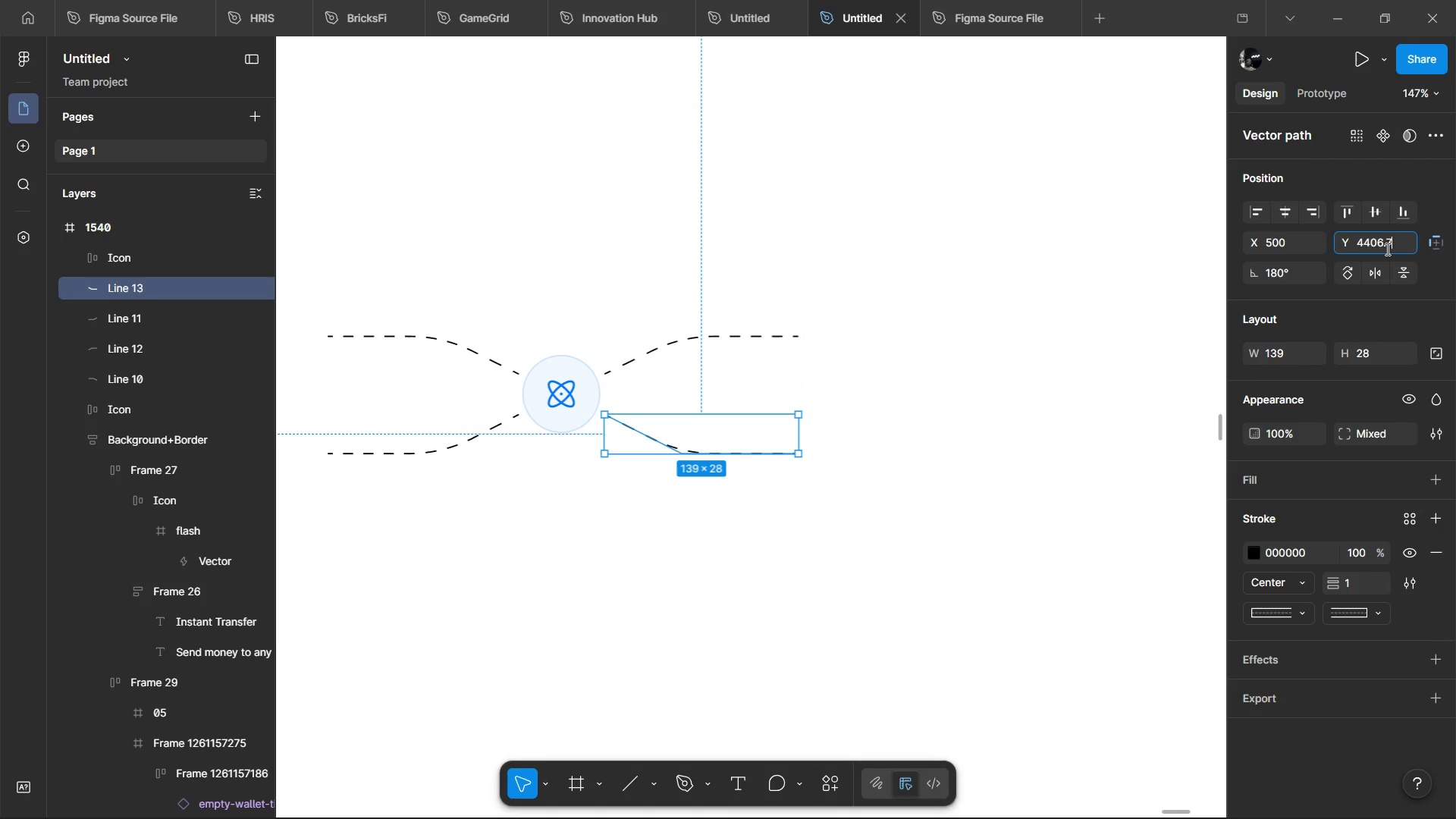 
key(Backspace)
 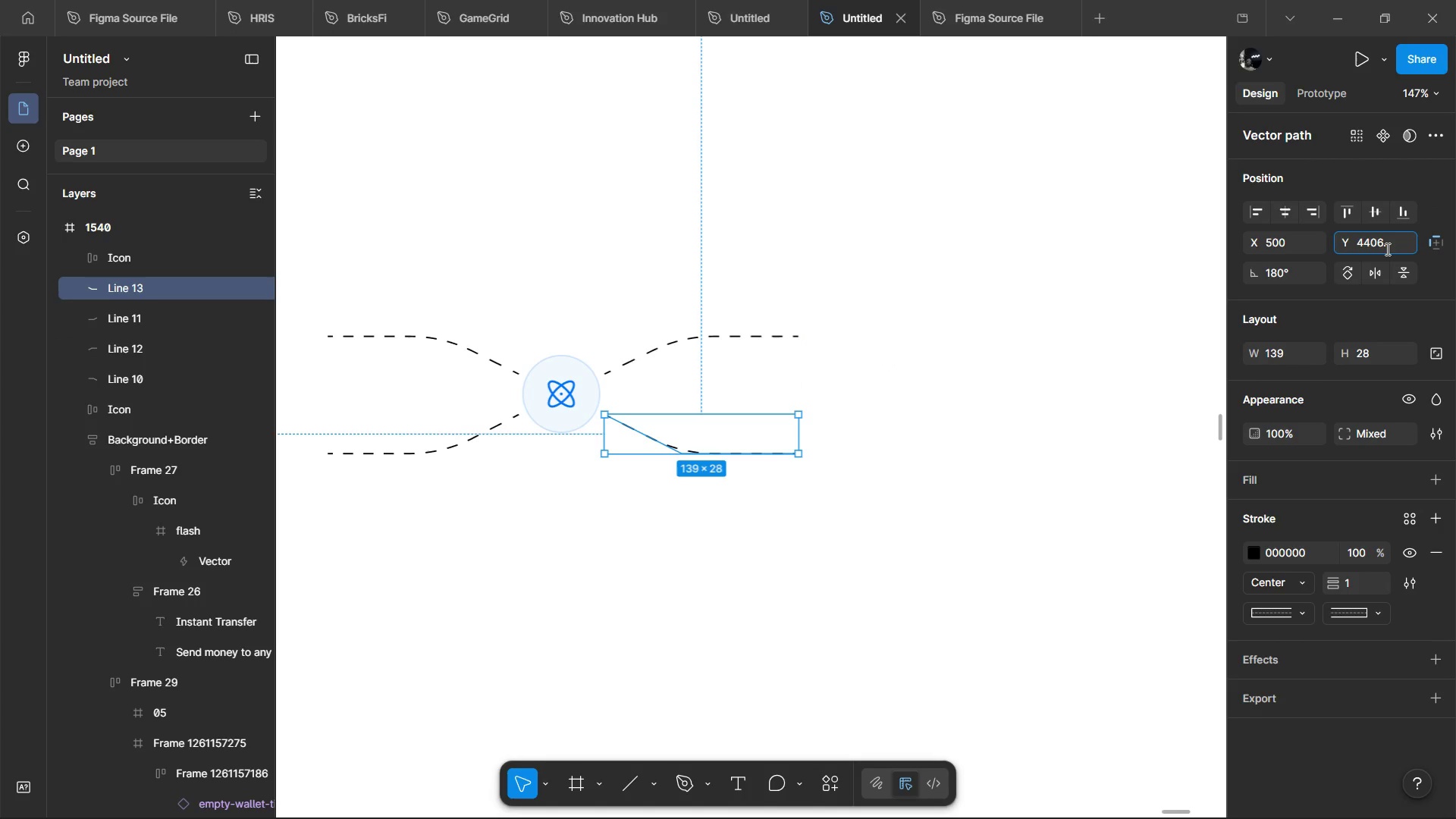 
key(Backspace)
 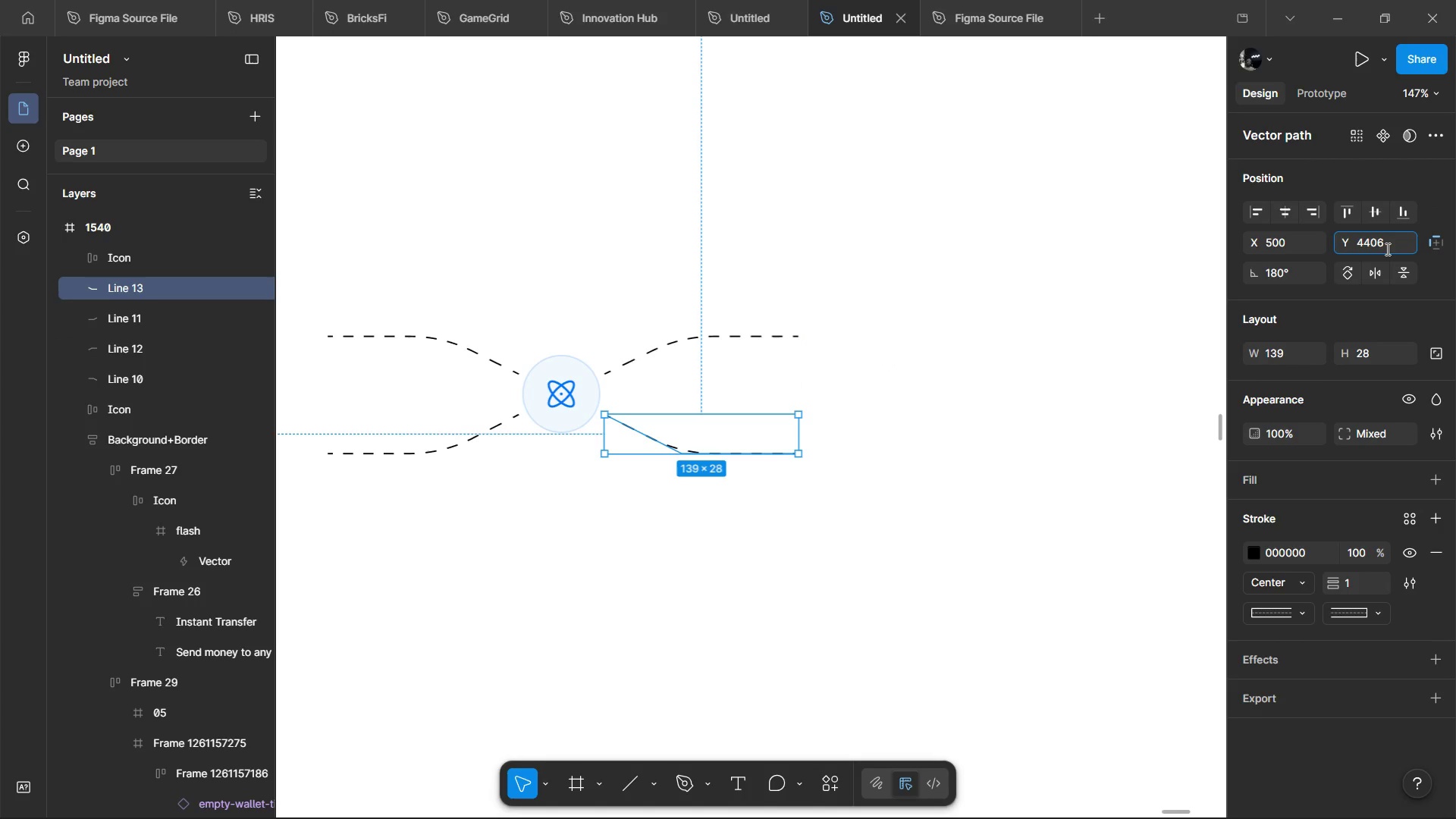 
key(Backspace)
 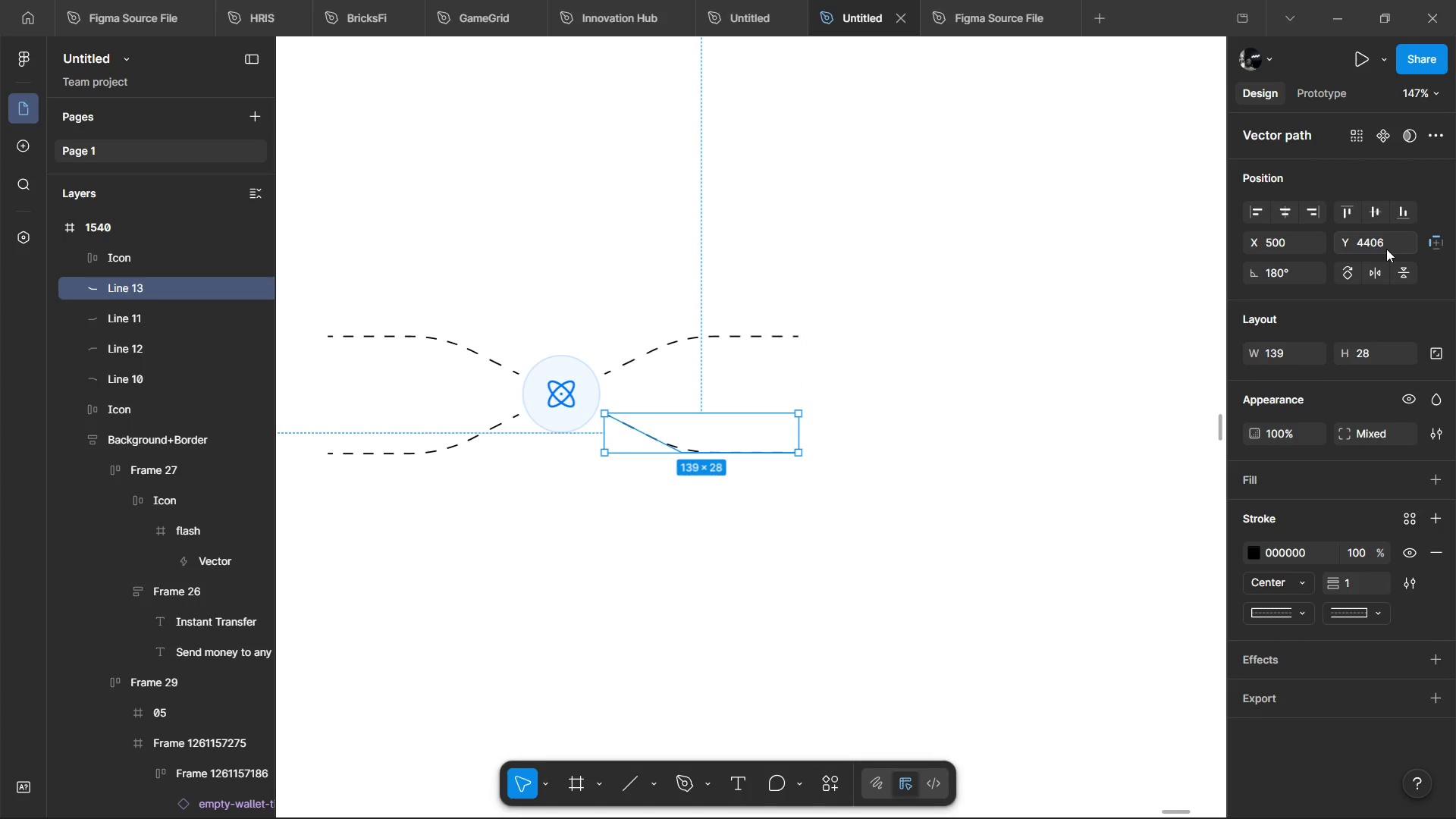 
key(Enter)
 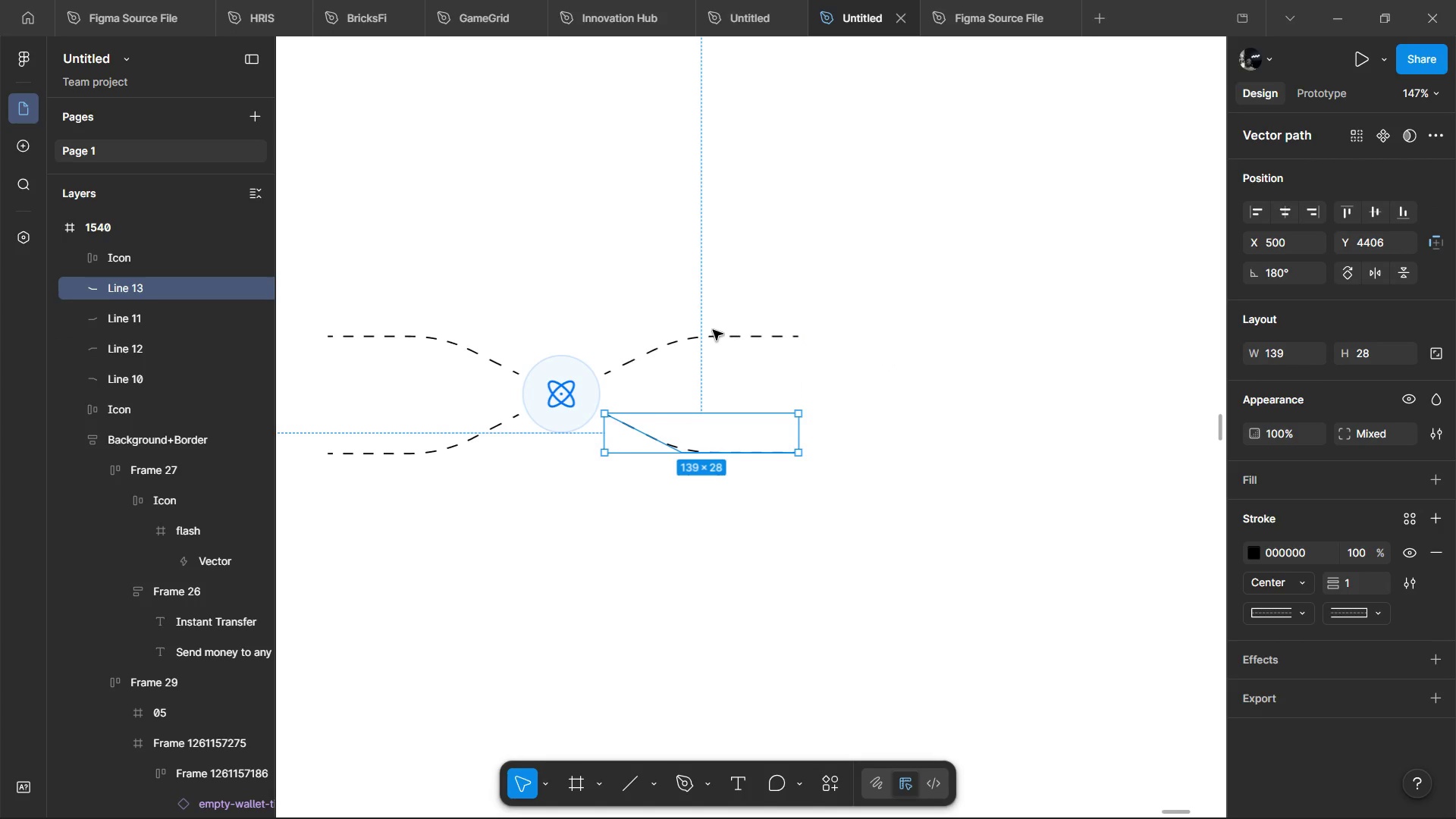 
double_click([740, 340])
 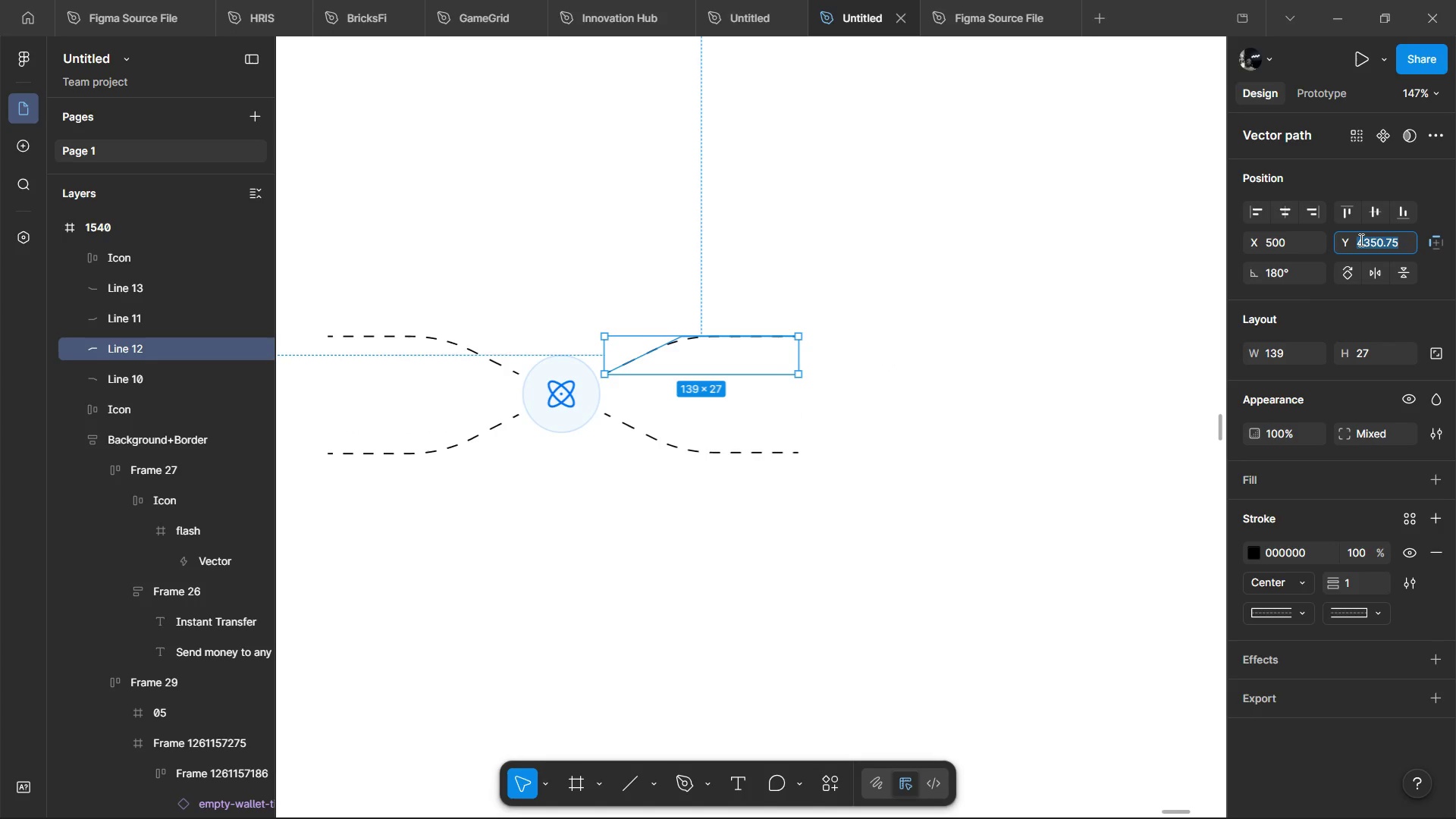 
key(End)
 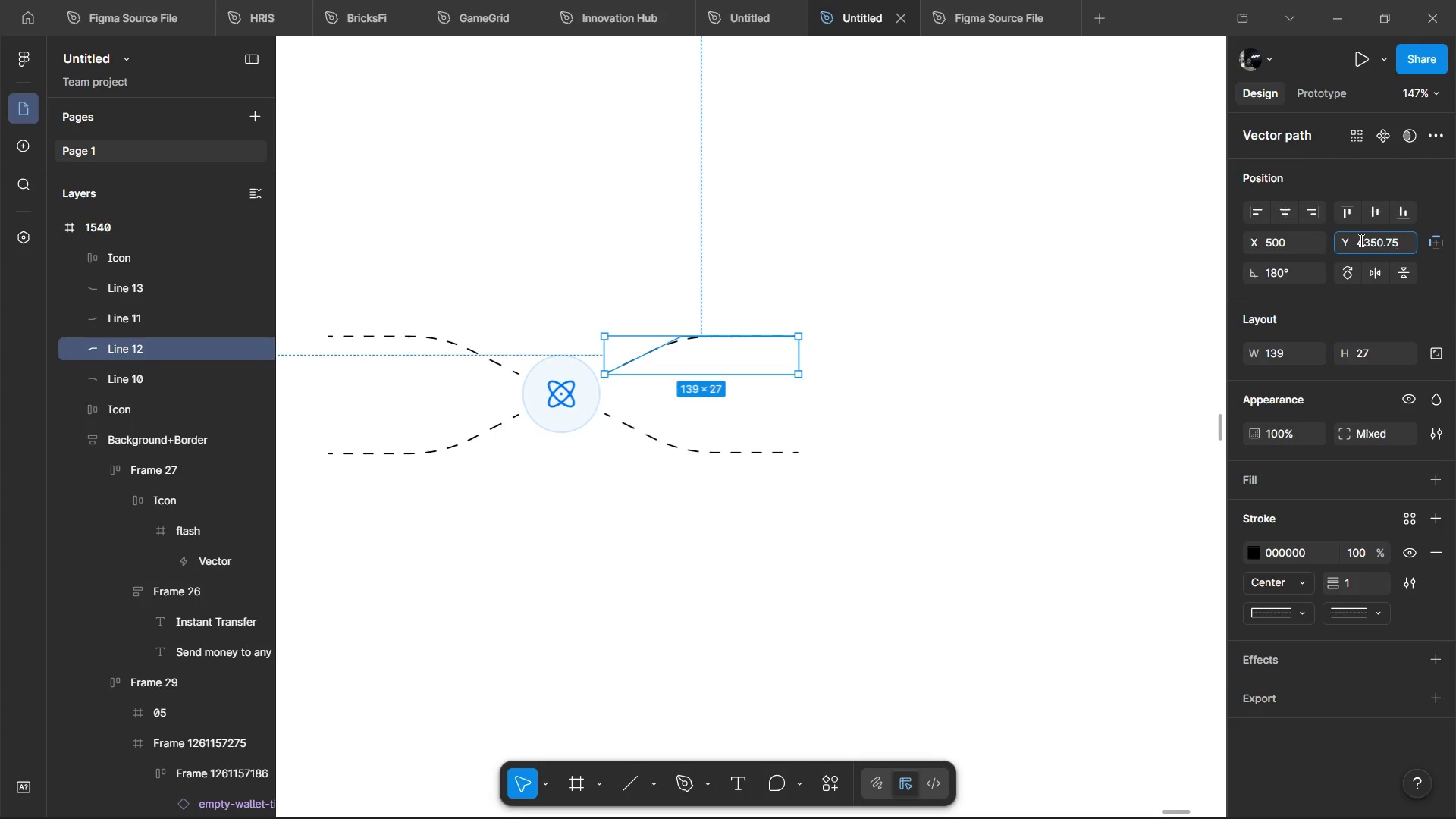 
key(ArrowRight)
 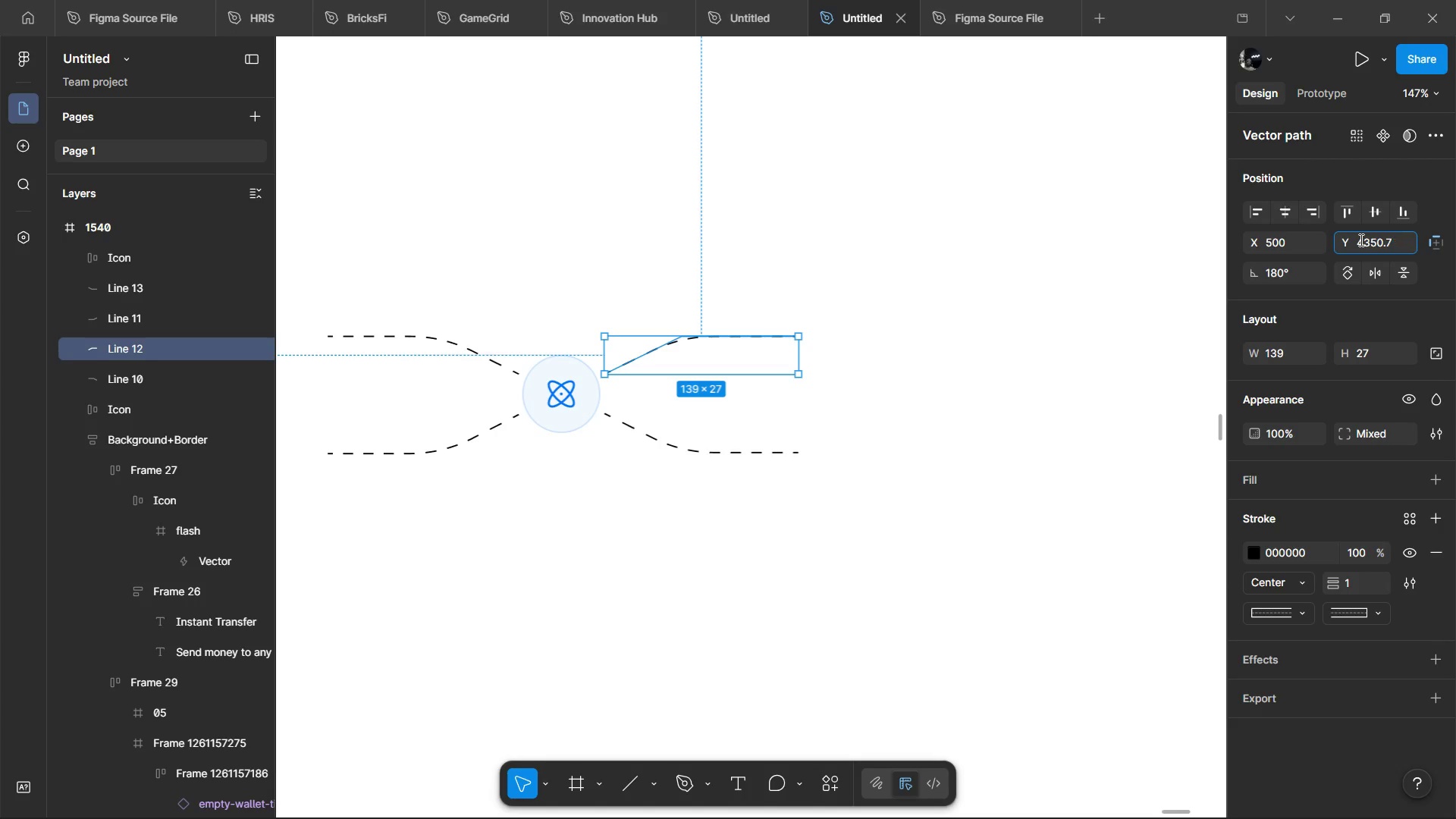 
key(Backspace)
 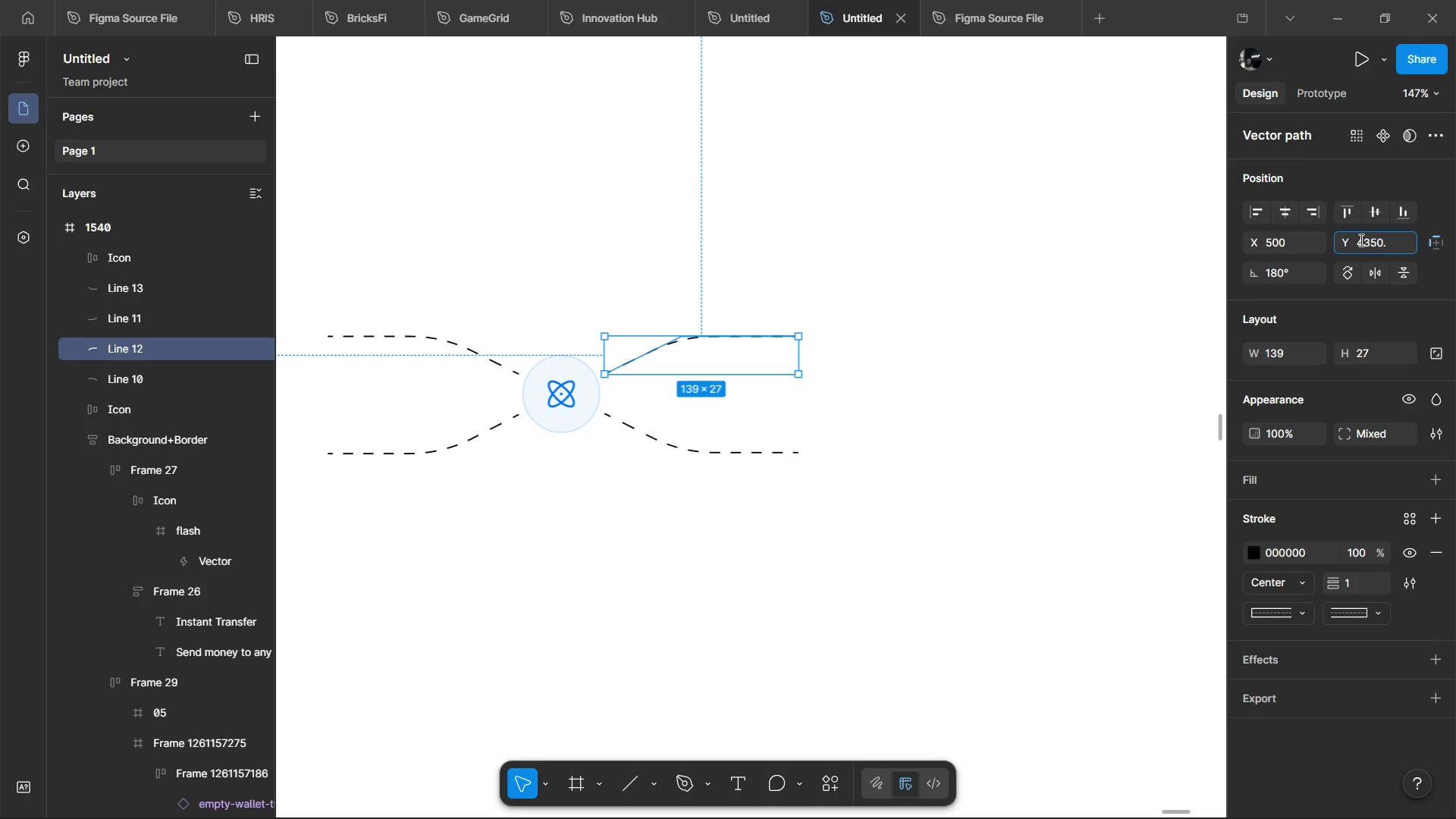 
key(Backspace)
 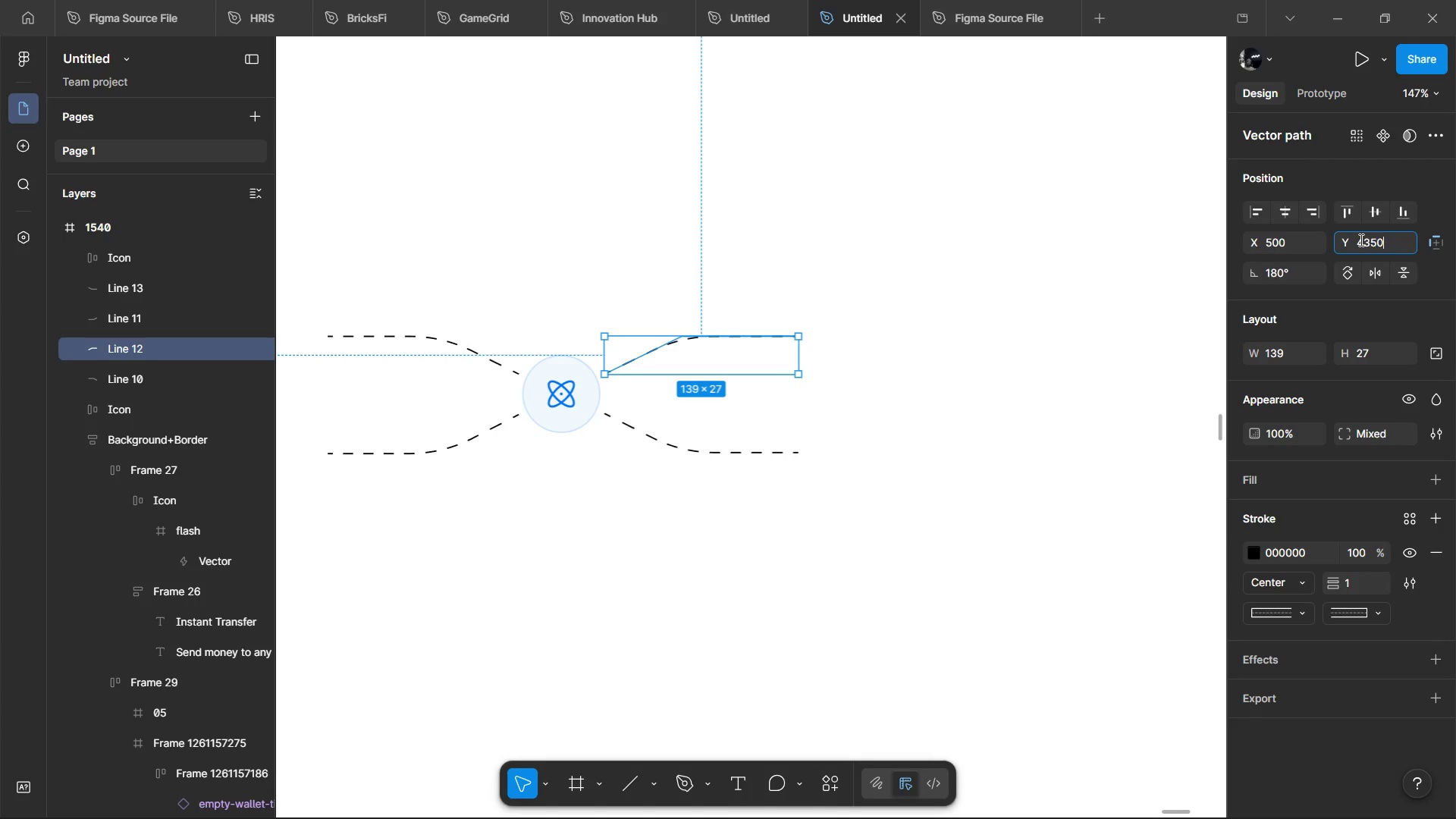 
key(Backspace)
 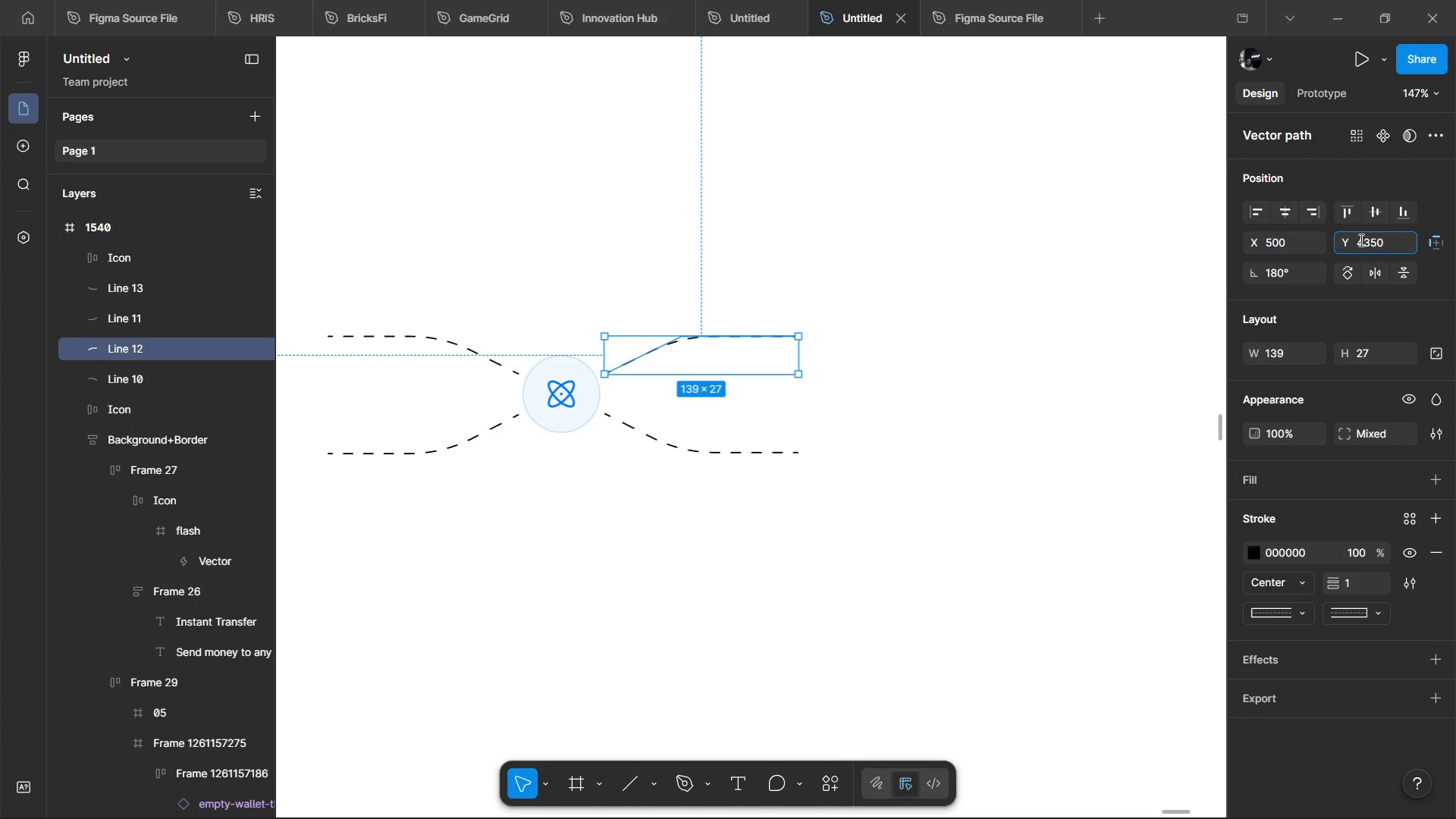 
key(Enter)
 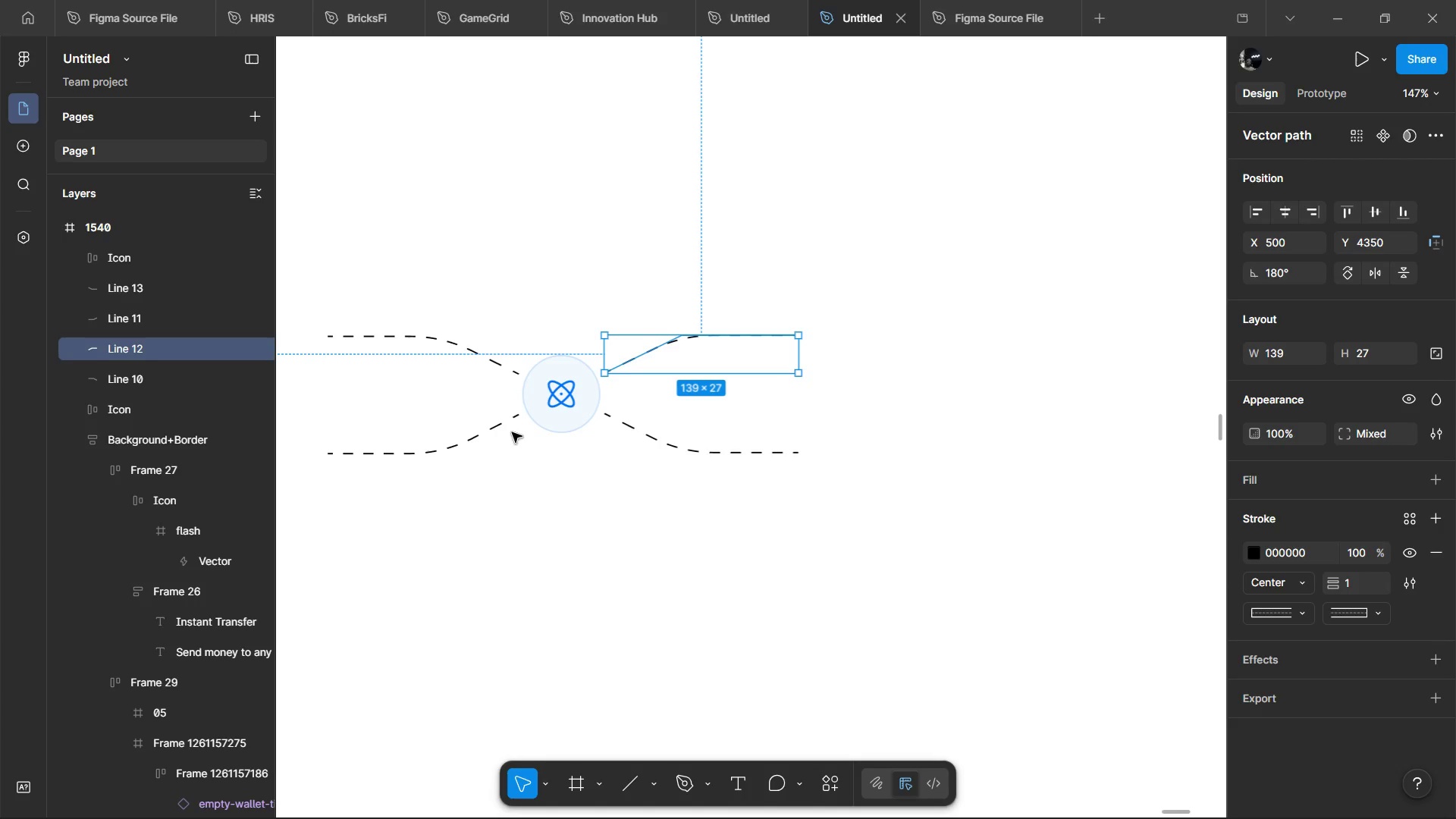 
hold_key(key=ControlLeft, duration=0.77)
left_click([506, 422])
 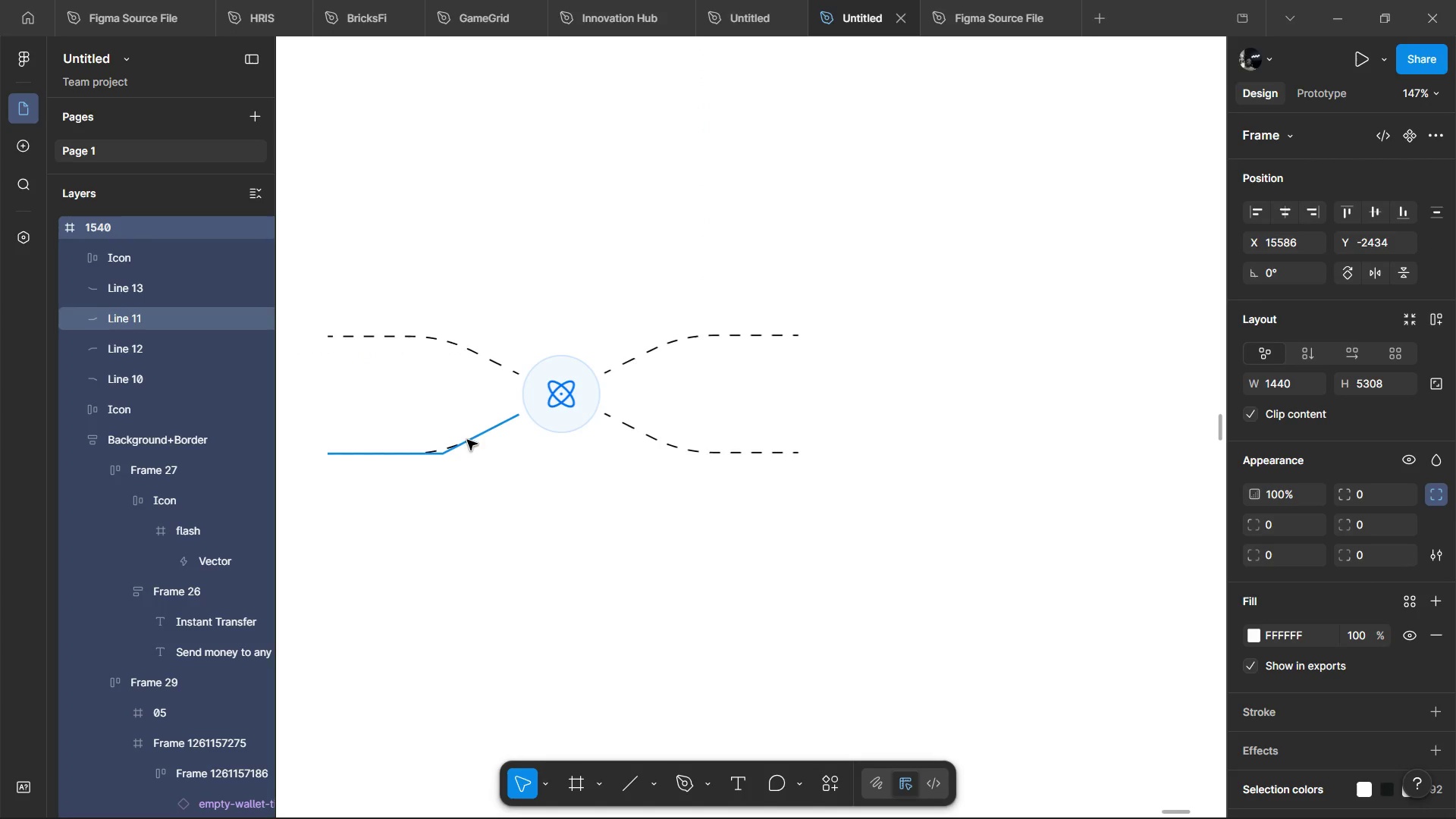 
hold_key(key=ControlLeft, duration=1.22)
 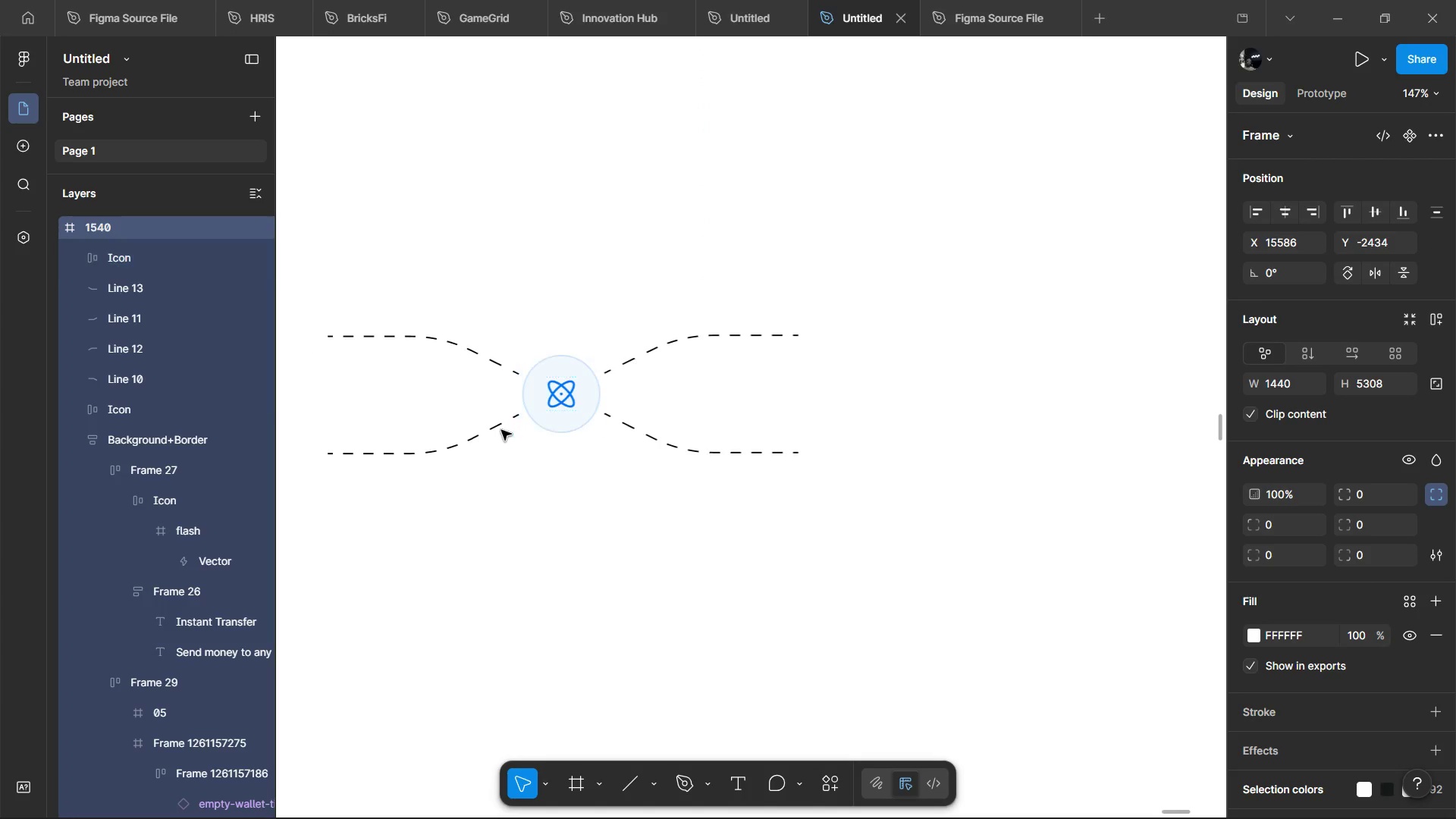 
hold_key(key=ControlLeft, duration=1.02)
left_click([501, 430])
 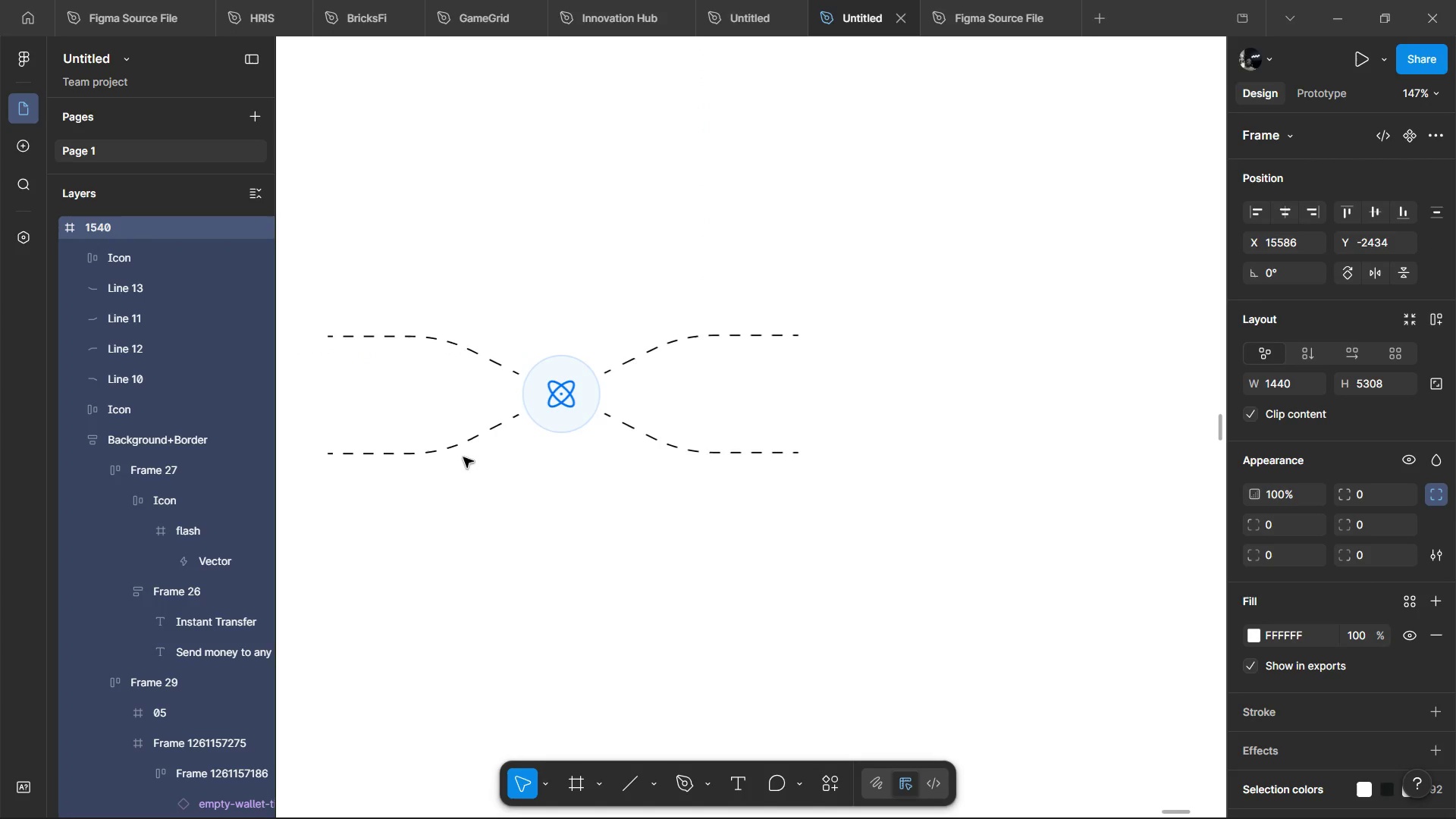 
hold_key(key=ControlLeft, duration=1.5)
left_click([476, 438])
 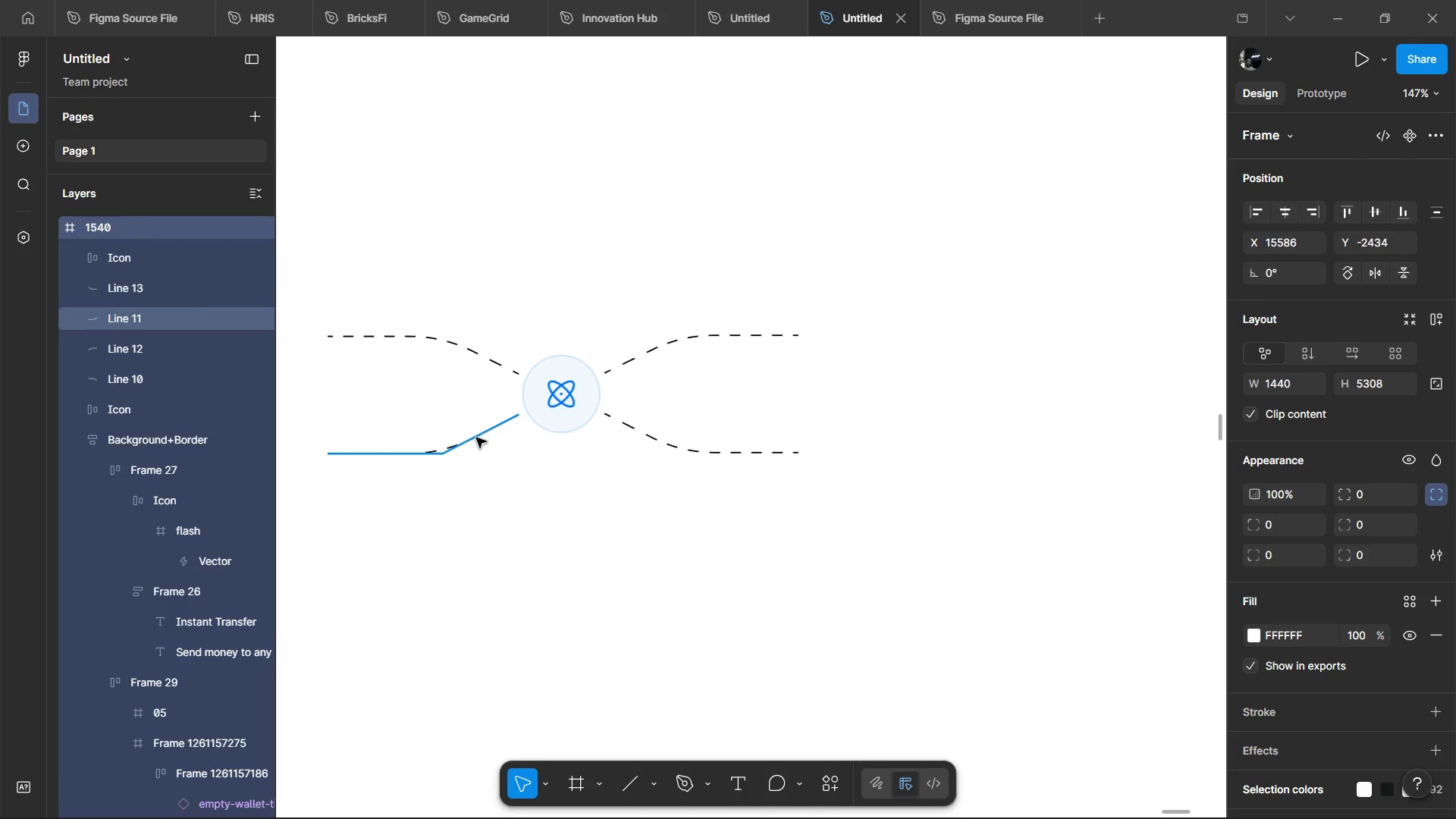 
hold_key(key=ControlLeft, duration=0.31)
 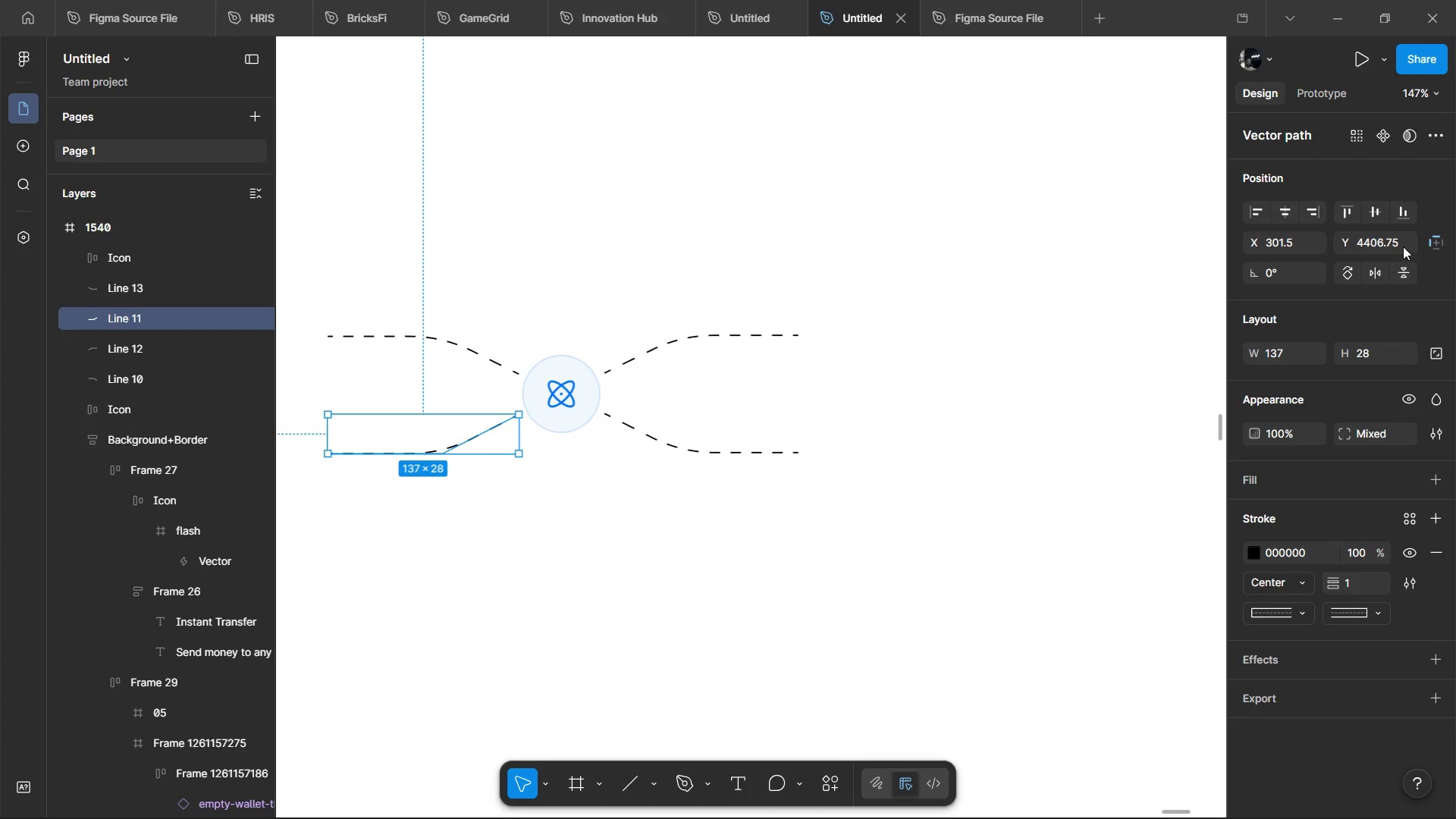 
left_click([1376, 244])
 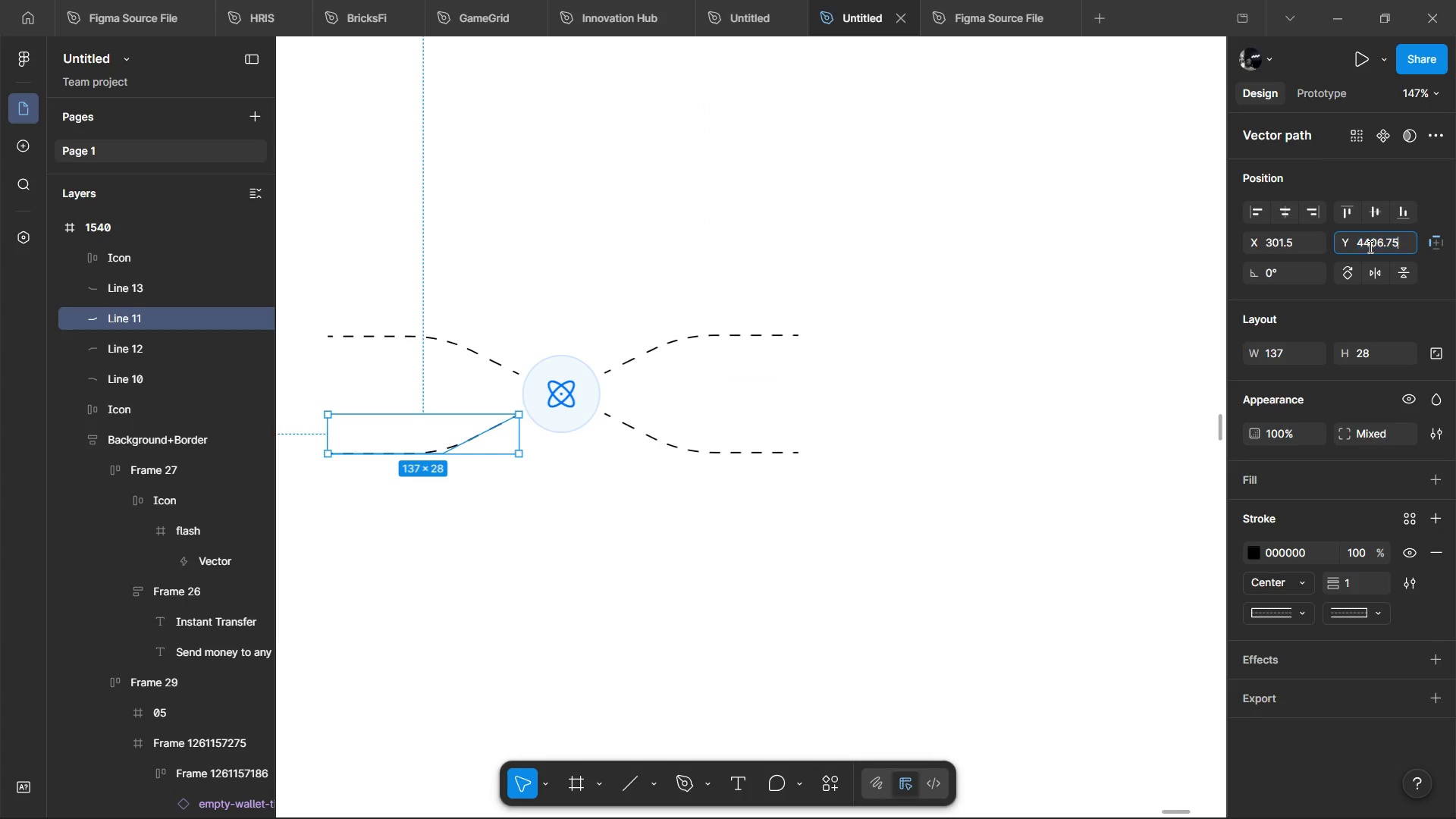 
key(ArrowRight)
 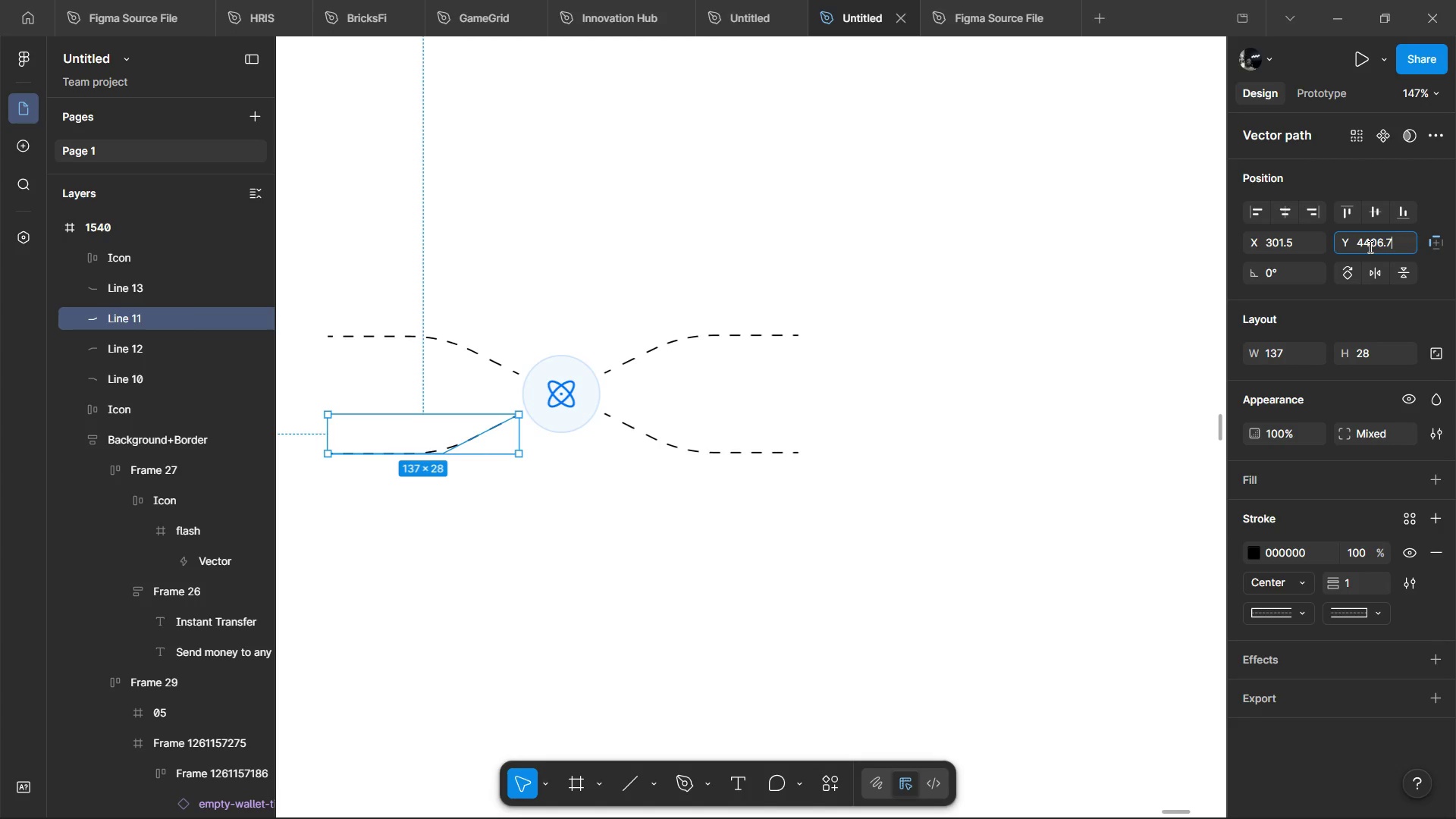 
key(Backspace)
 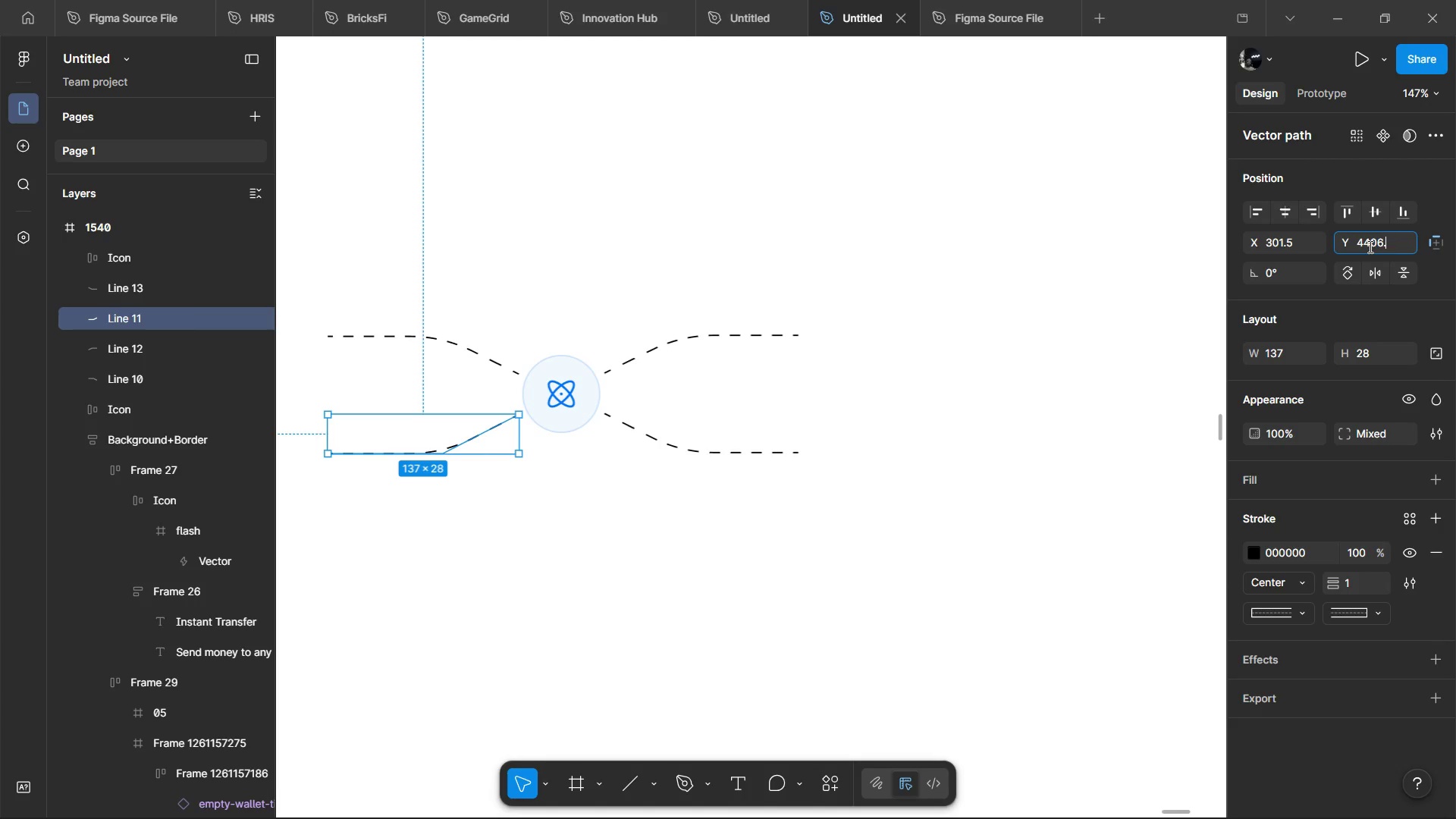 
key(Backspace)
 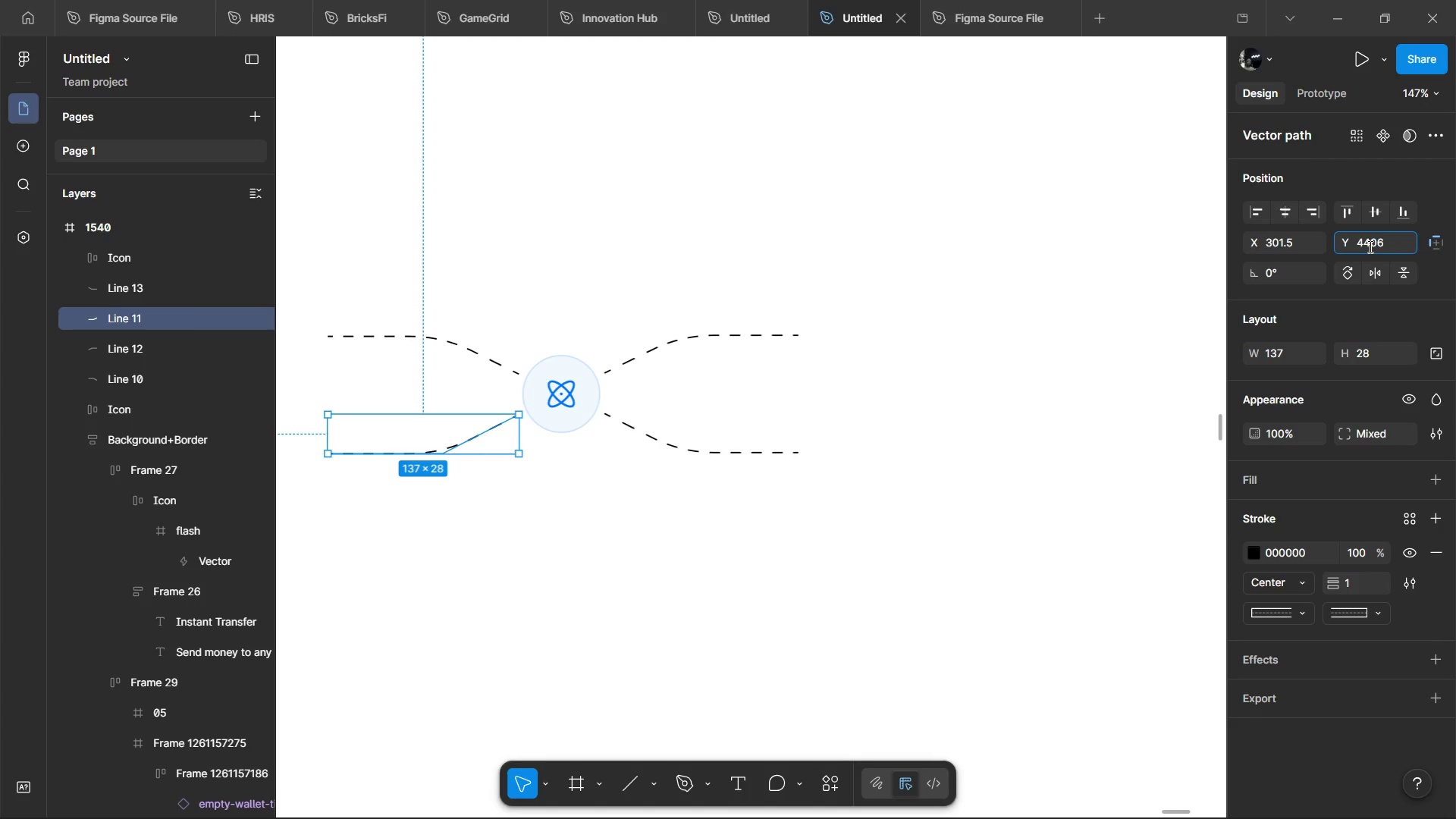 
key(Backspace)
 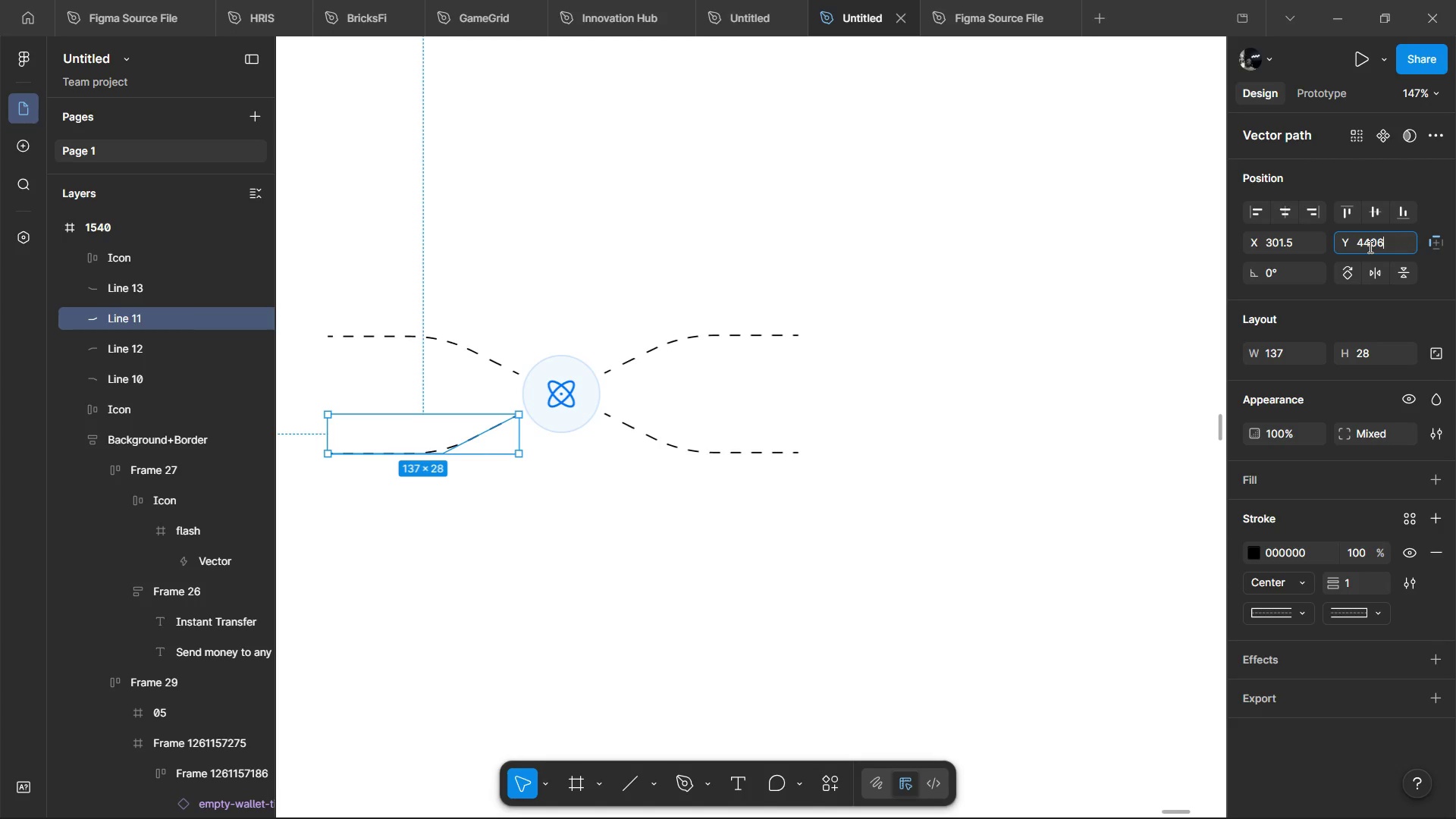 
key(Shift+Tab)
 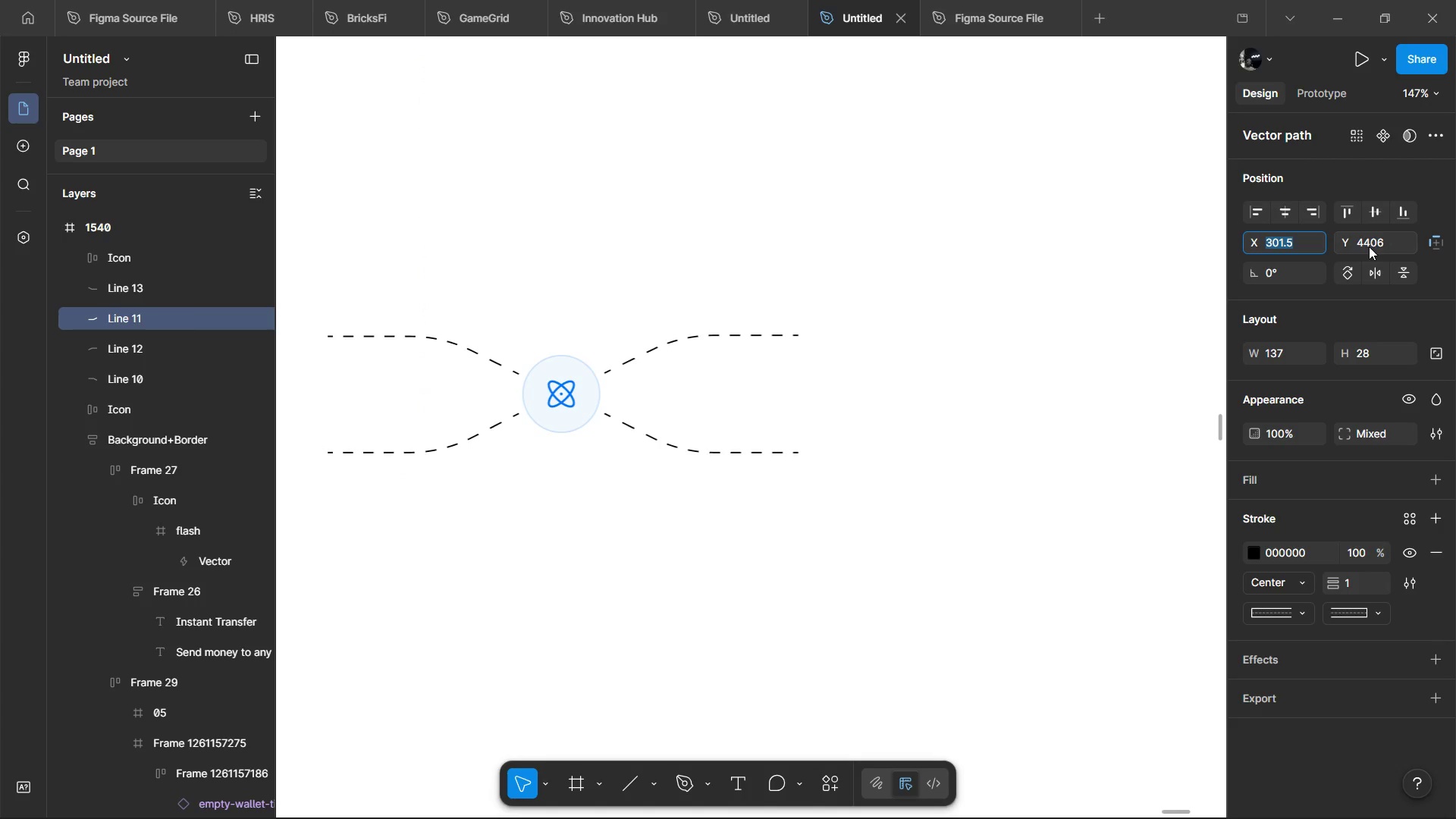 
key(ArrowRight)
 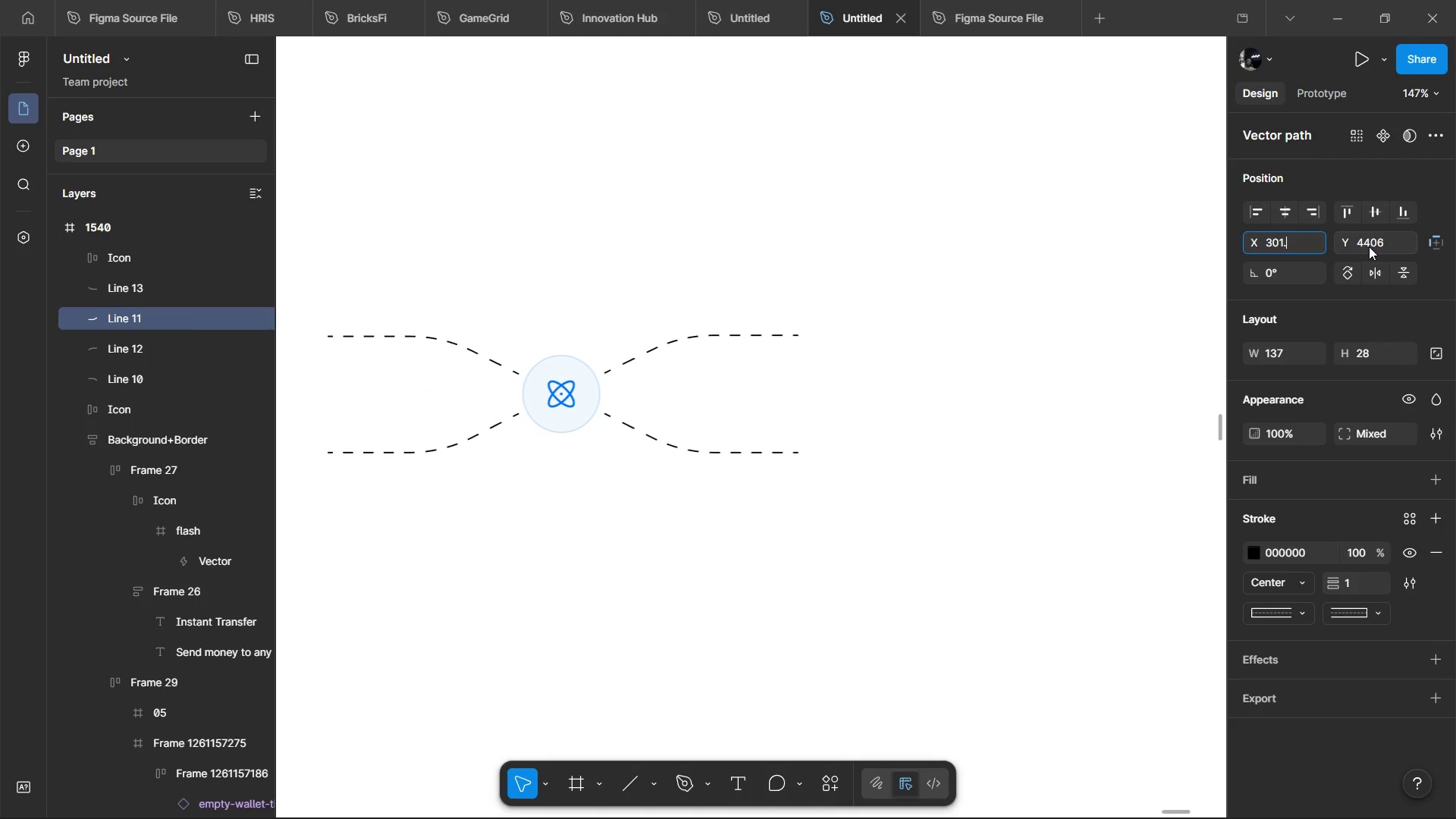 
key(Backspace)
 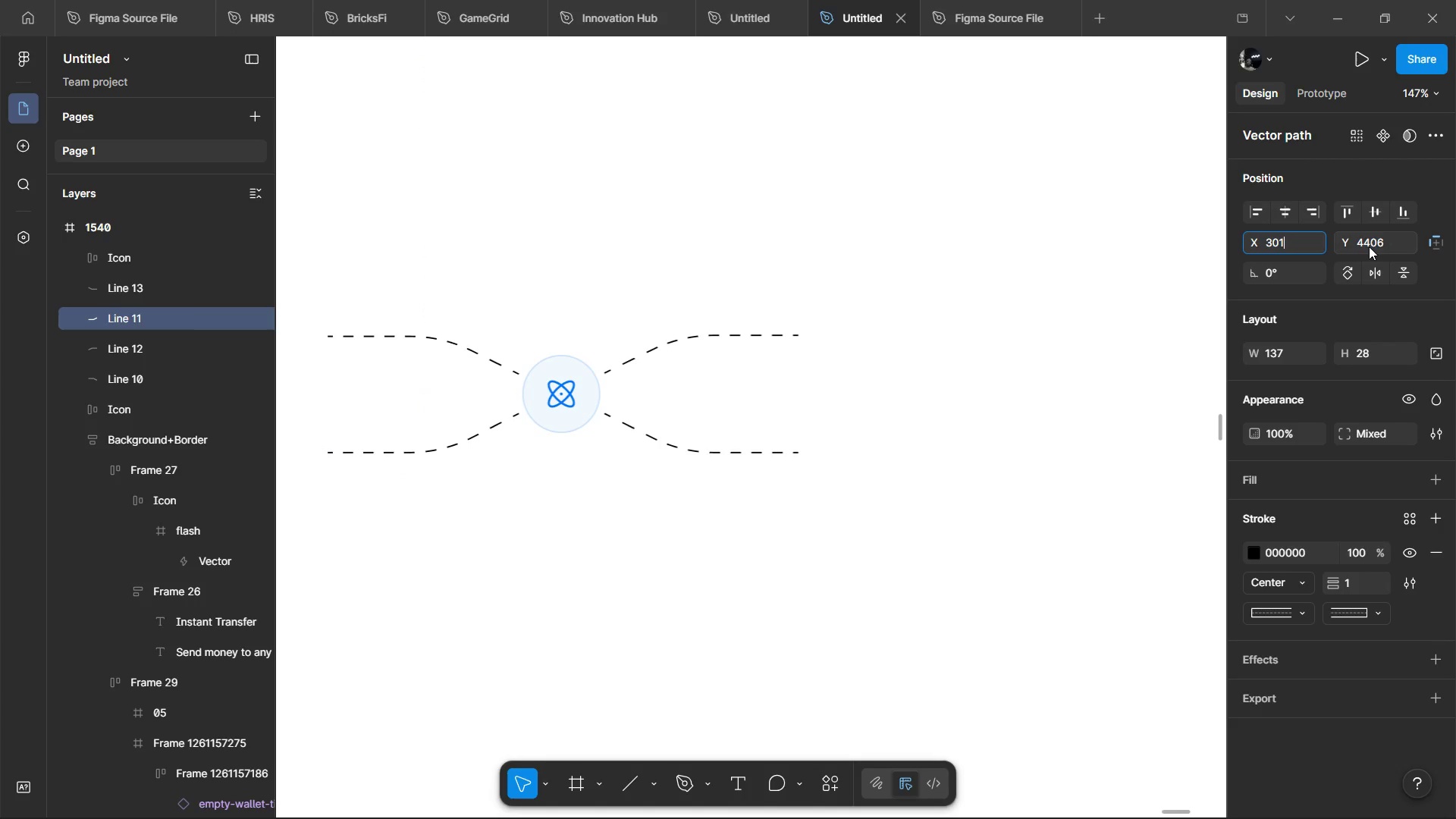 
key(Backspace)
 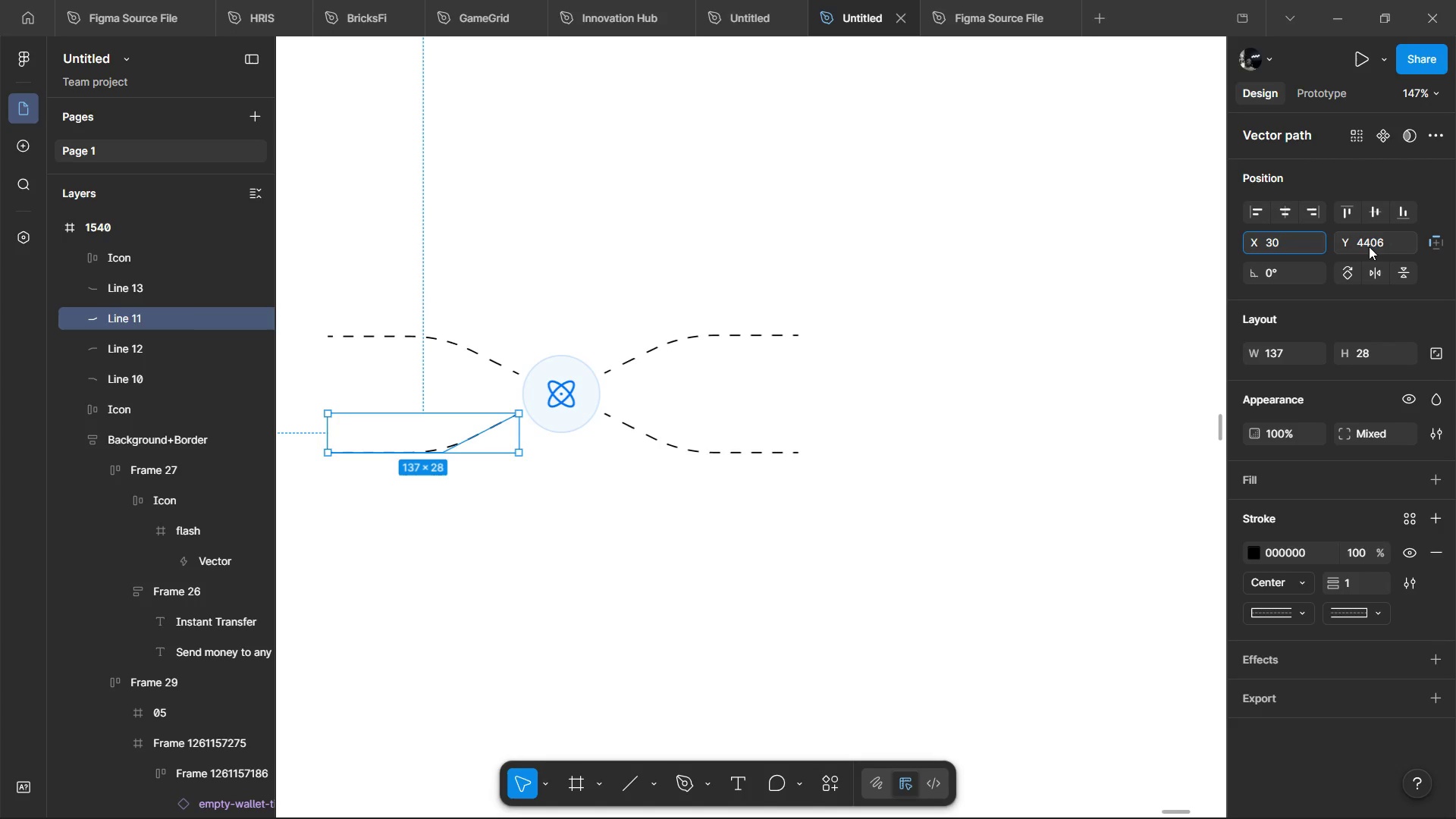 
key(Backspace)
 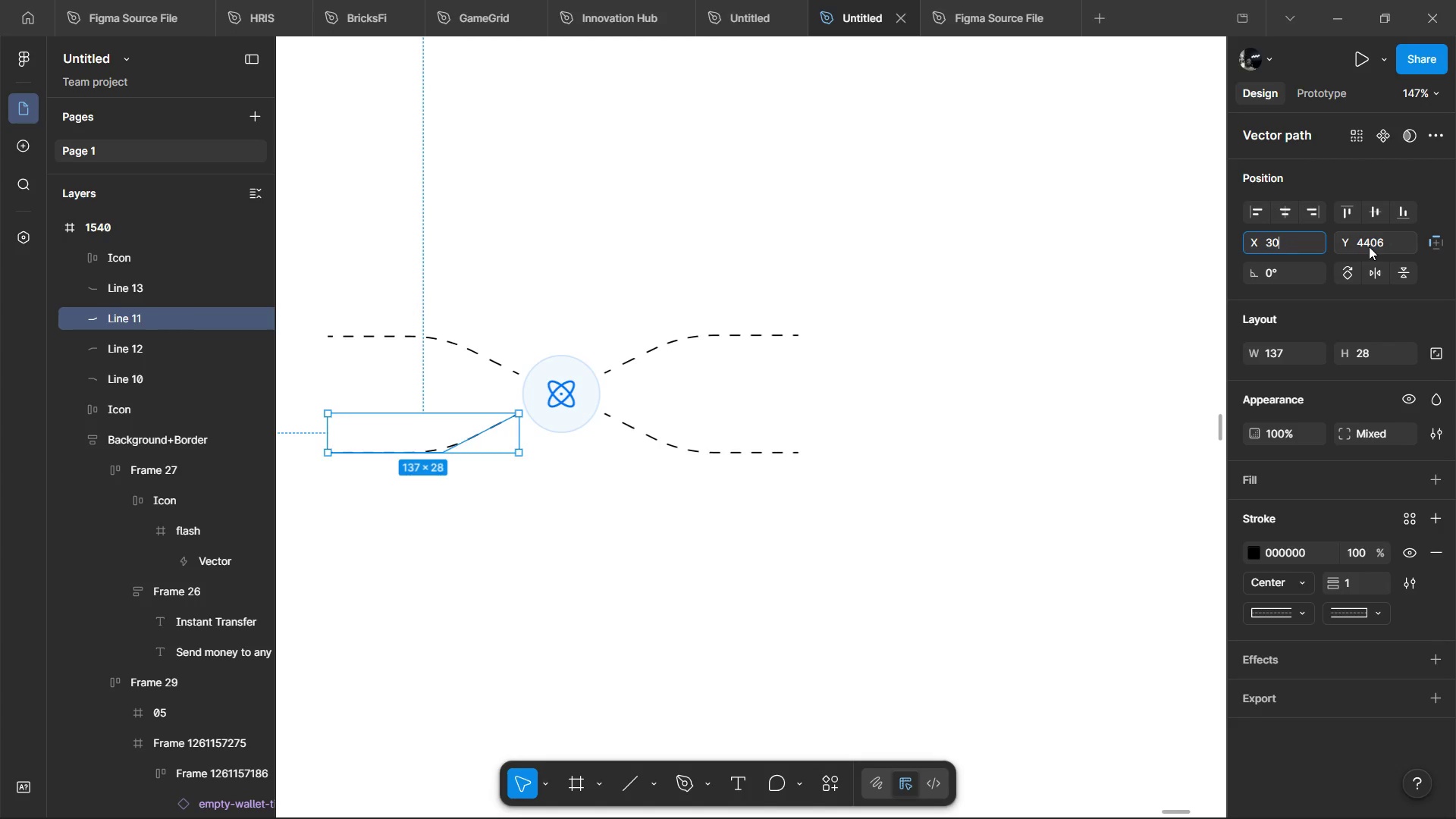 
key(Enter)
 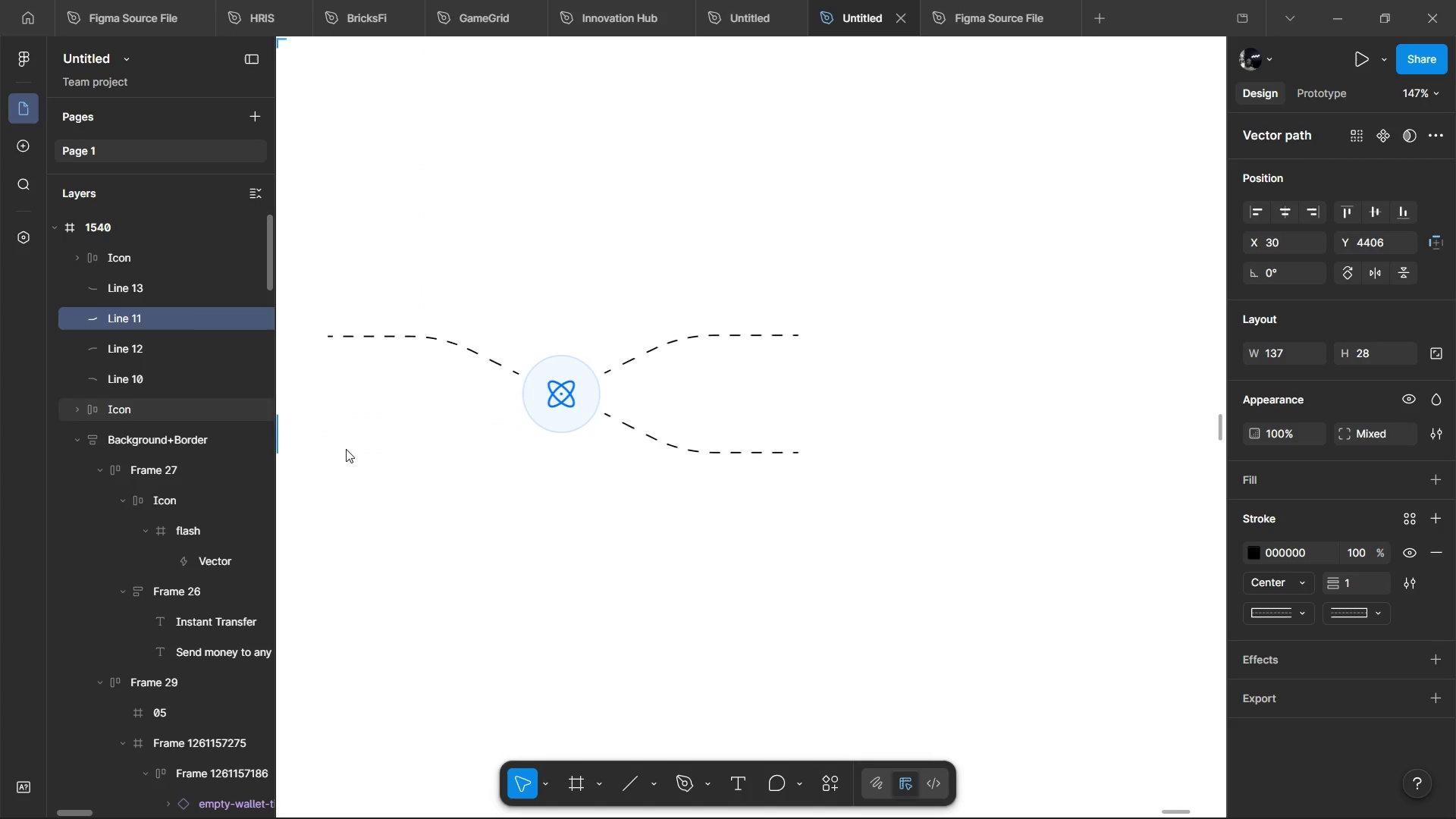 
key(Control+Z)
 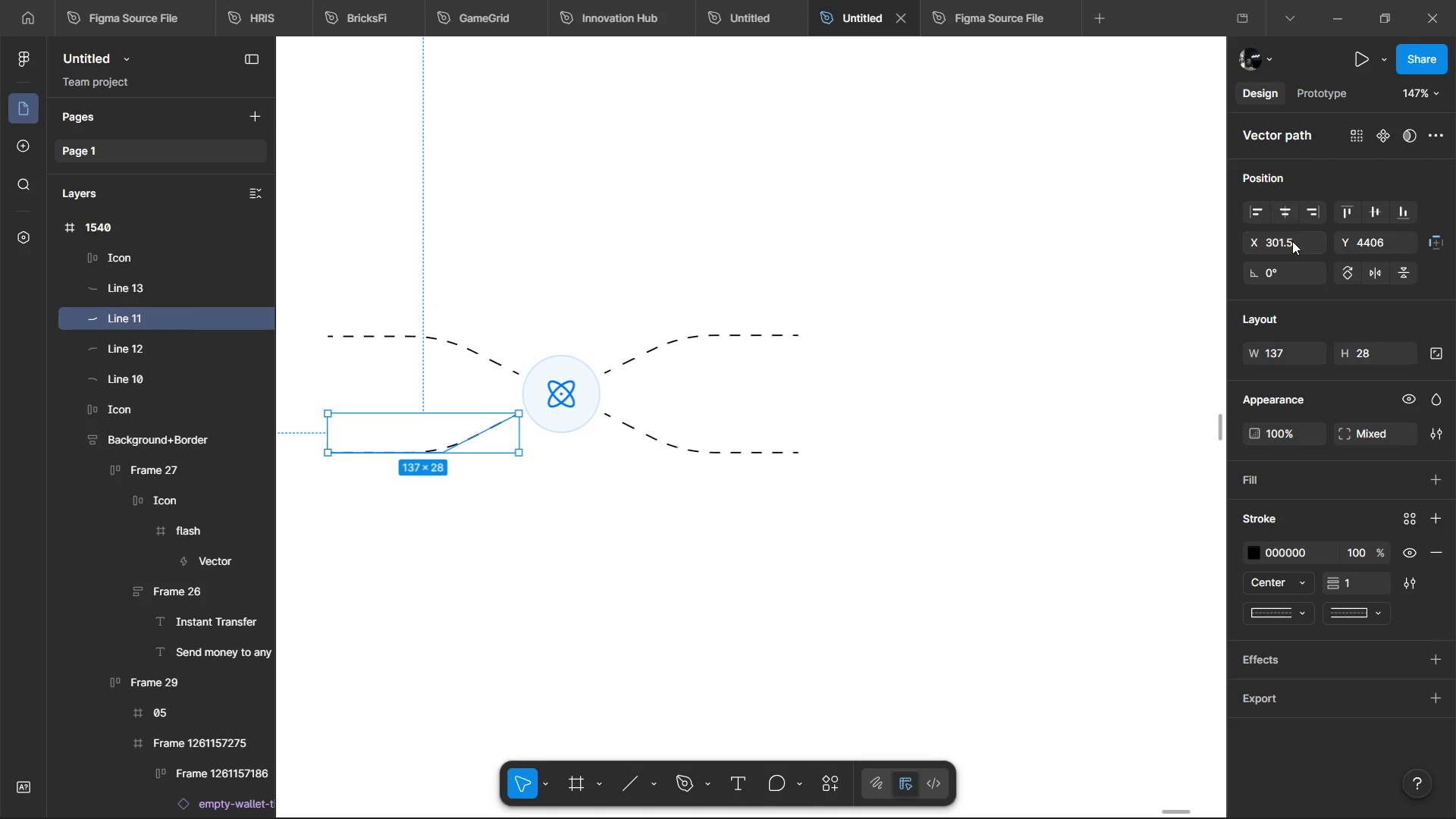 
left_click([1292, 241])
 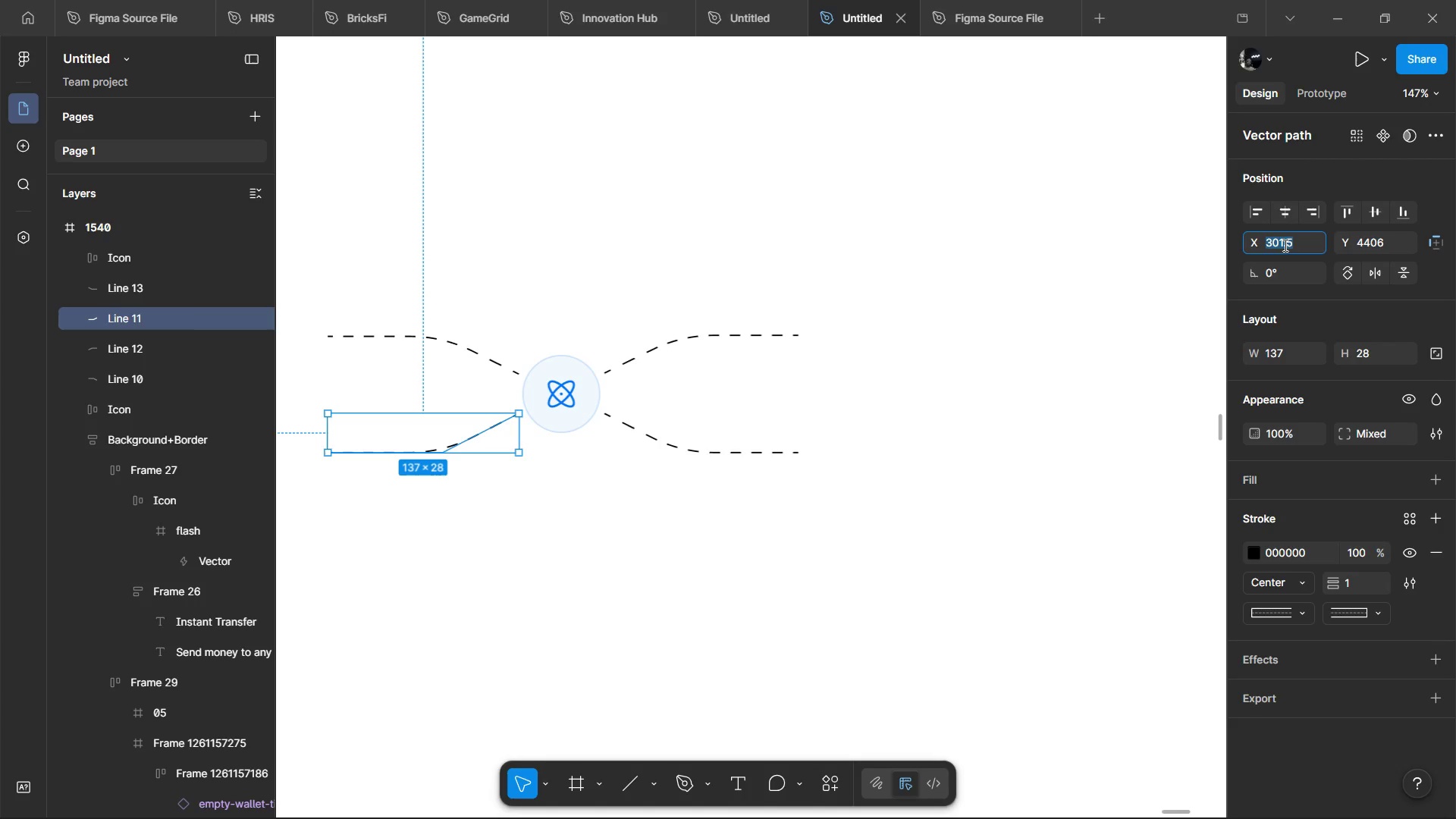 
key(ArrowRight)
 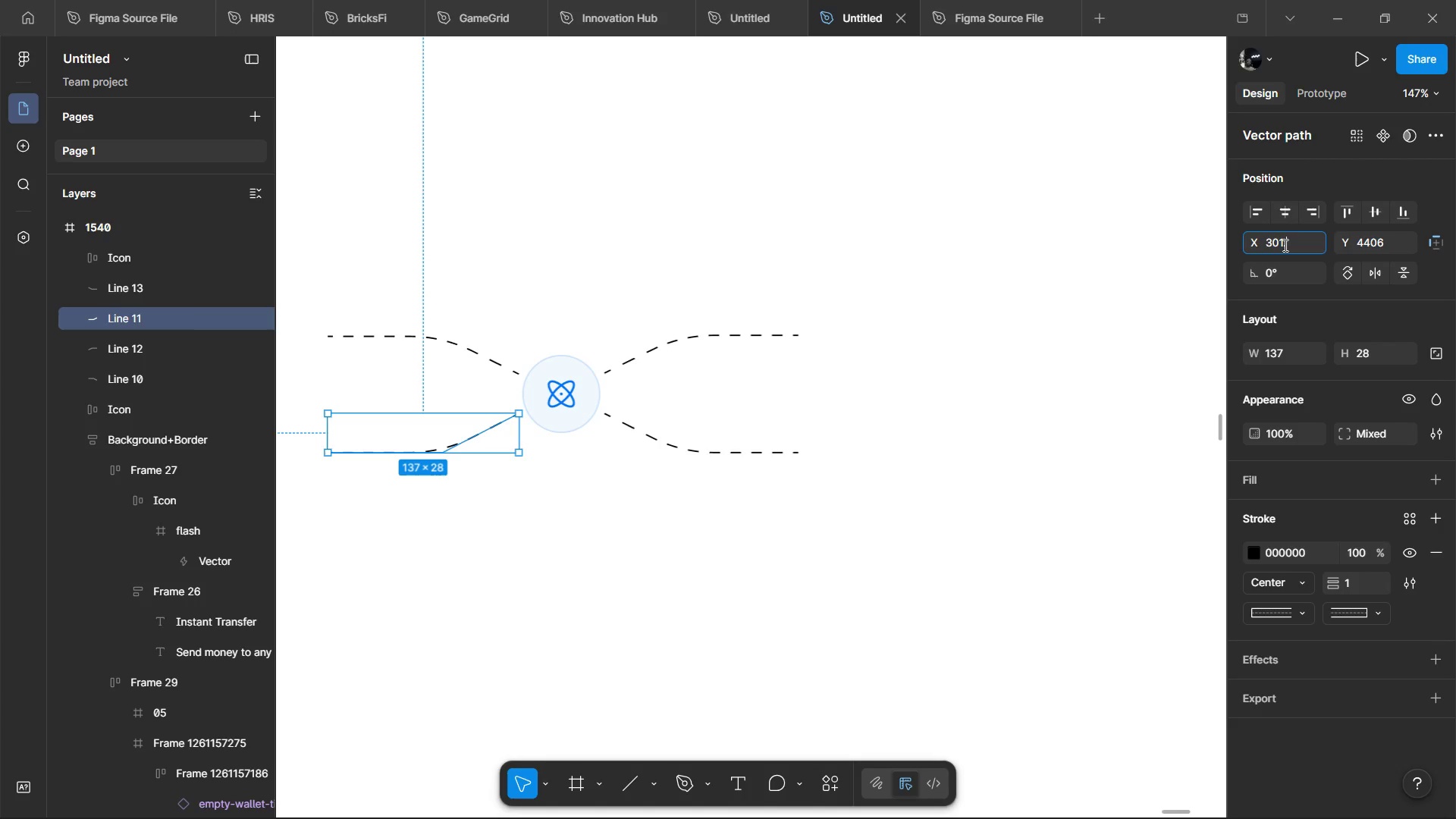 
key(Backspace)
 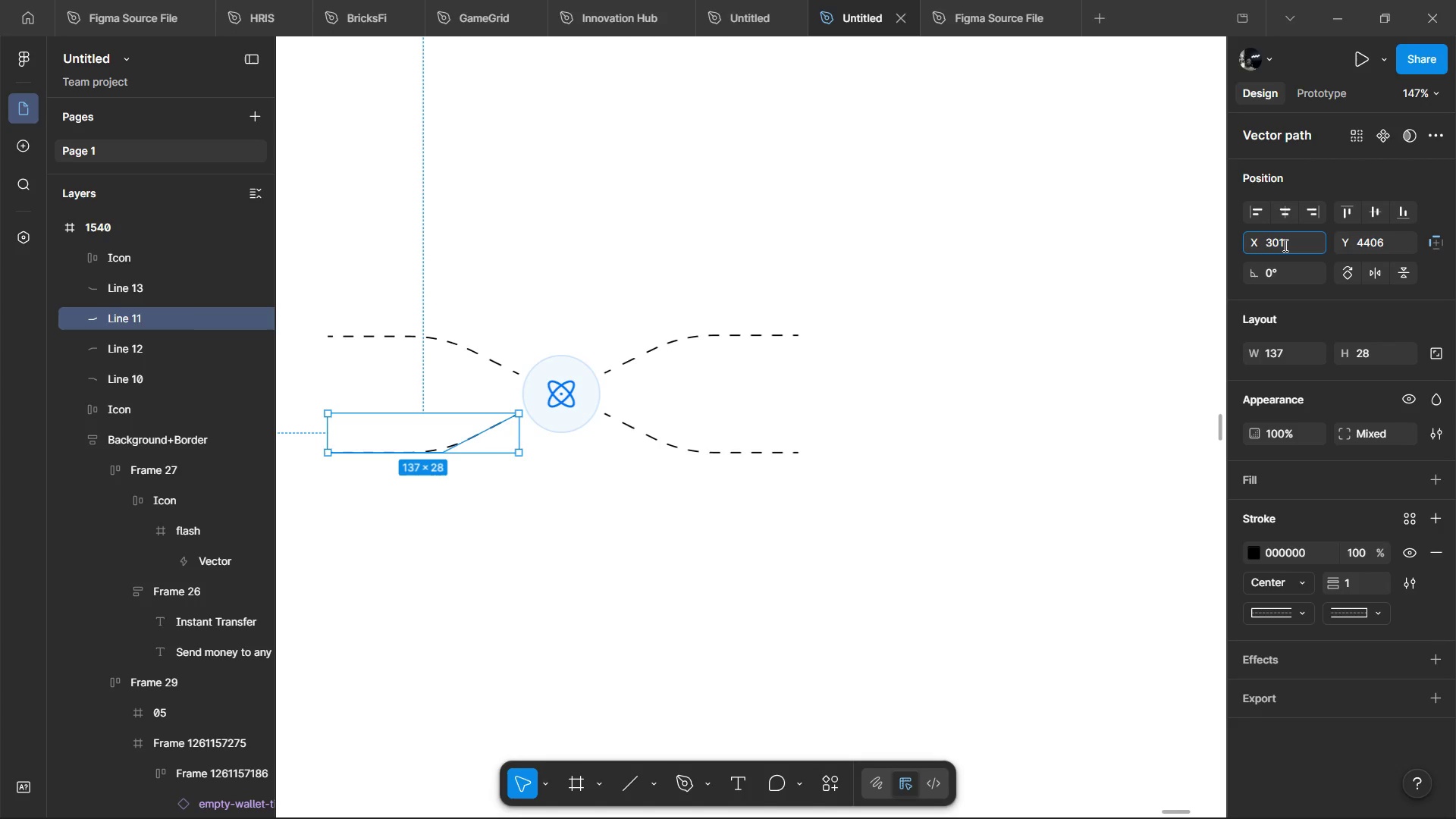 
key(Backspace)
 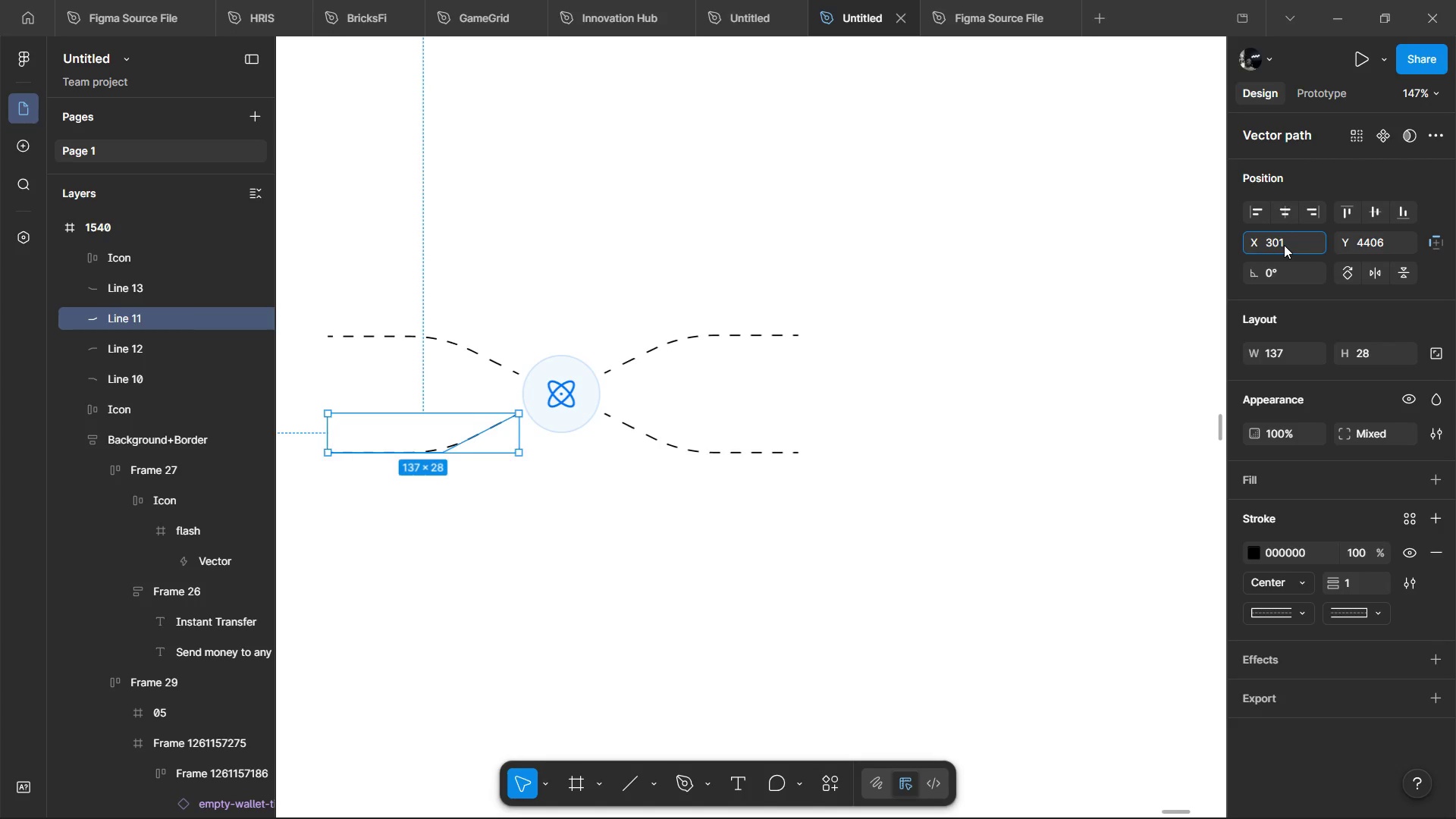 
key(Enter)
 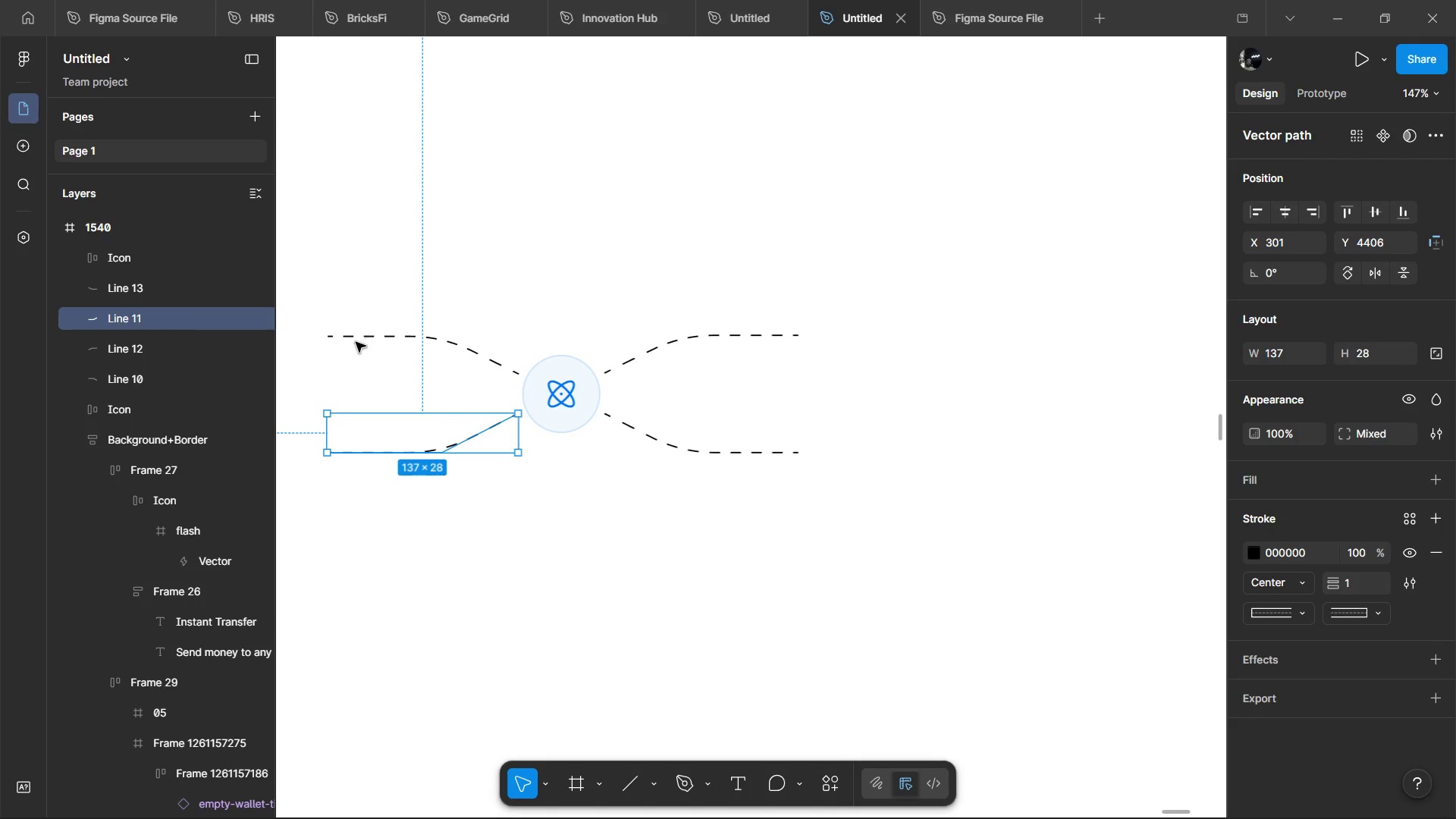 
hold_key(key=ControlLeft, duration=0.44)
left_click_drag(start_coordinate=[356, 335], to_coordinate=[351, 334])
 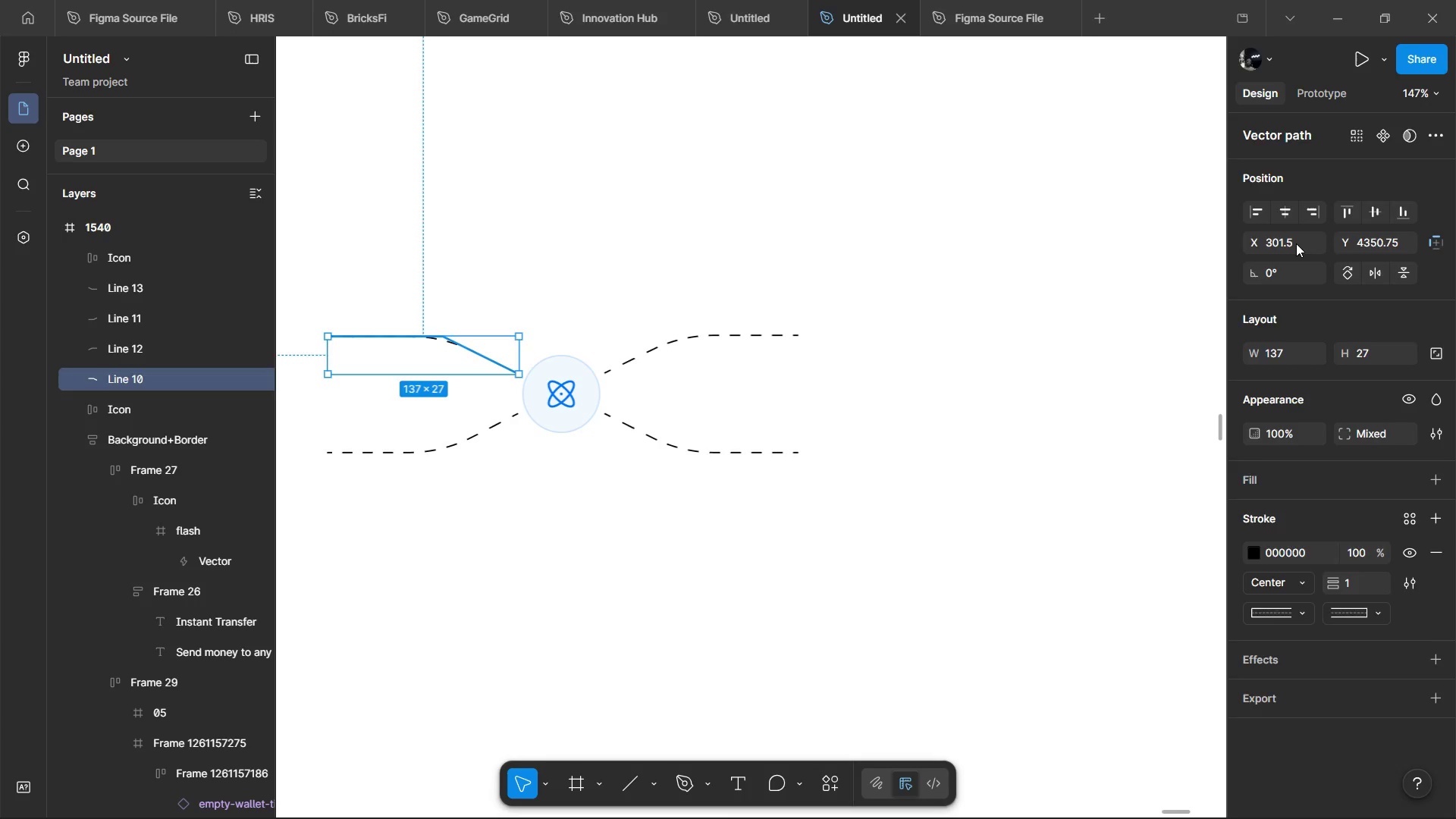 
left_click([1296, 243])
 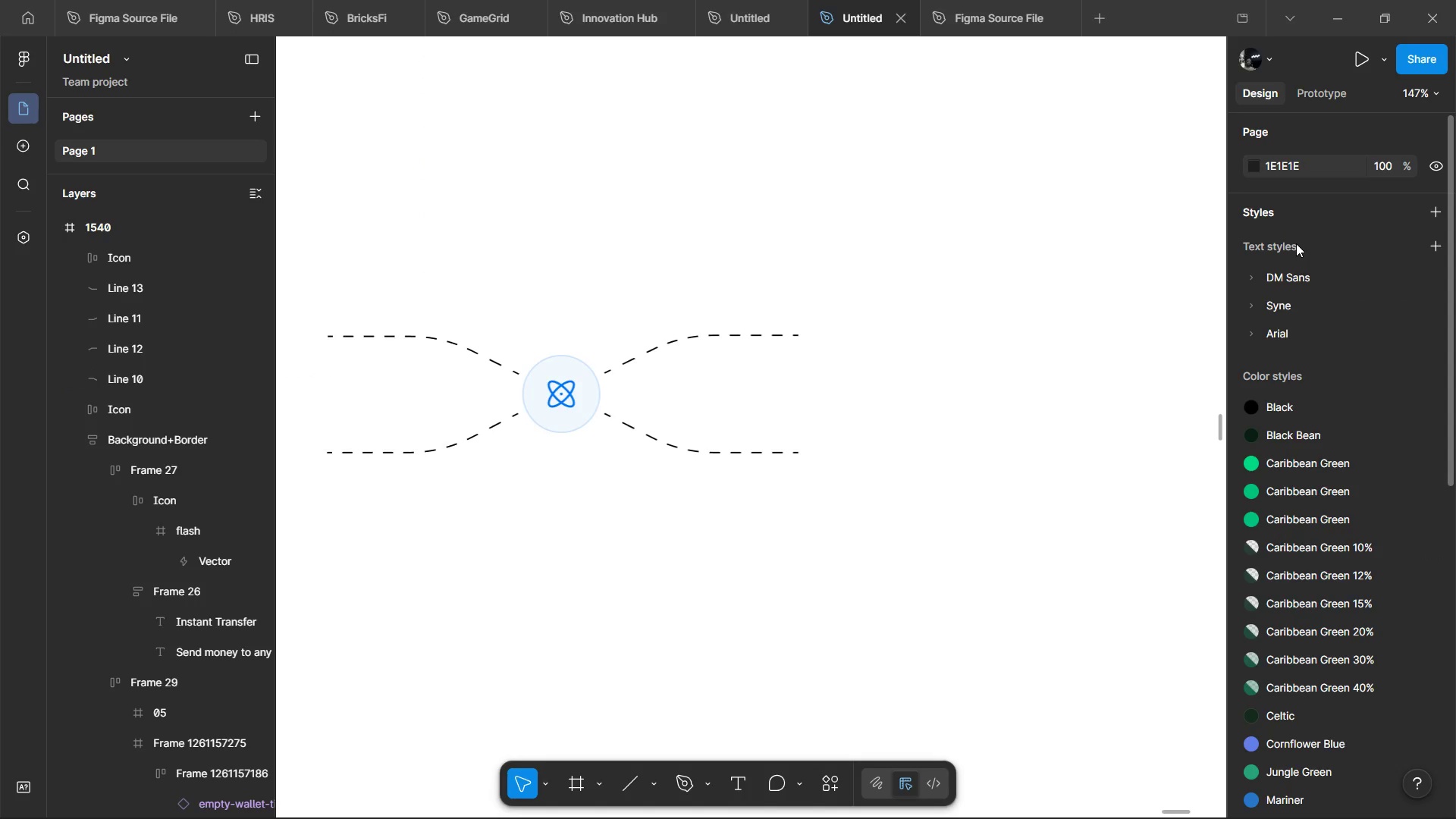 
key(ArrowRight)
 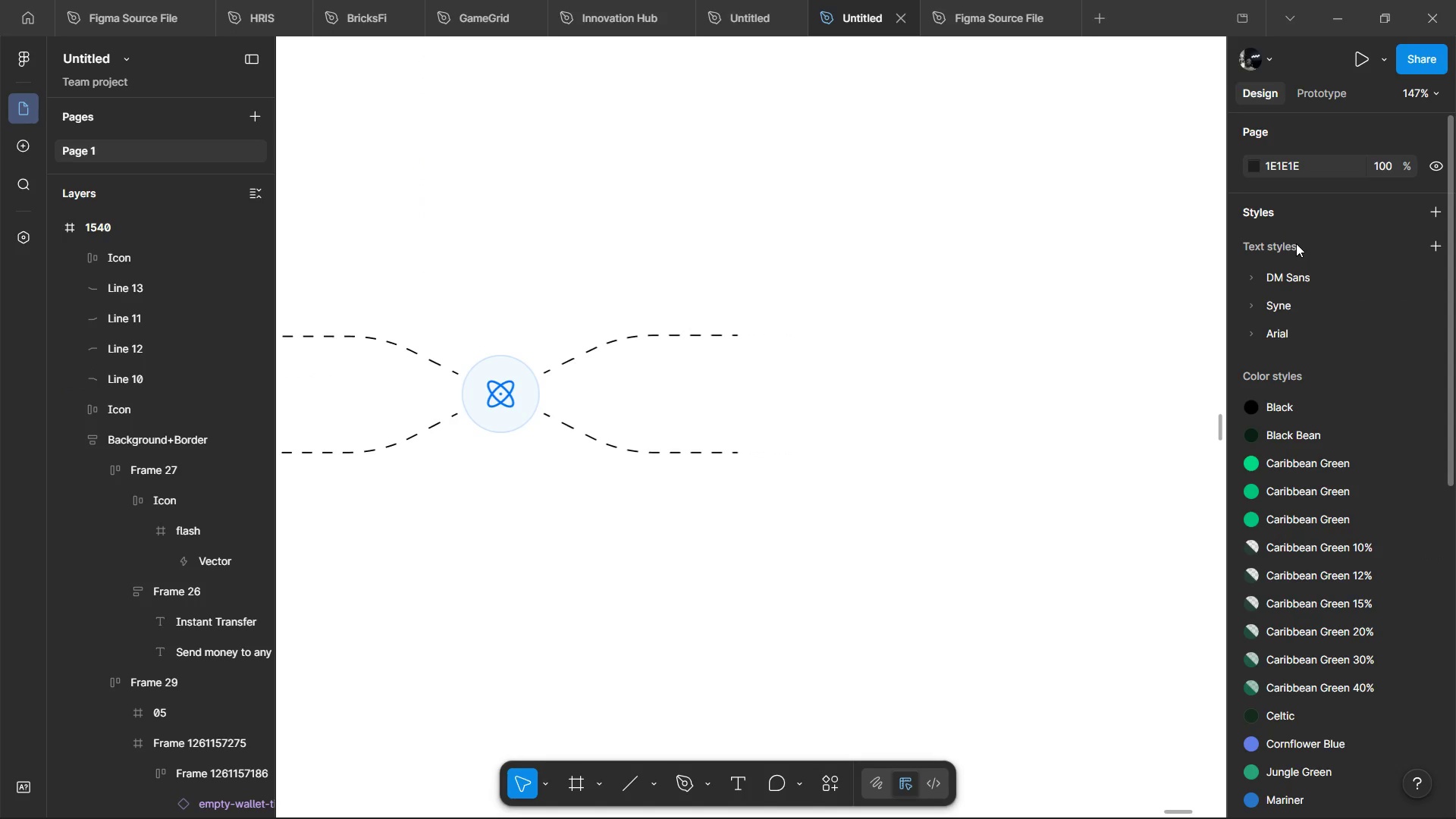 
key(Backspace)
 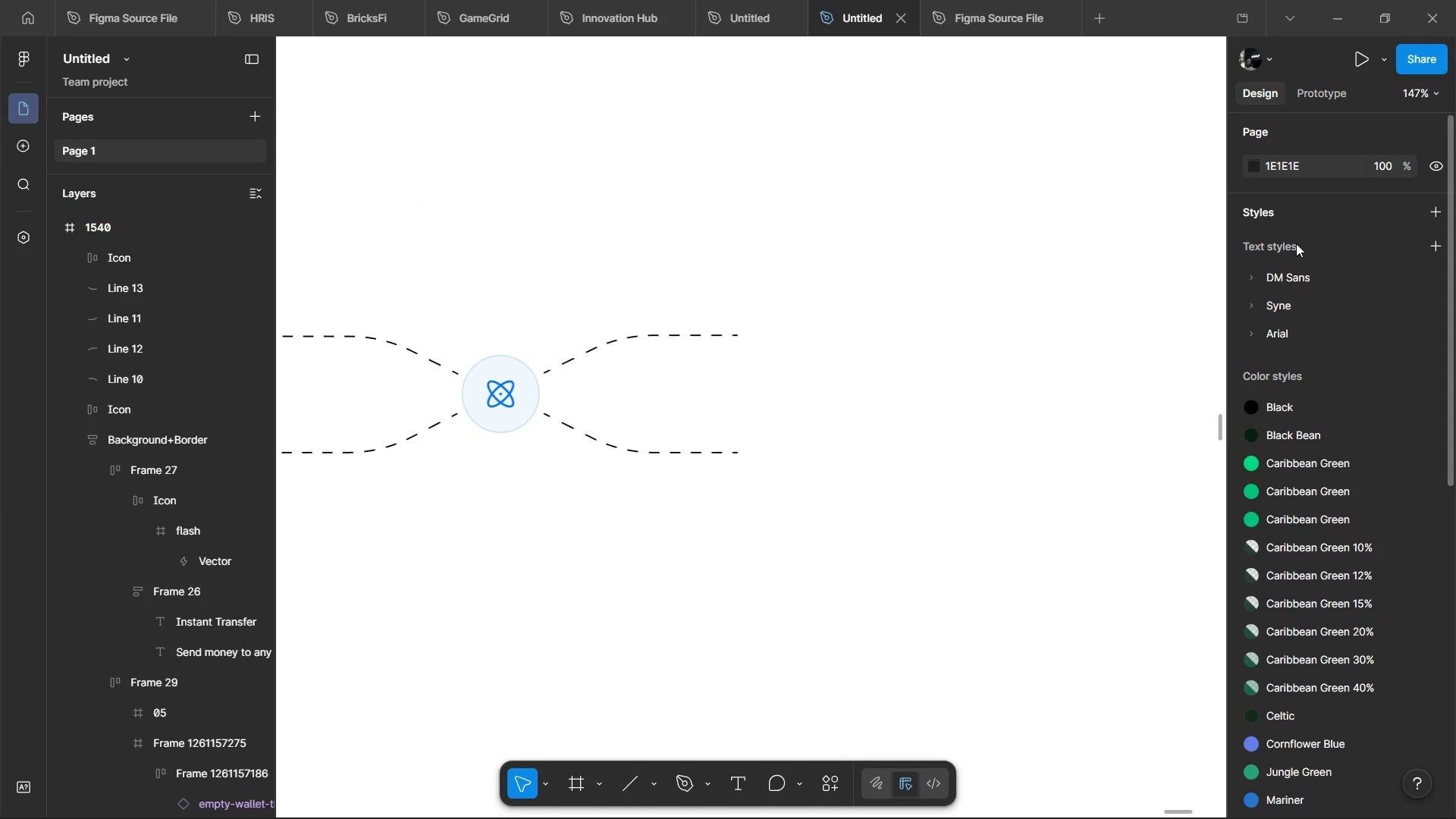 
key(Backspace)
 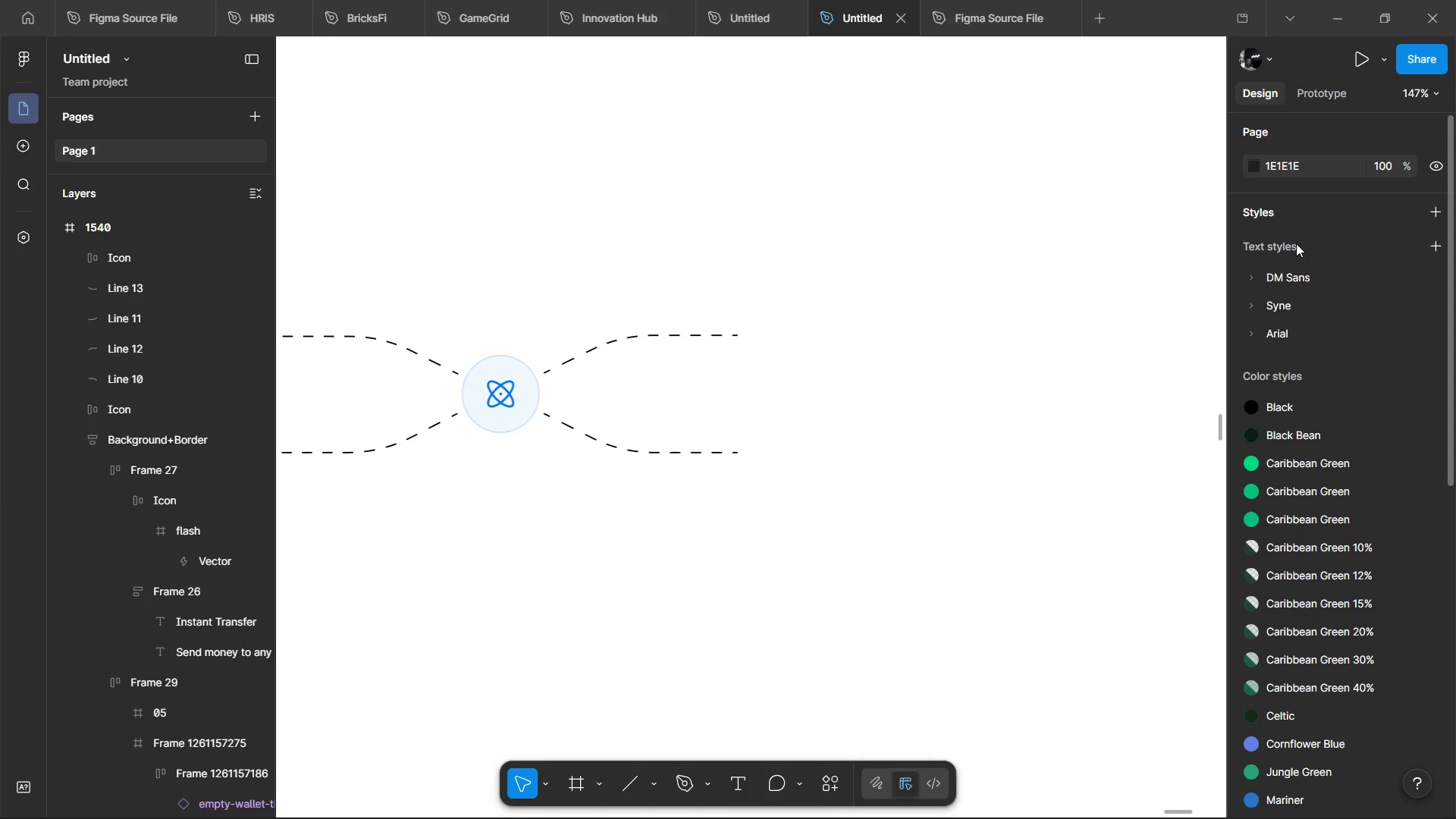 
key(Backspace)
 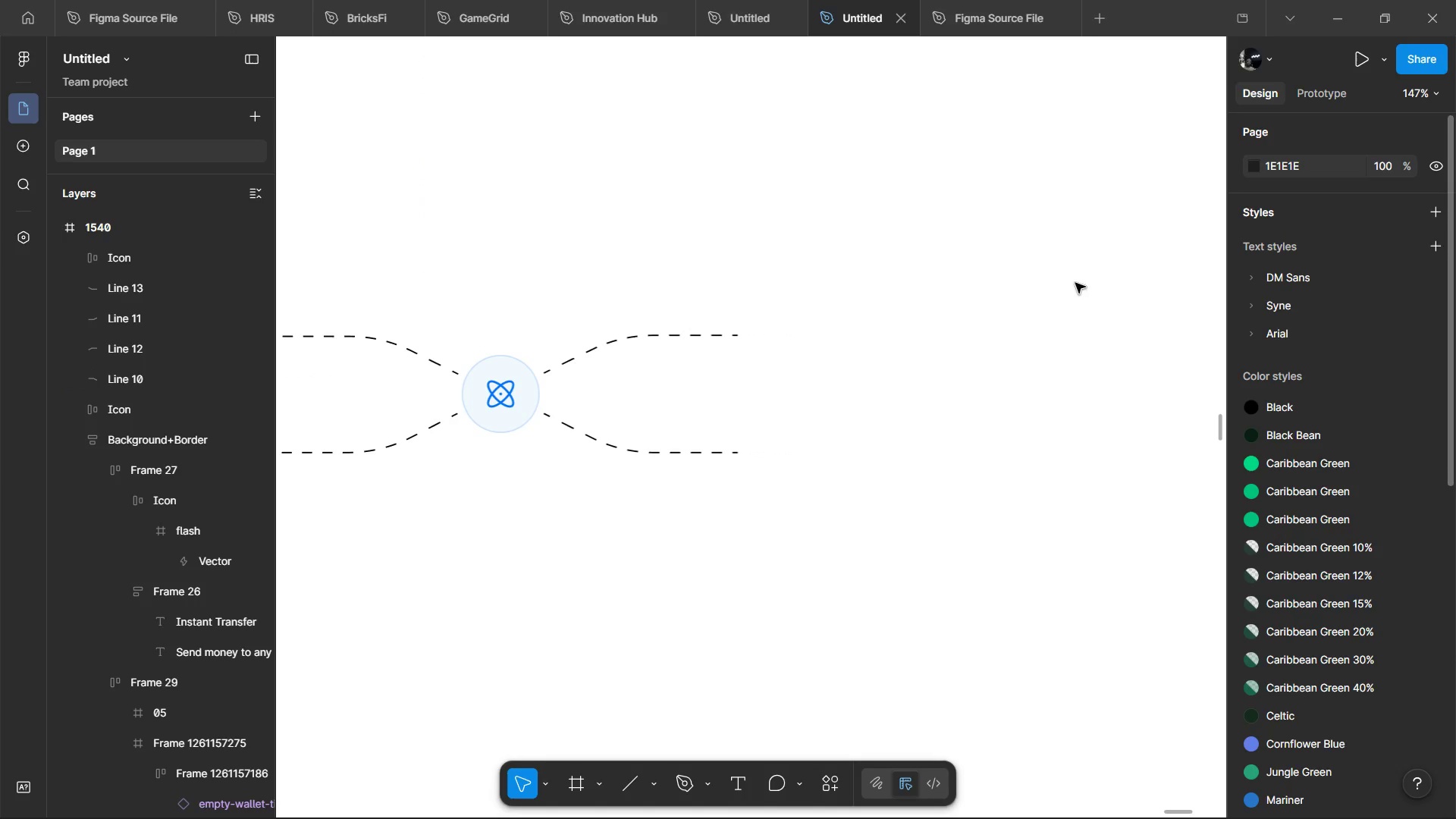 
hold_key(key=ShiftLeft, duration=0.45)
 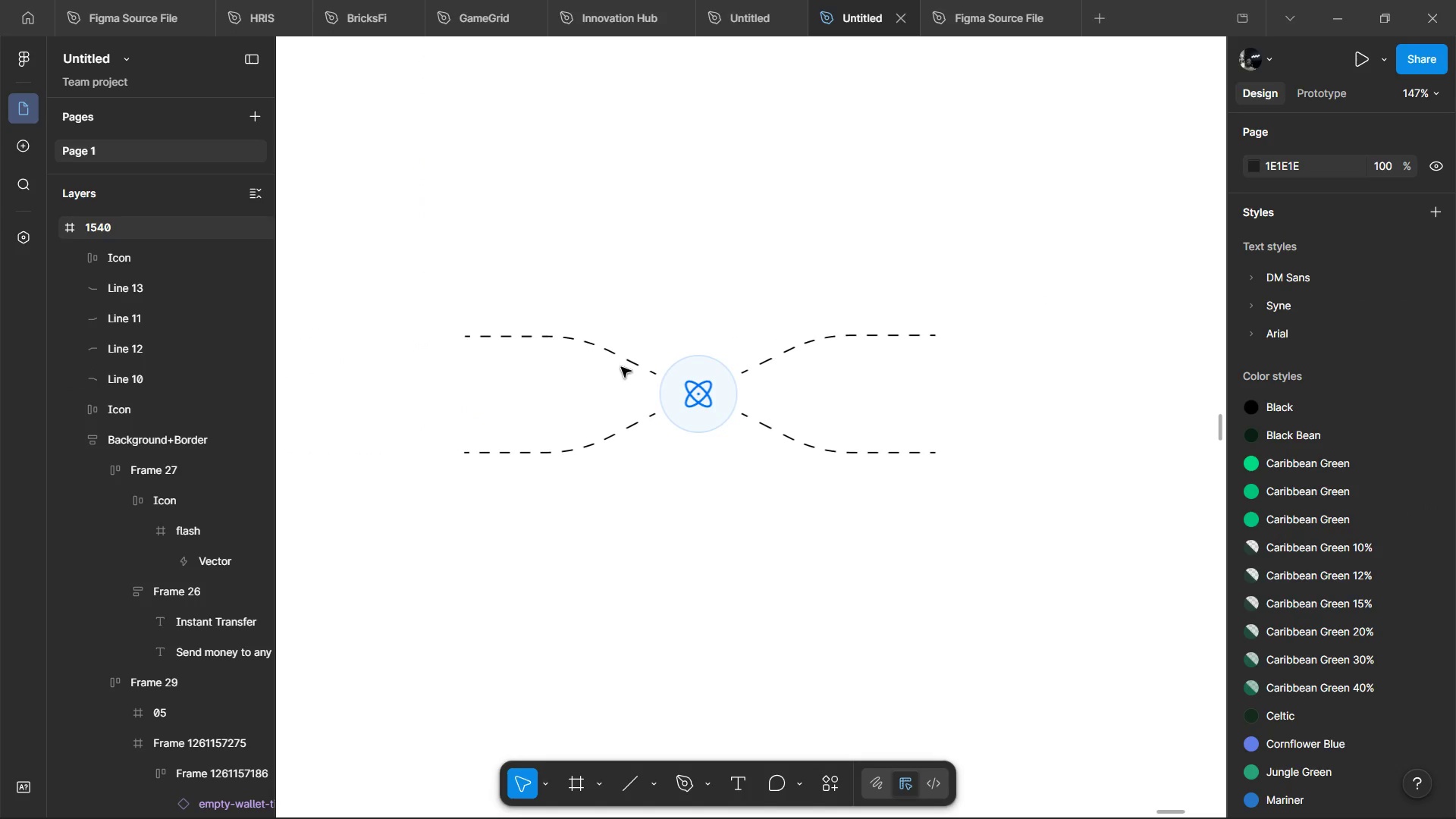 
hold_key(key=ControlLeft, duration=1.05)
 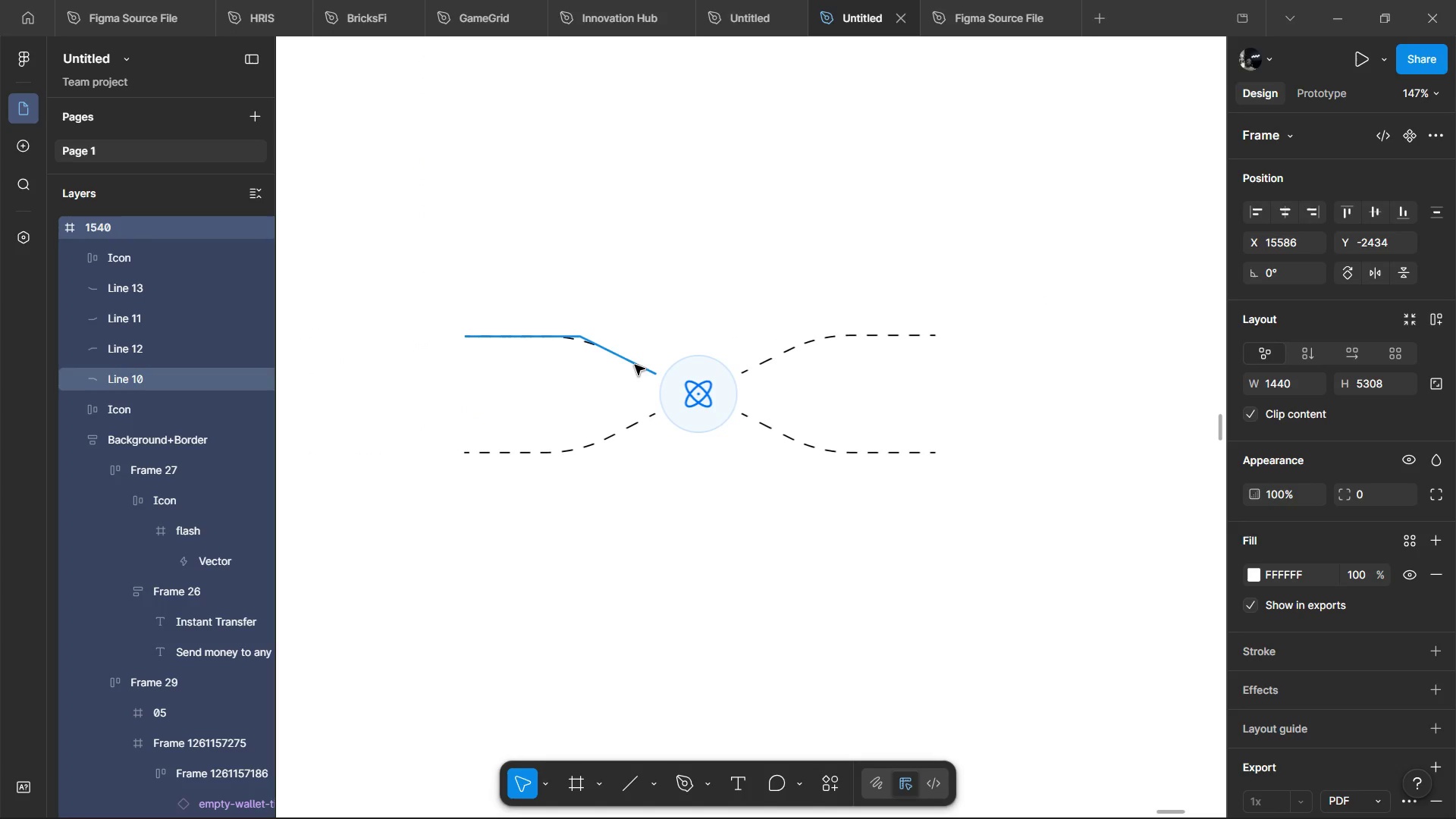 
scroll: coordinate [1019, 295], scroll_direction: up, amount: 5.0
 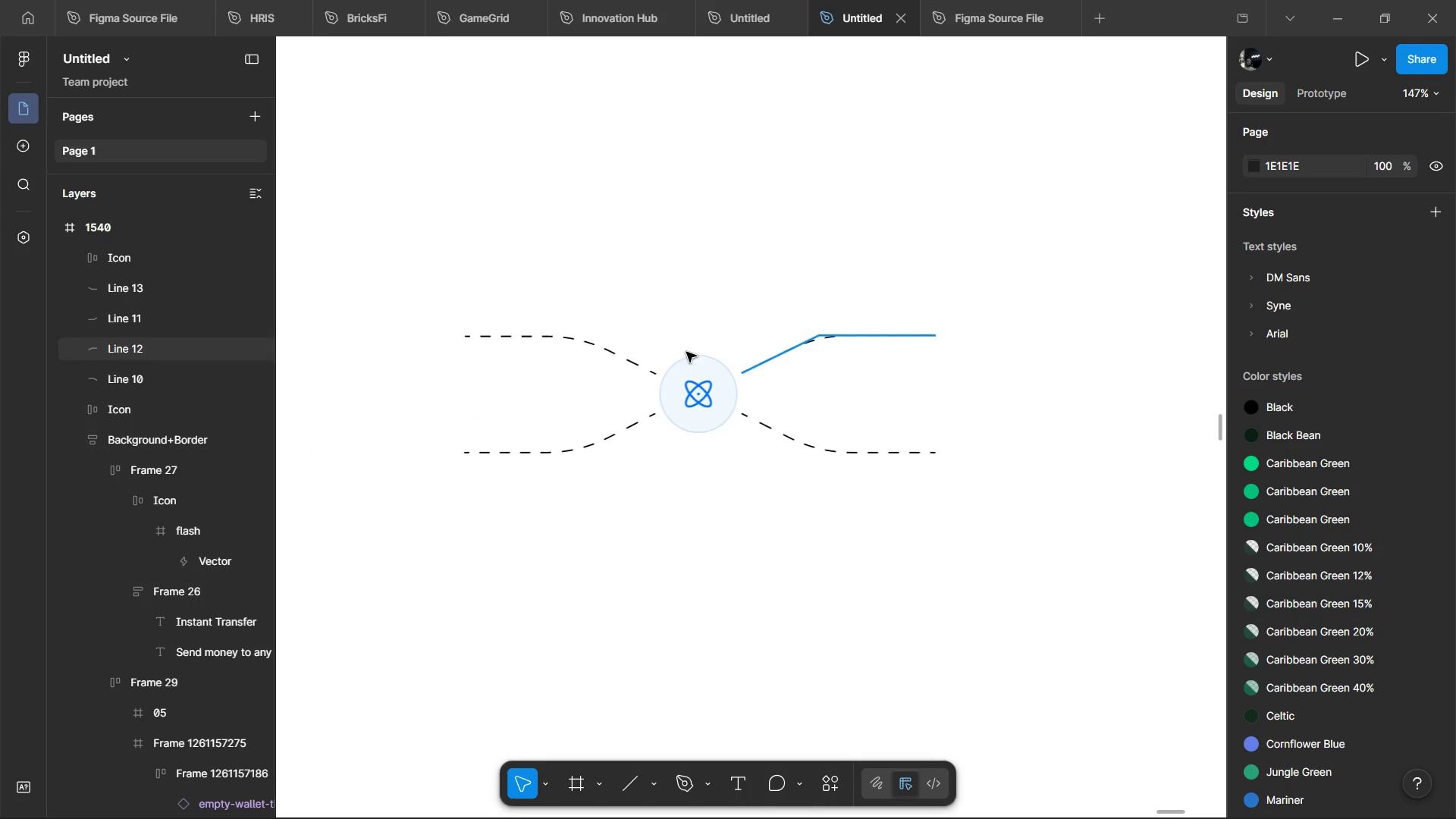 
left_click([620, 357])
 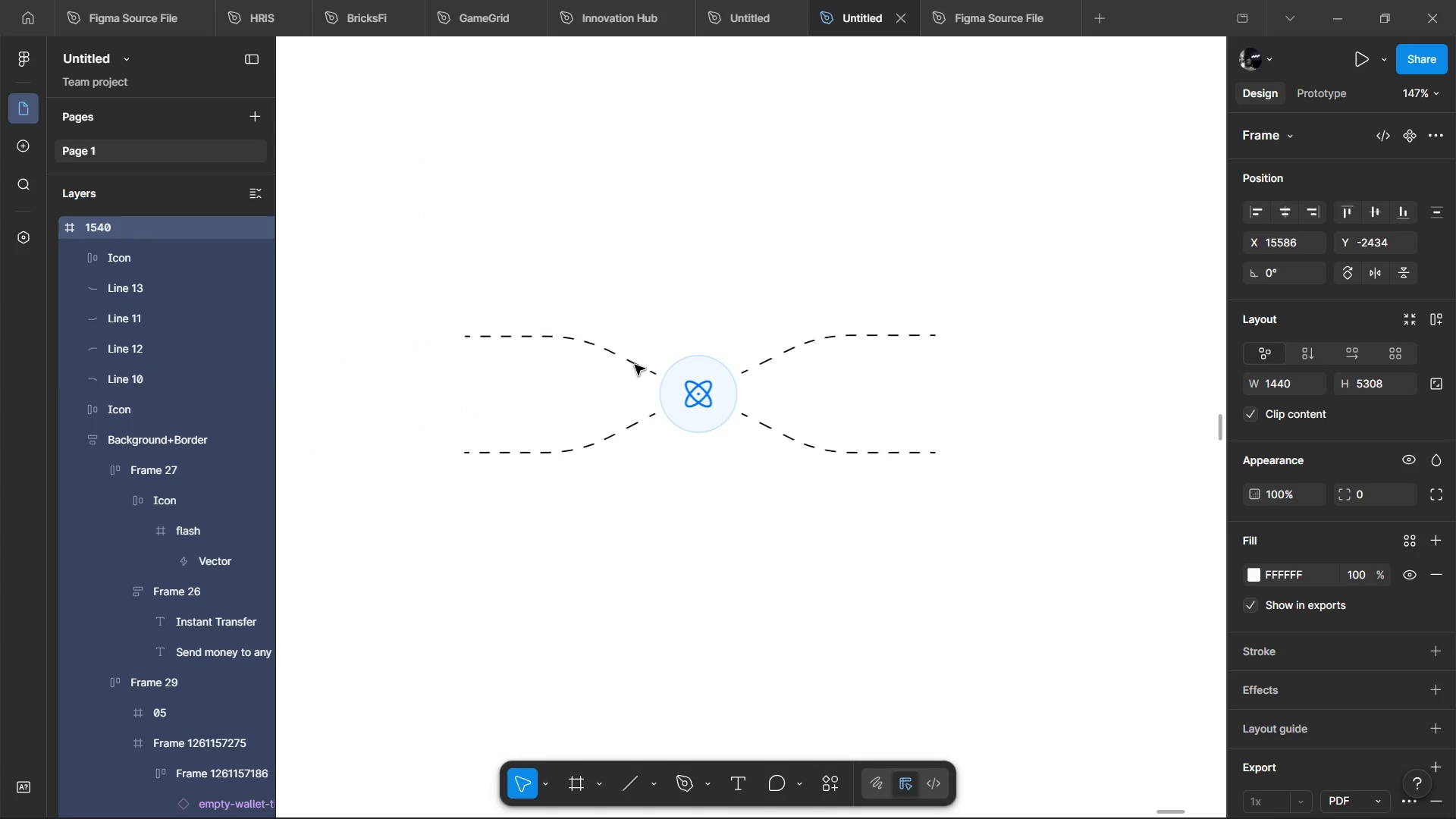 
hold_key(key=ControlLeft, duration=0.78)
left_click([635, 366])
 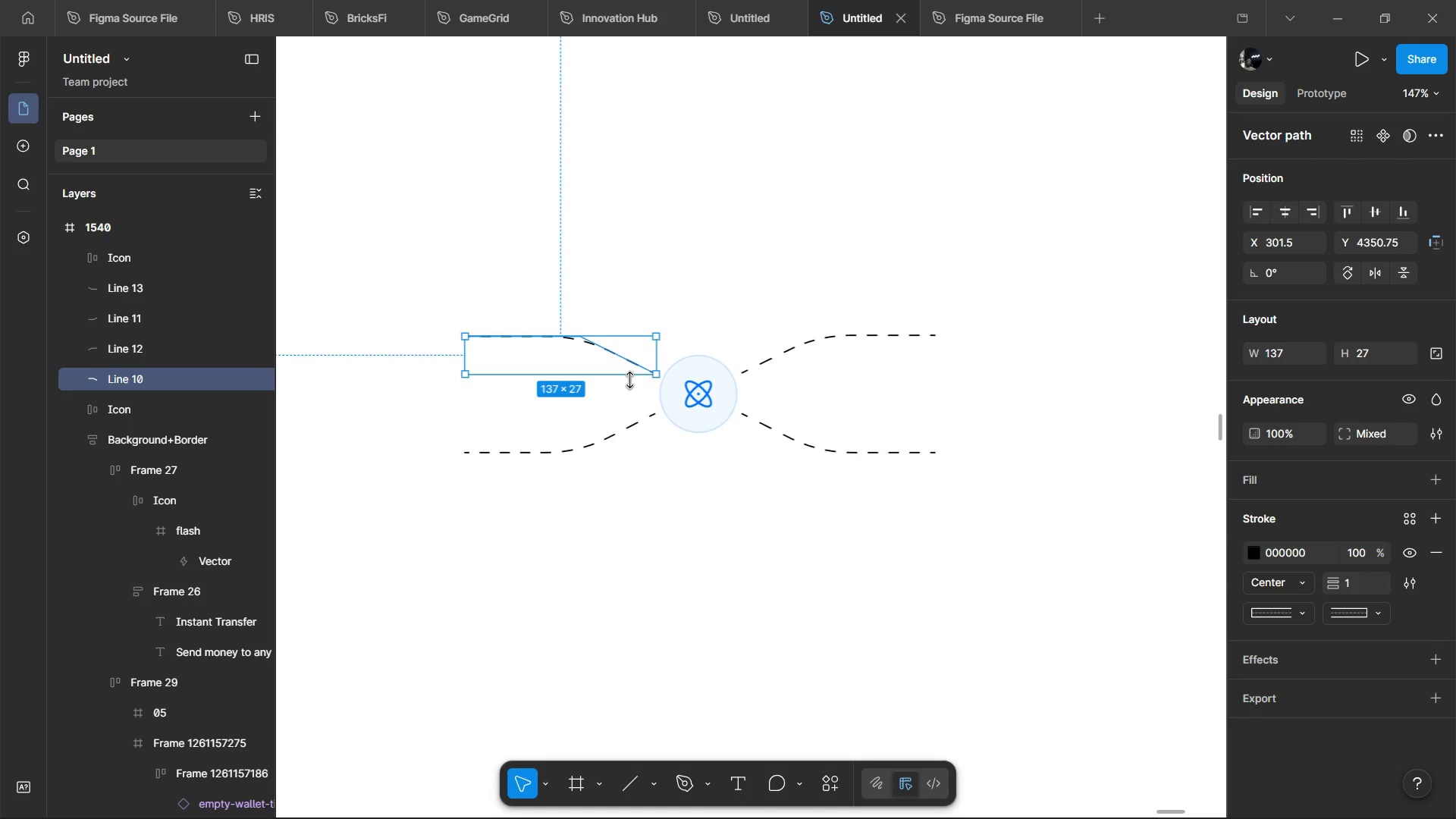 
wait(74.25)
 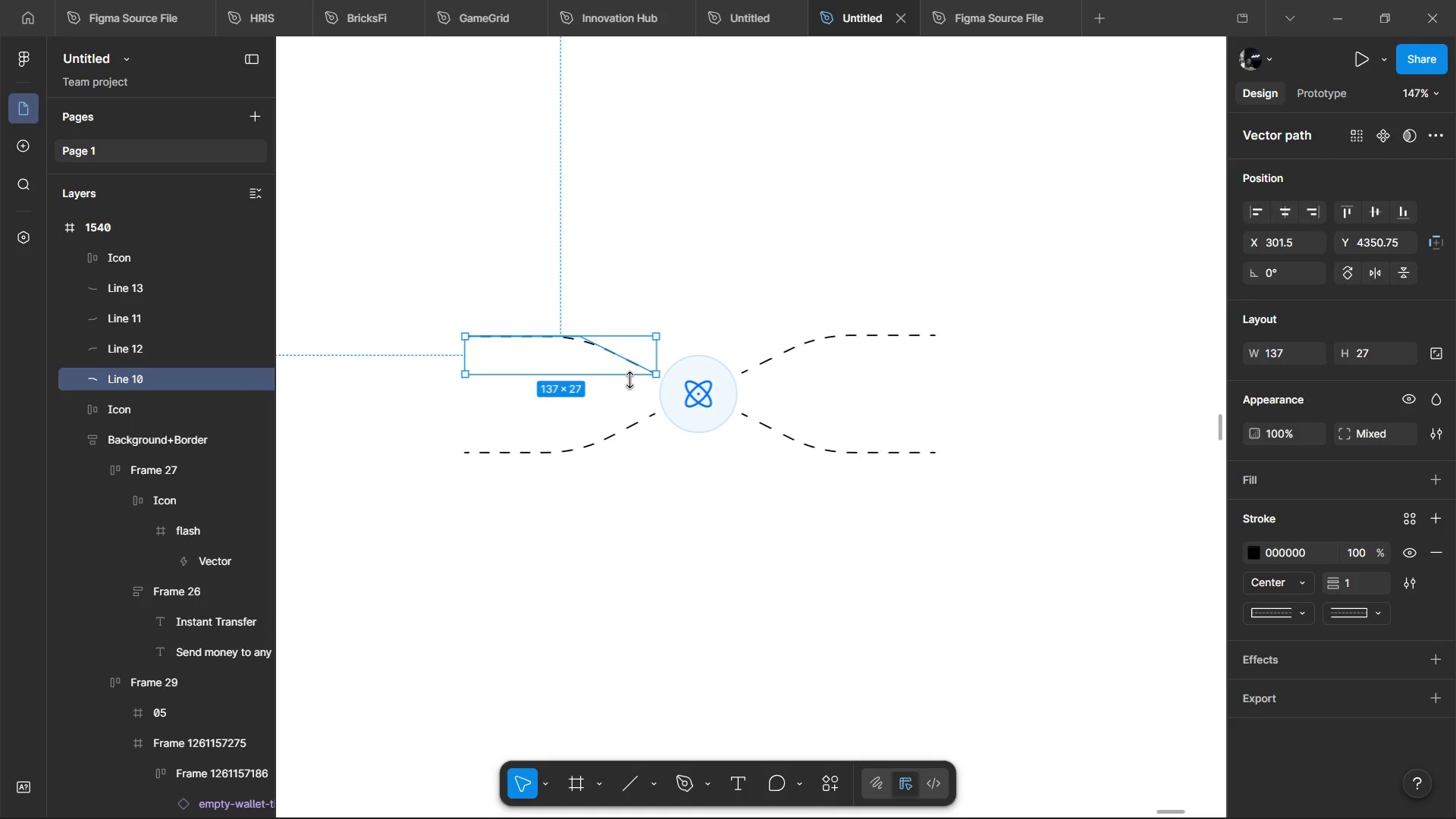 
left_click([1283, 246])
 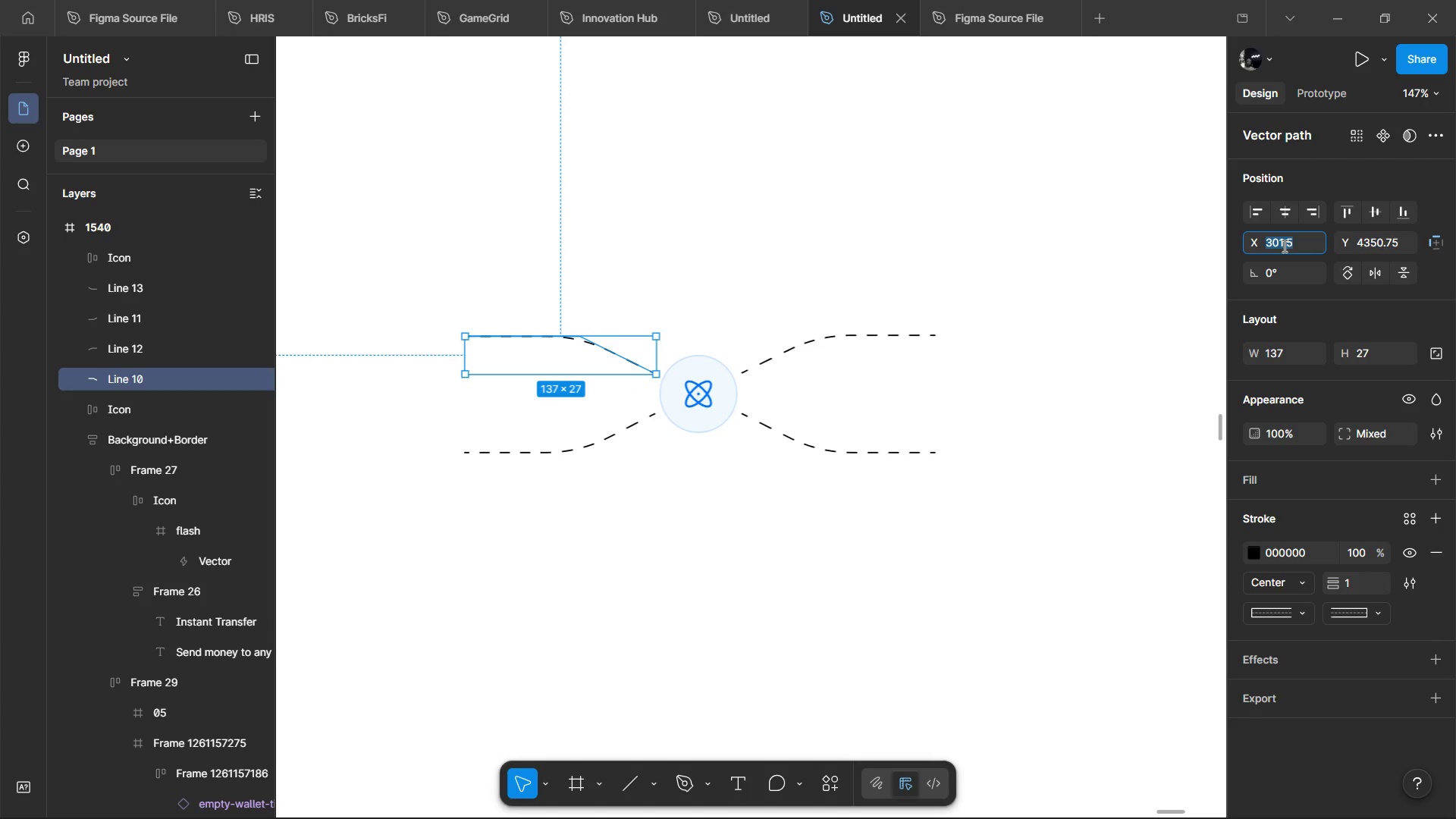 
key(ArrowRight)
 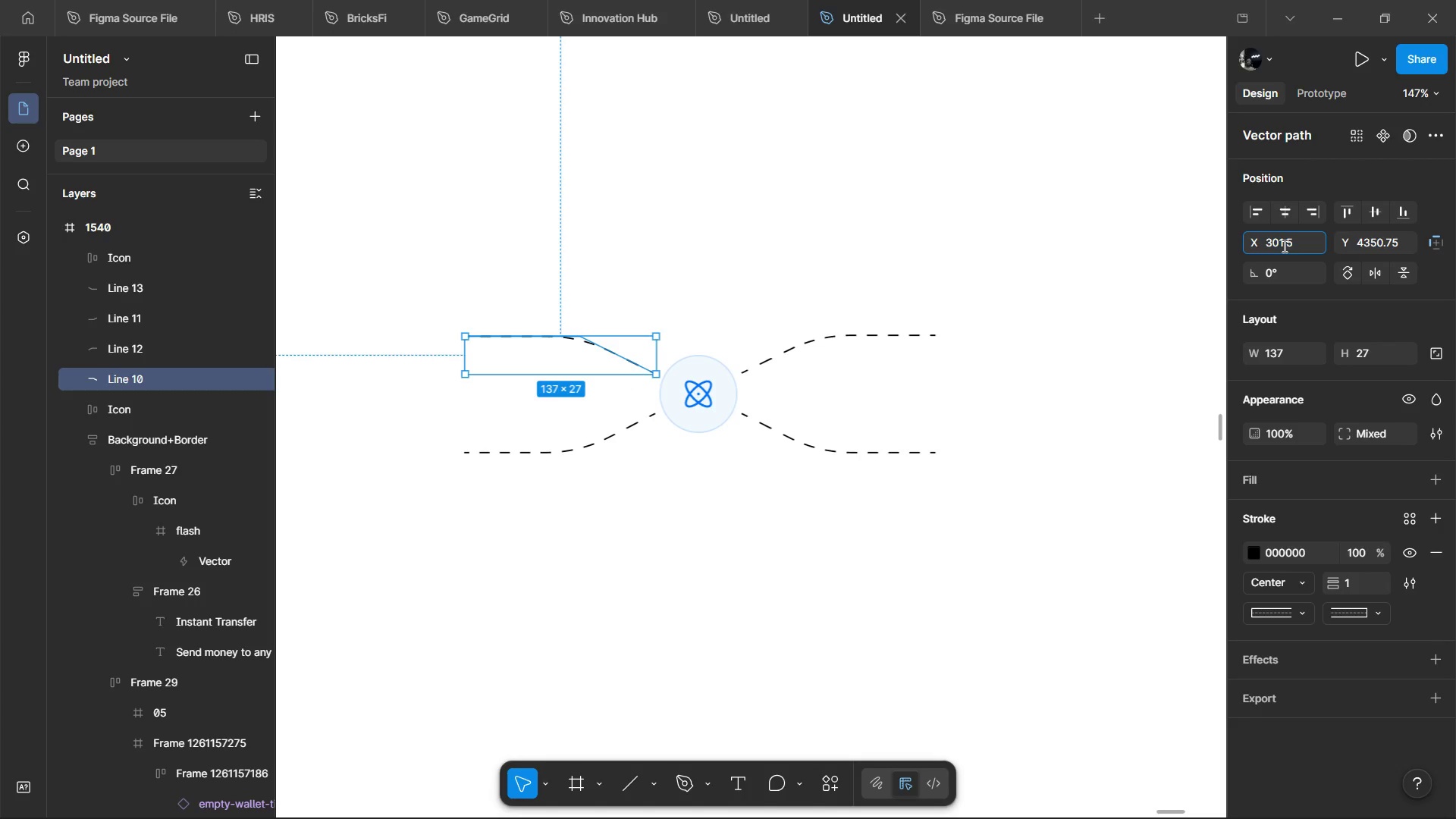 
key(Backspace)
 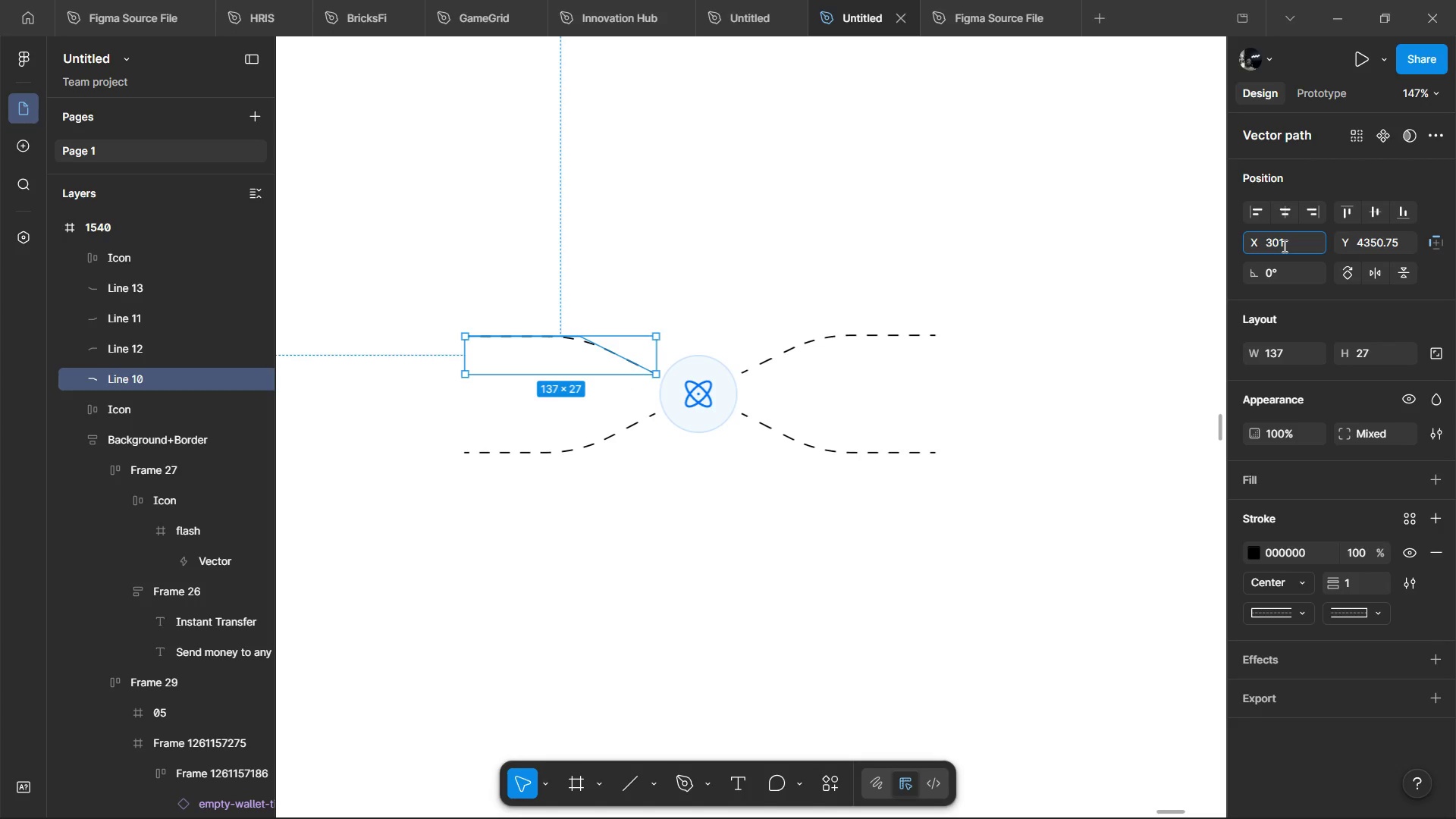 
key(Backspace)
 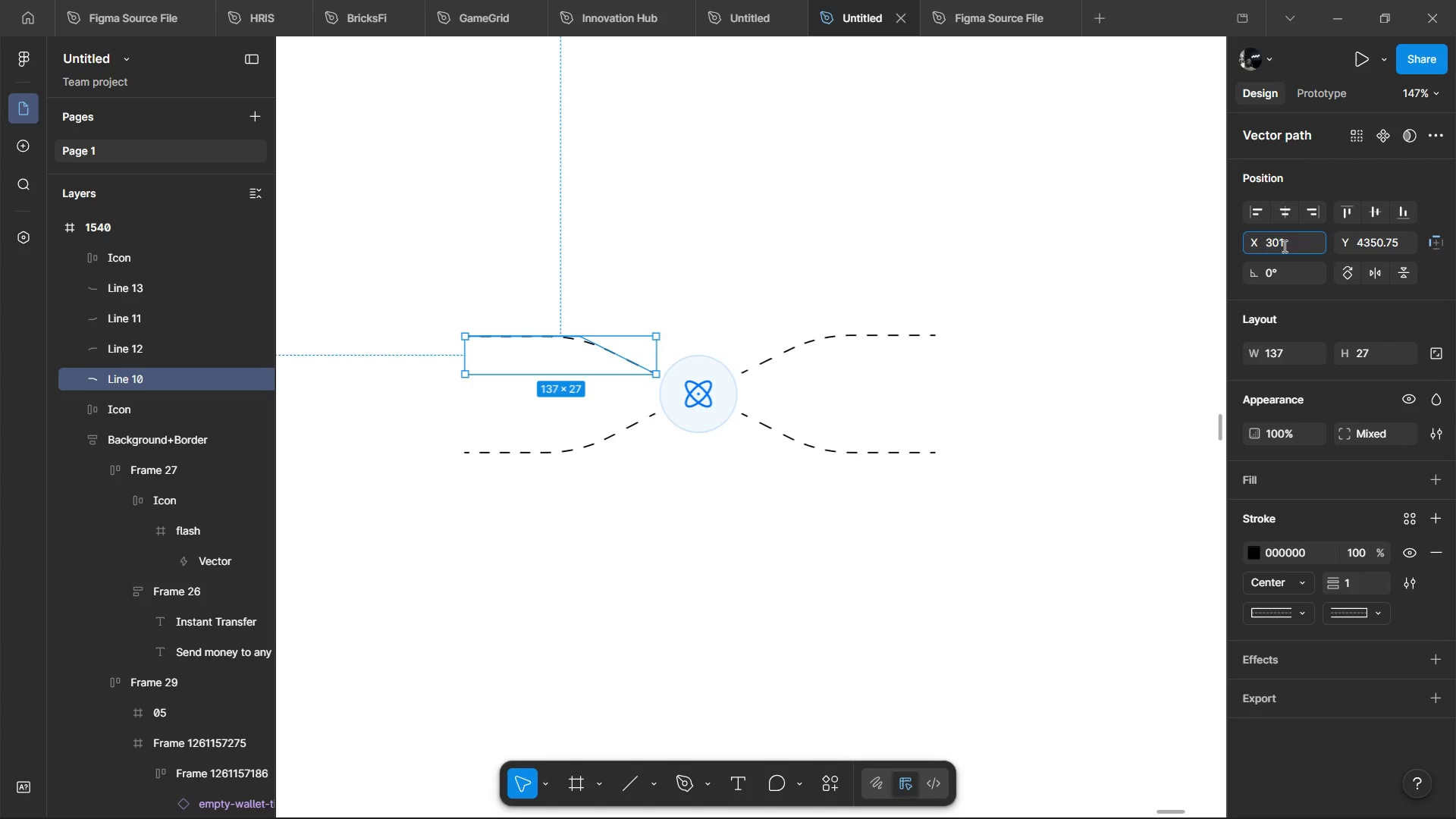 
key(Tab)
 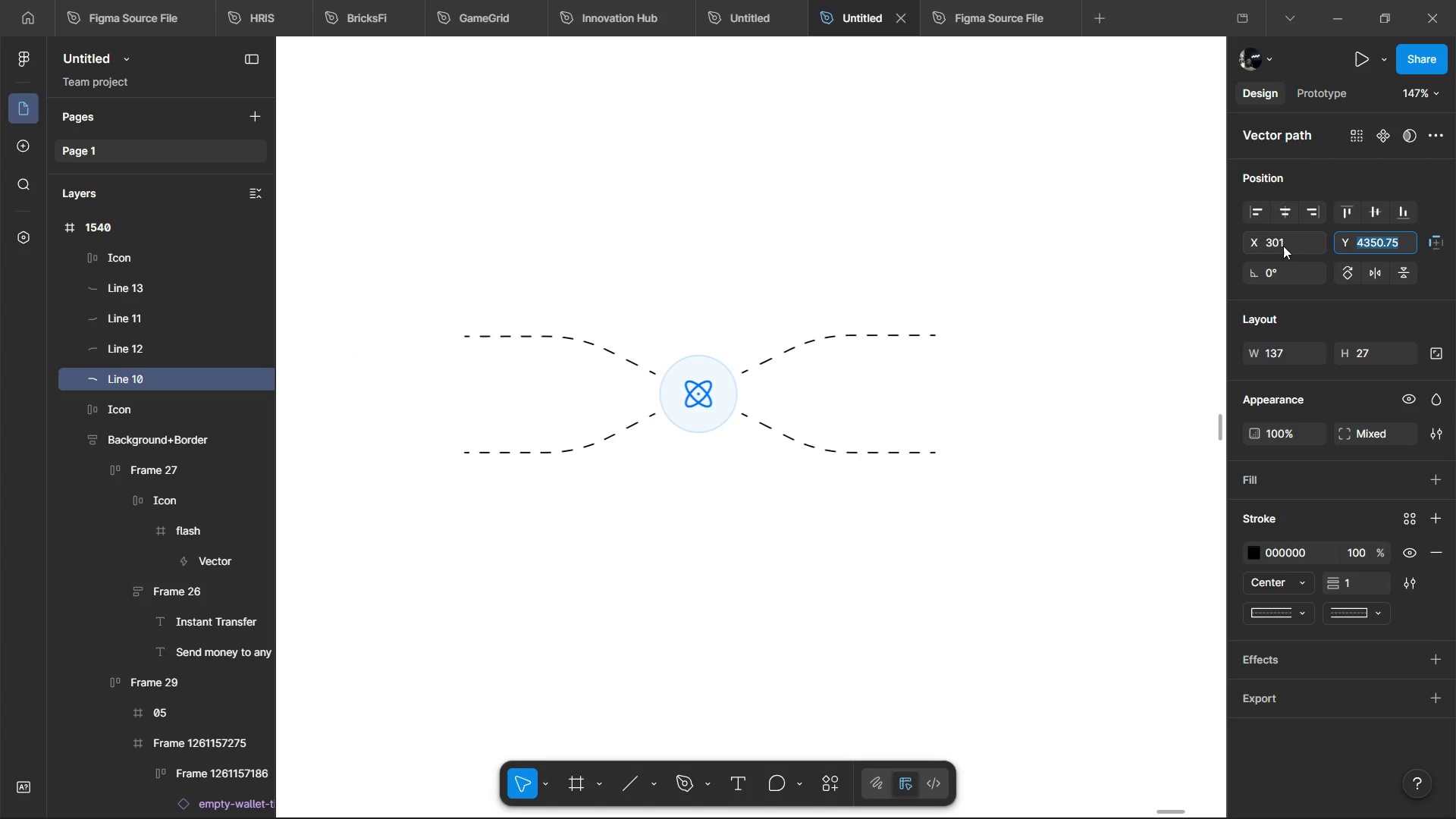 
key(ArrowRight)
 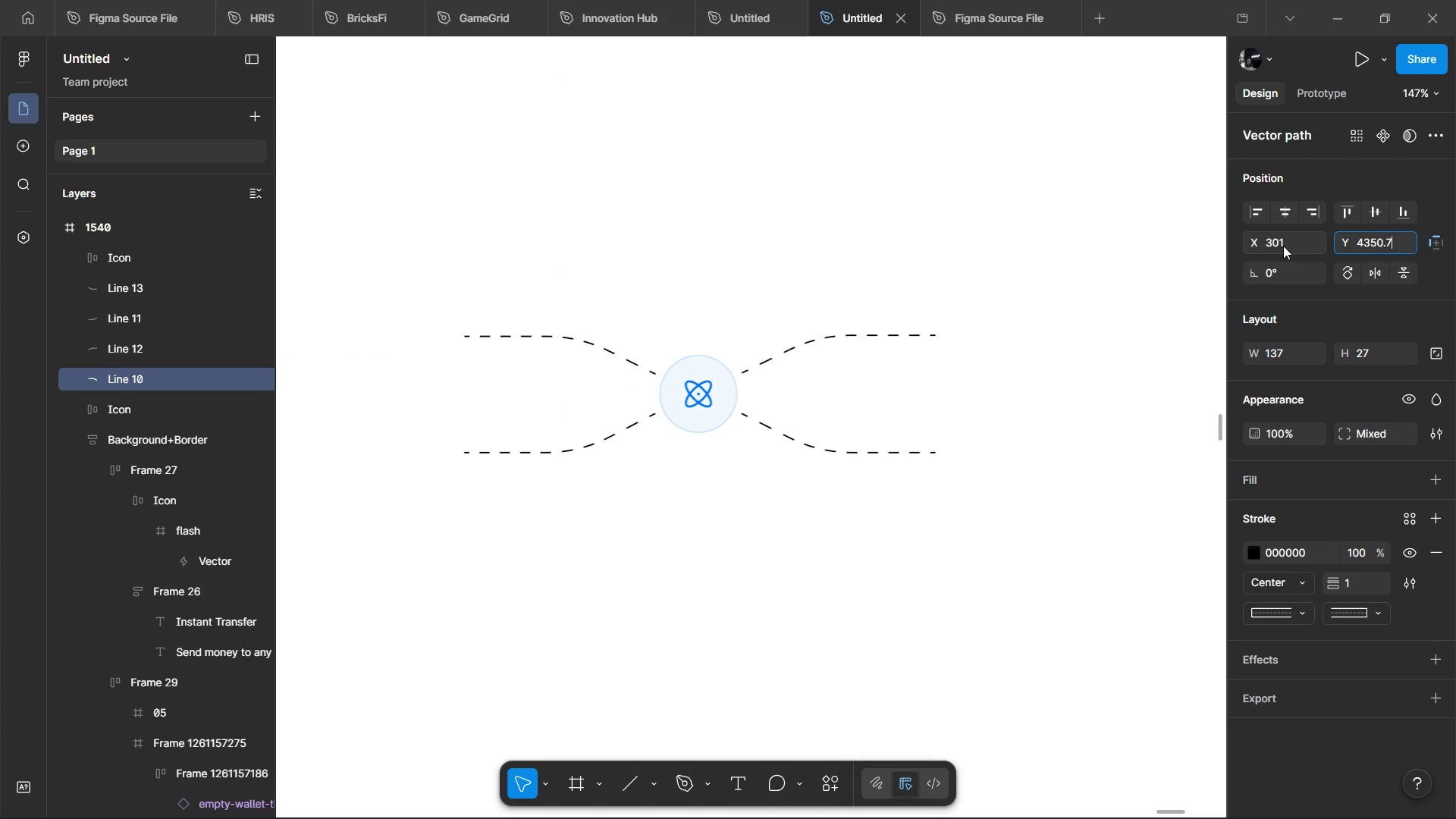 
key(Backspace)
 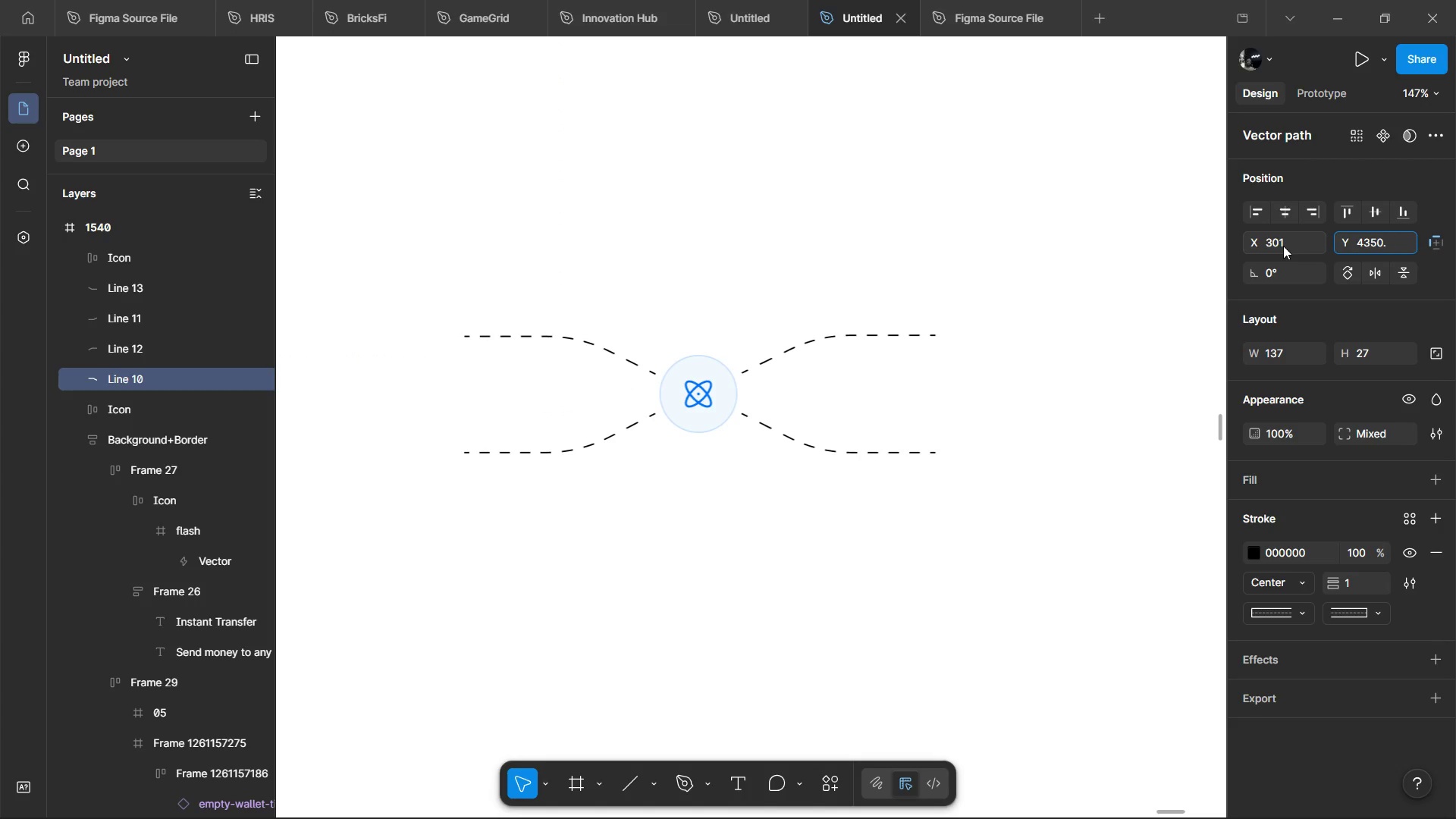 
key(Backspace)
 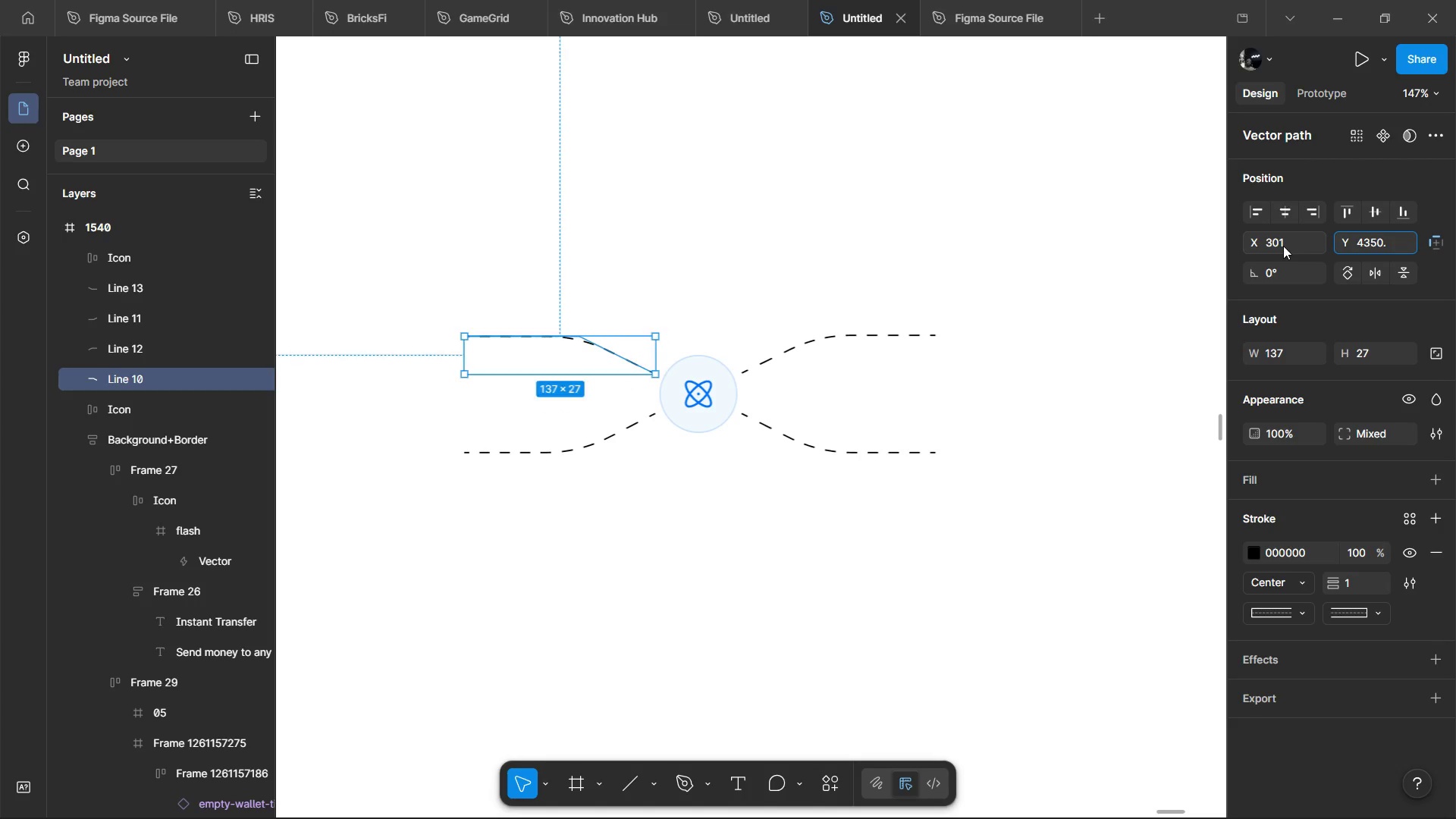 
key(Backspace)
 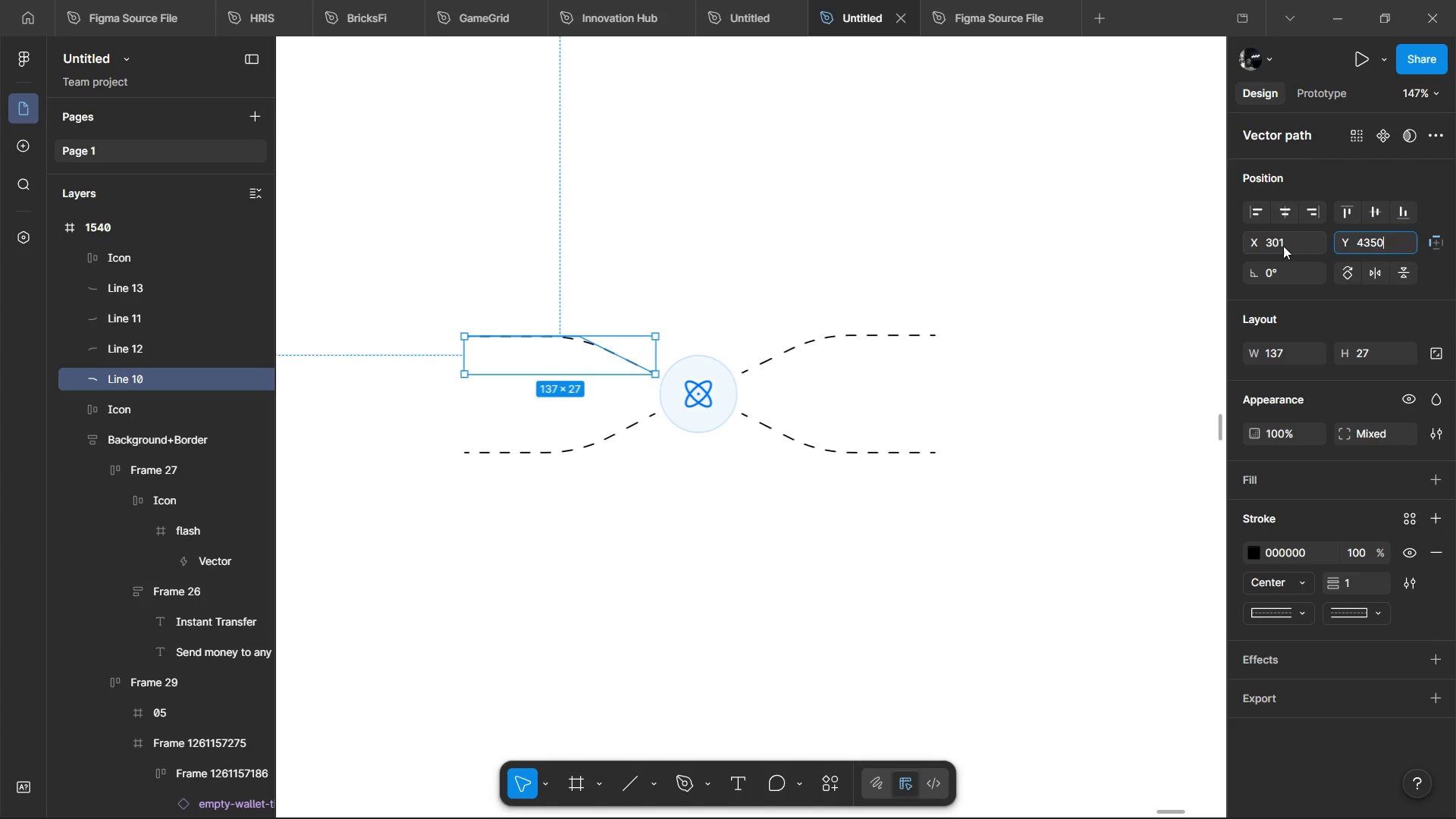 
key(Enter)
 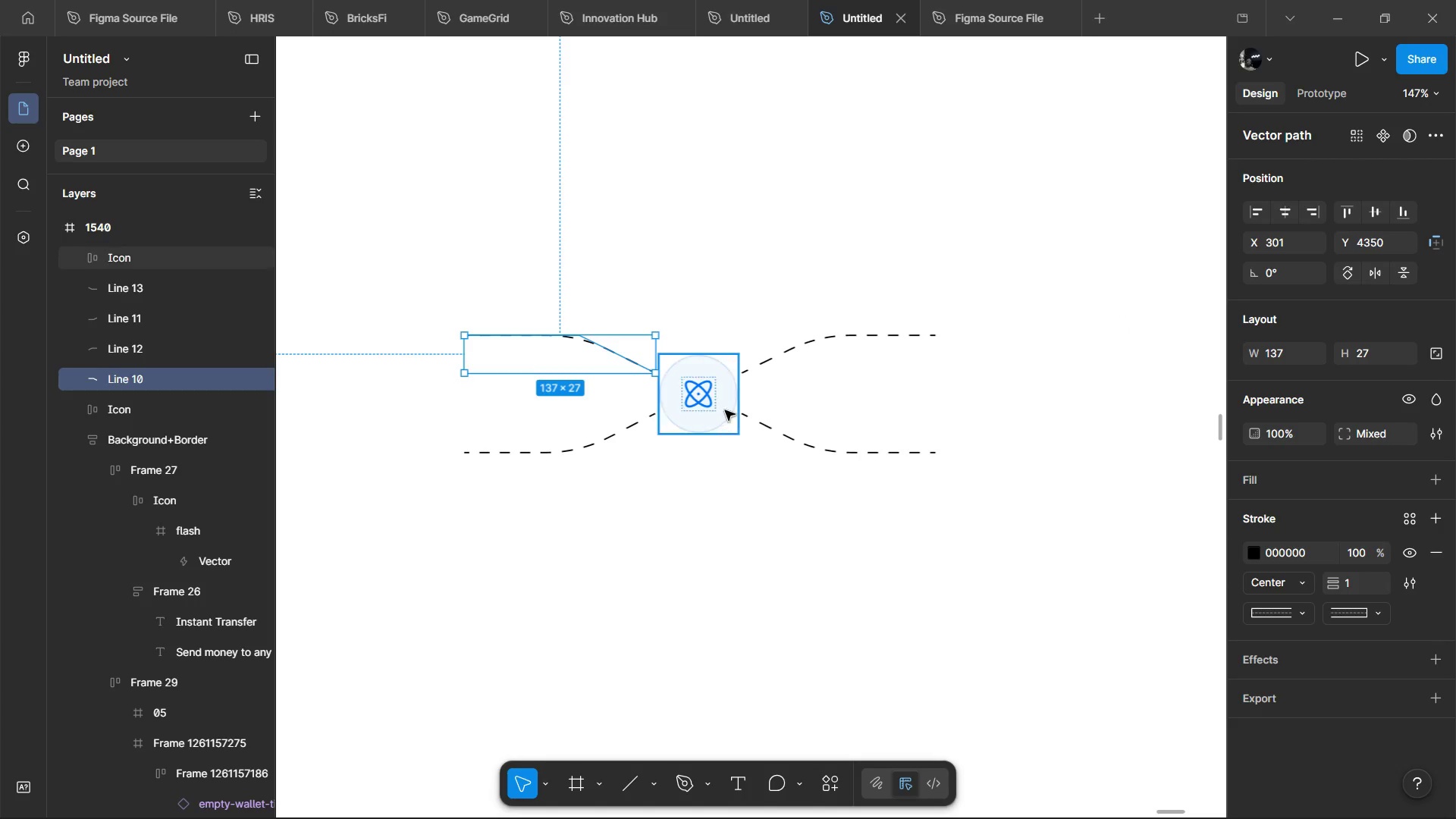 
left_click([726, 409])
 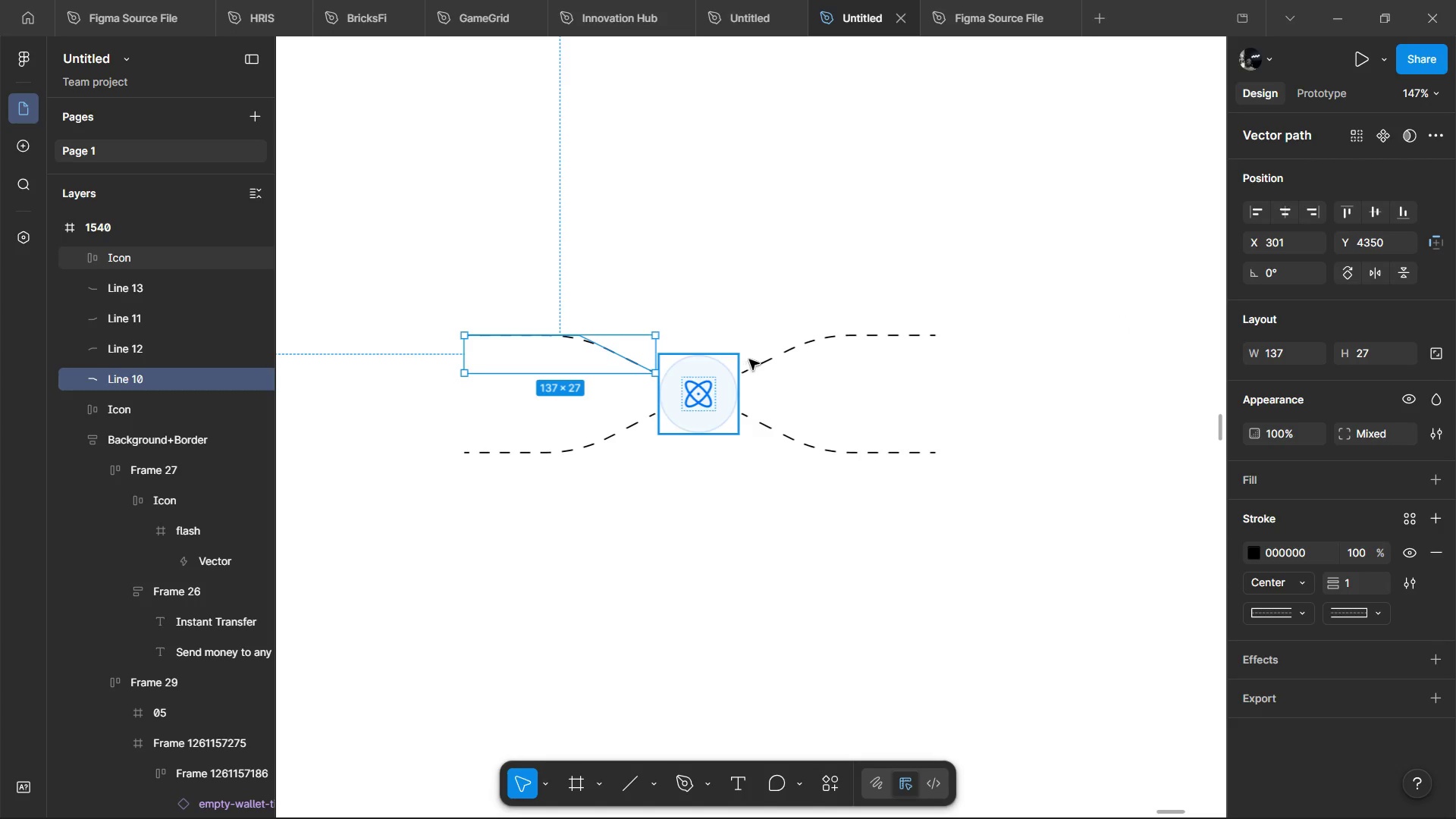 
hold_key(key=AltLeft, duration=1.52)
 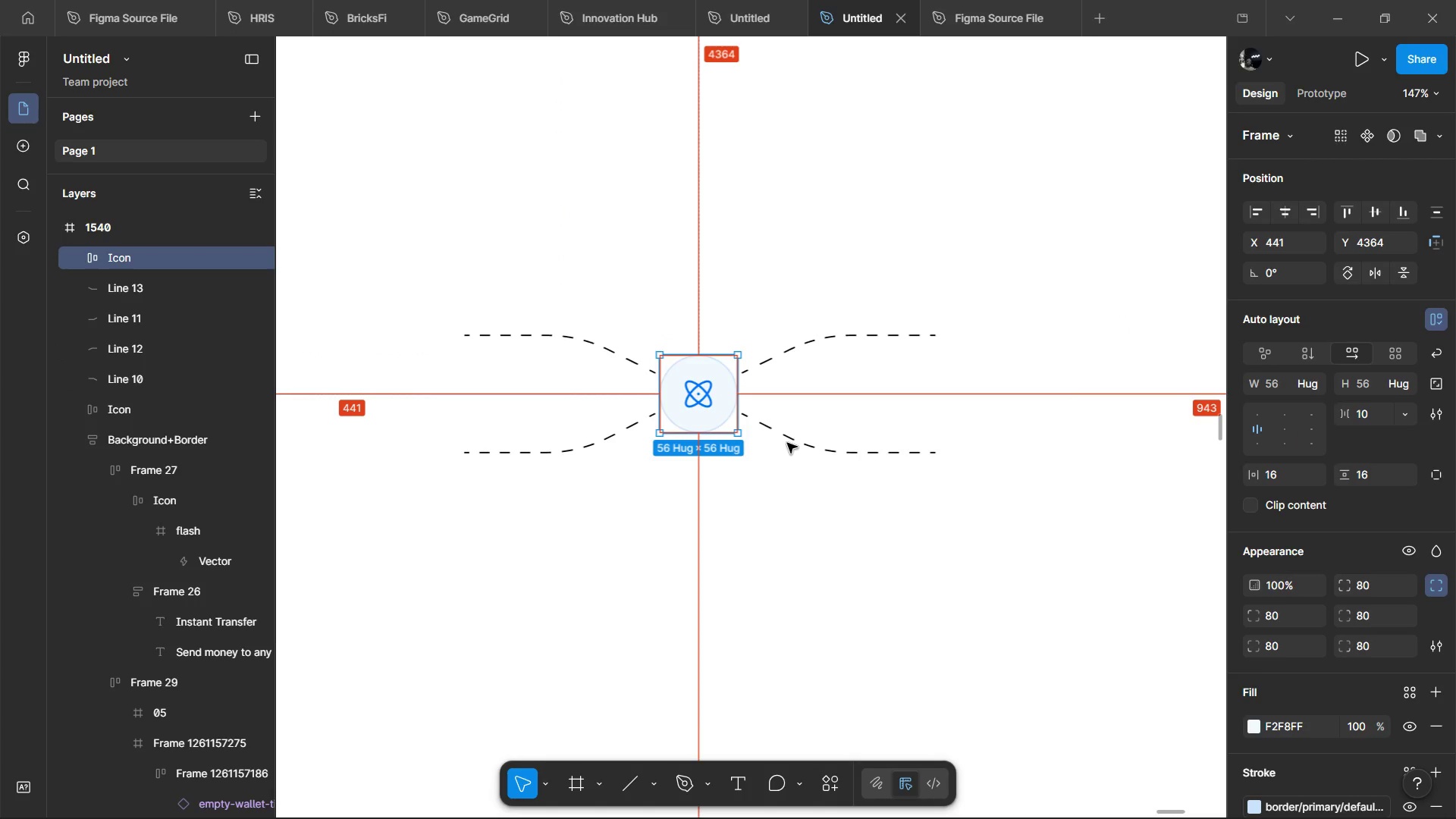 
hold_key(key=AltLeft, duration=1.5)
 